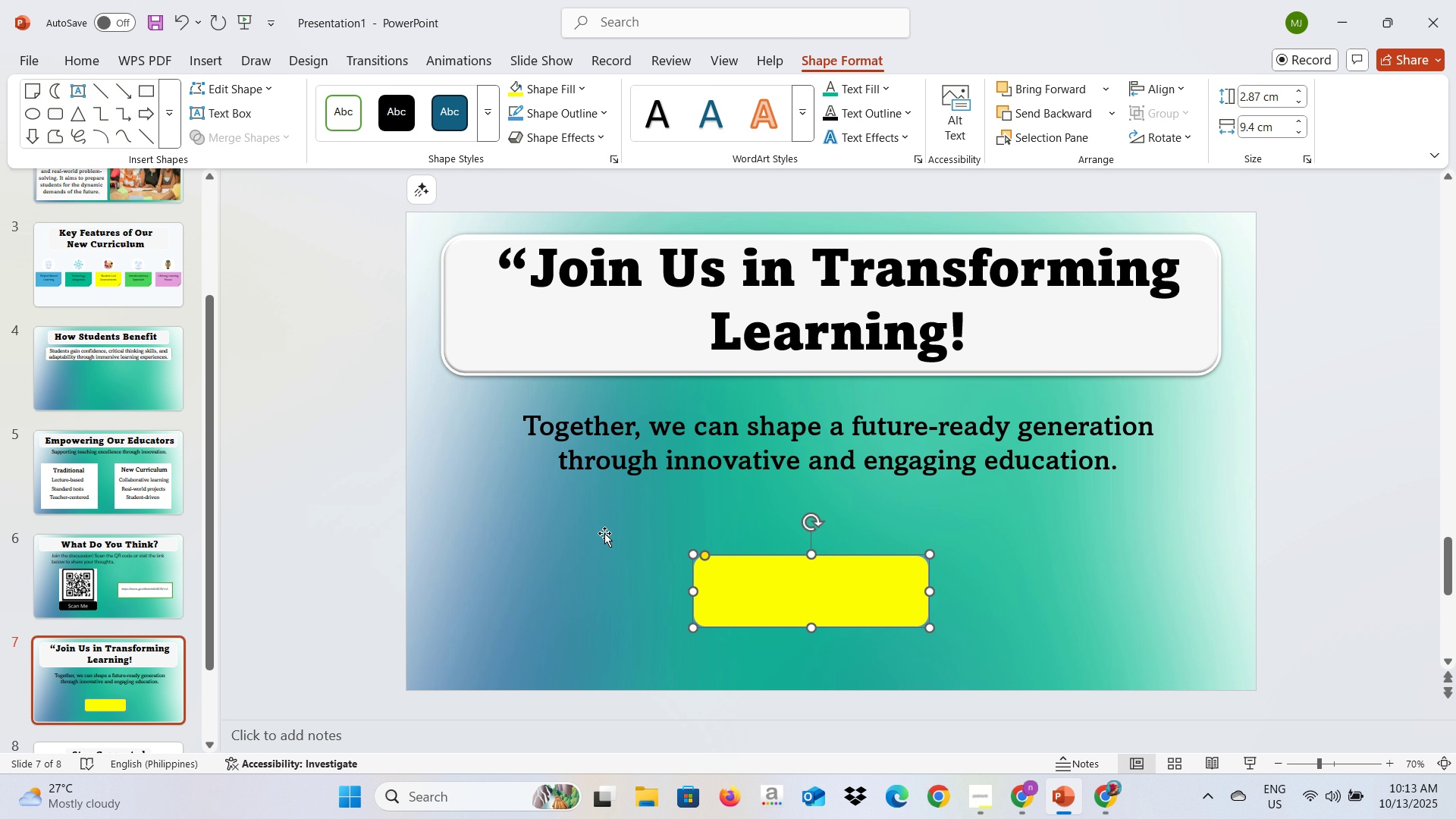 
left_click([604, 533])
 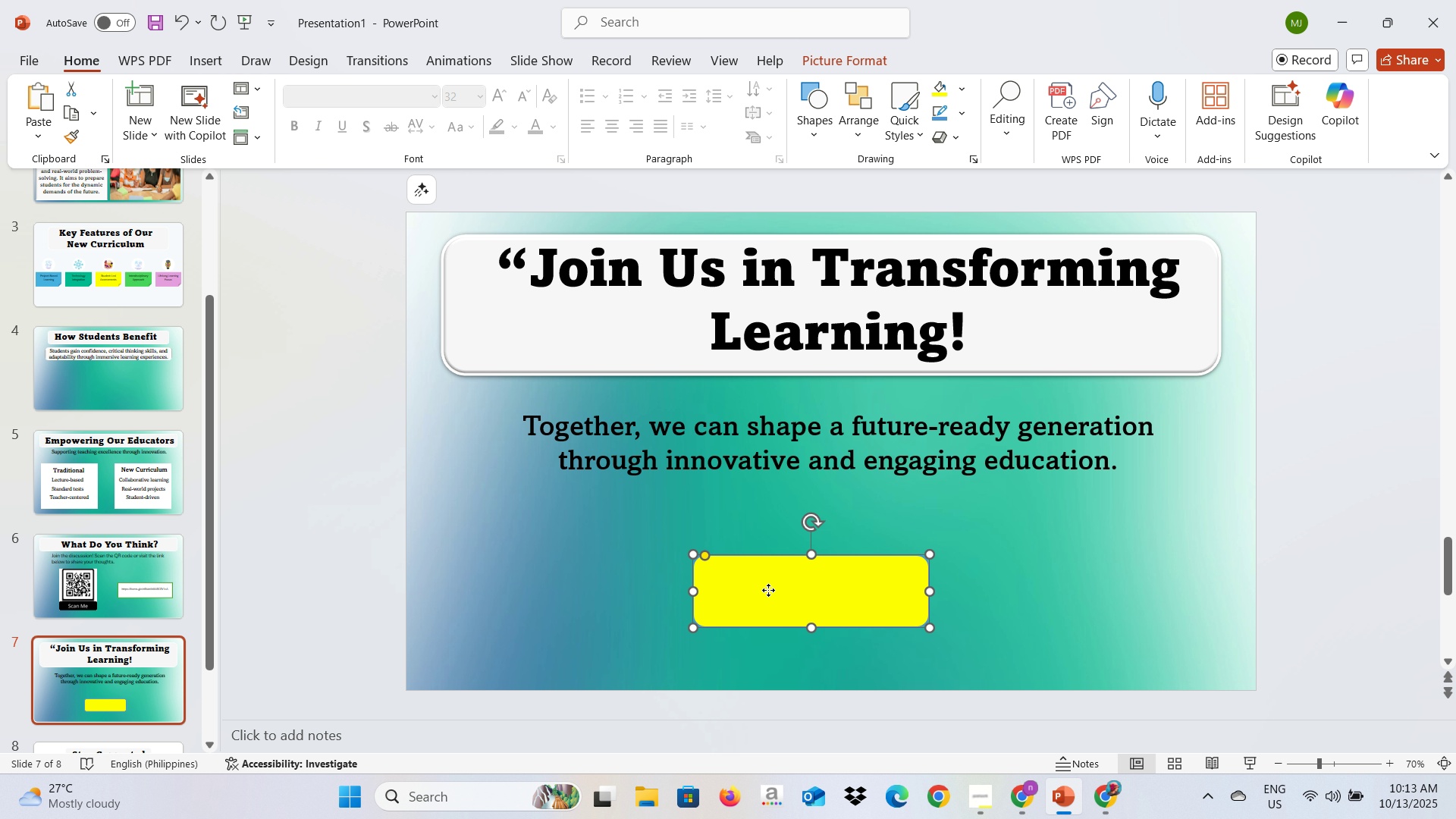 
double_click([768, 590])
 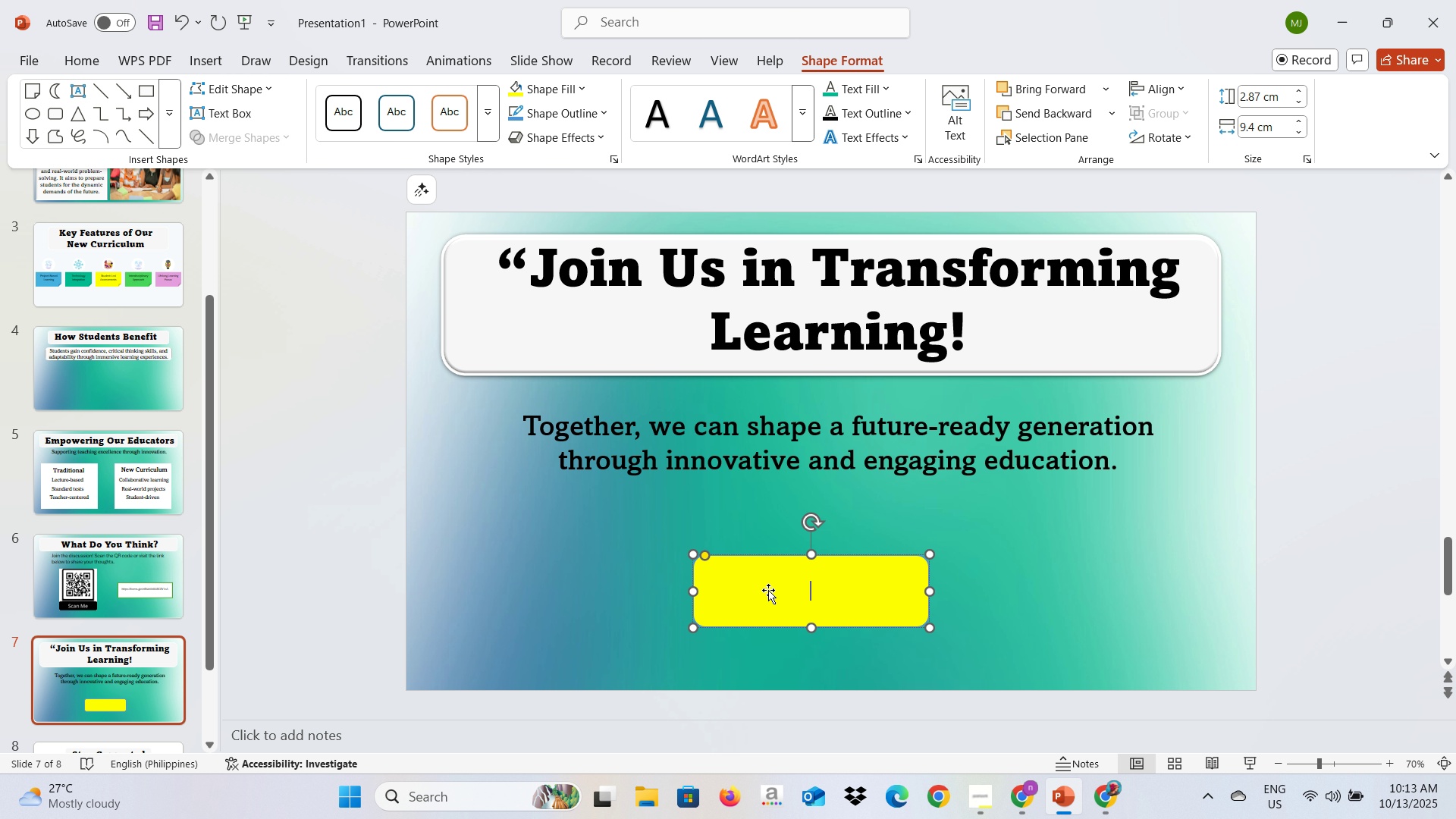 
type(Learn More)
 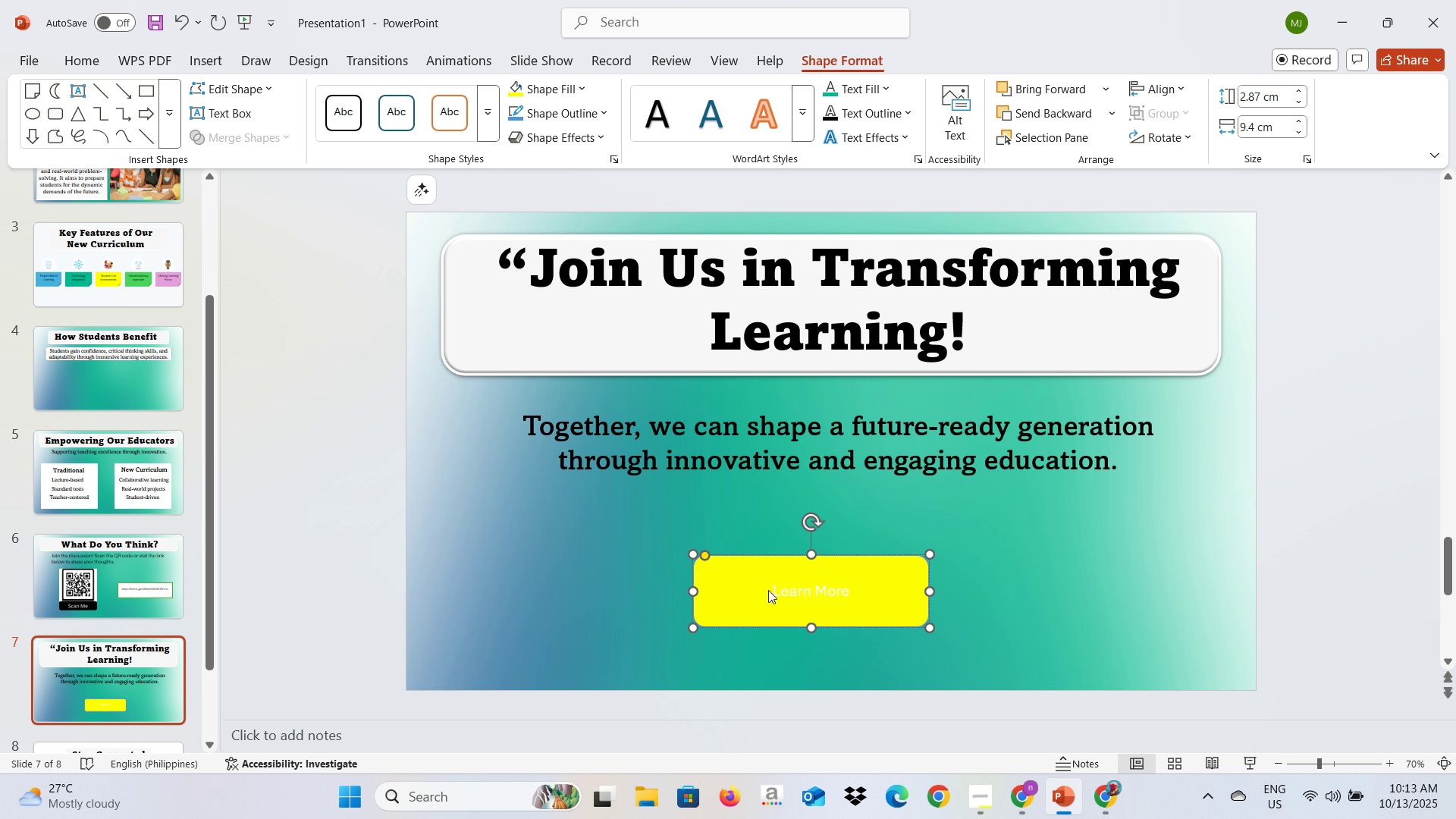 
key(Control+A)
 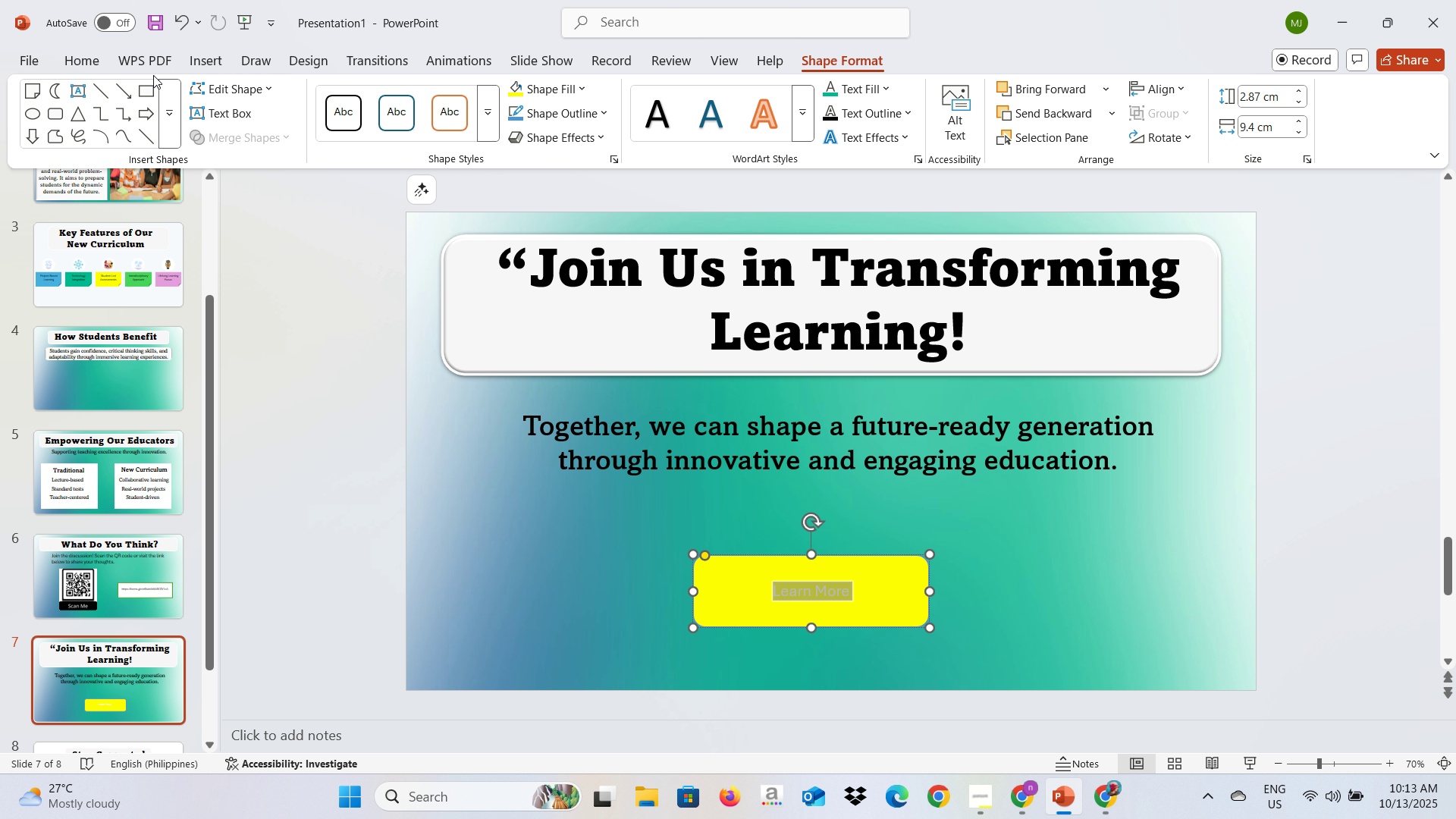 
left_click([74, 65])
 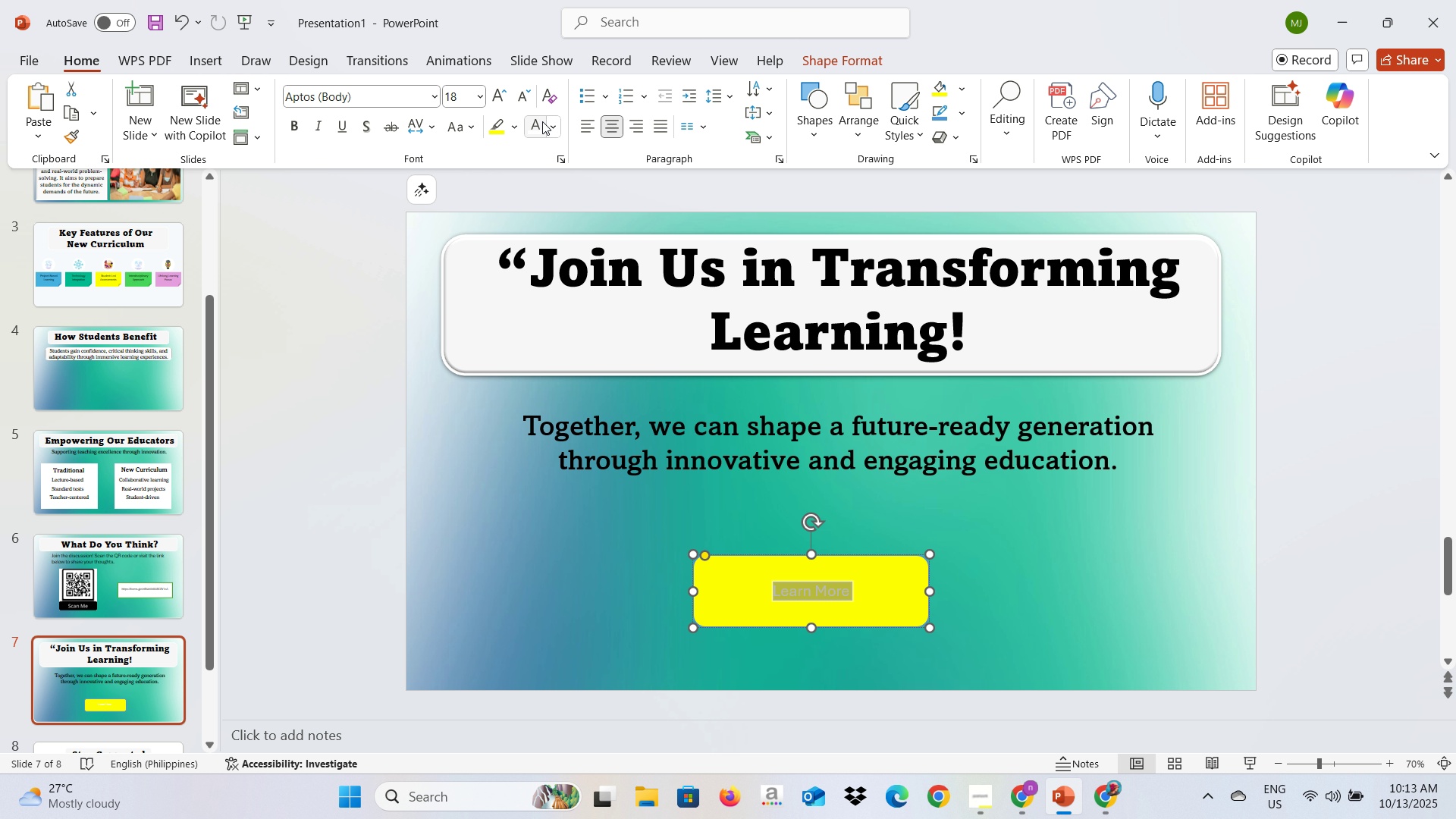 
left_click([553, 125])
 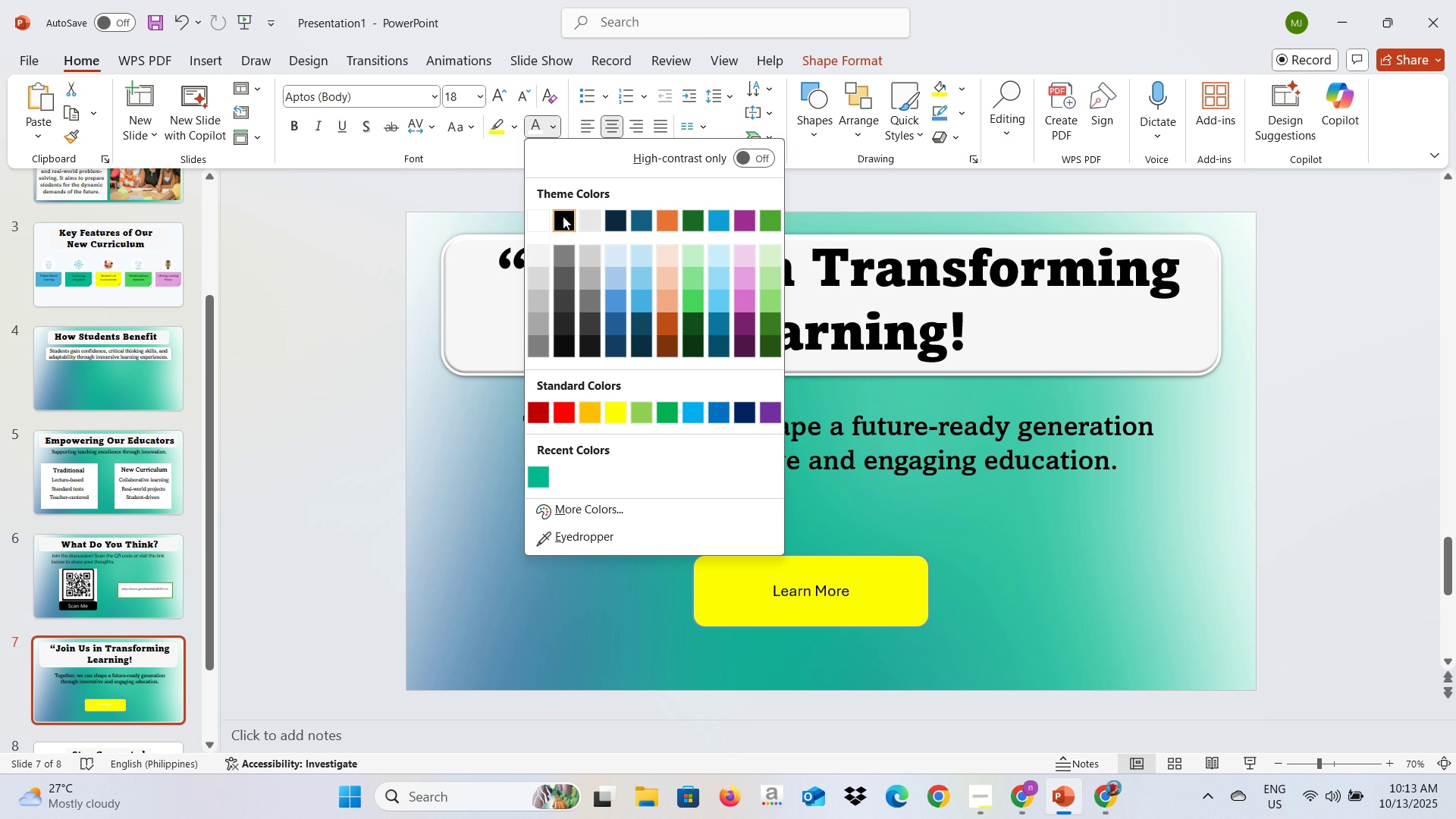 
left_click([563, 216])
 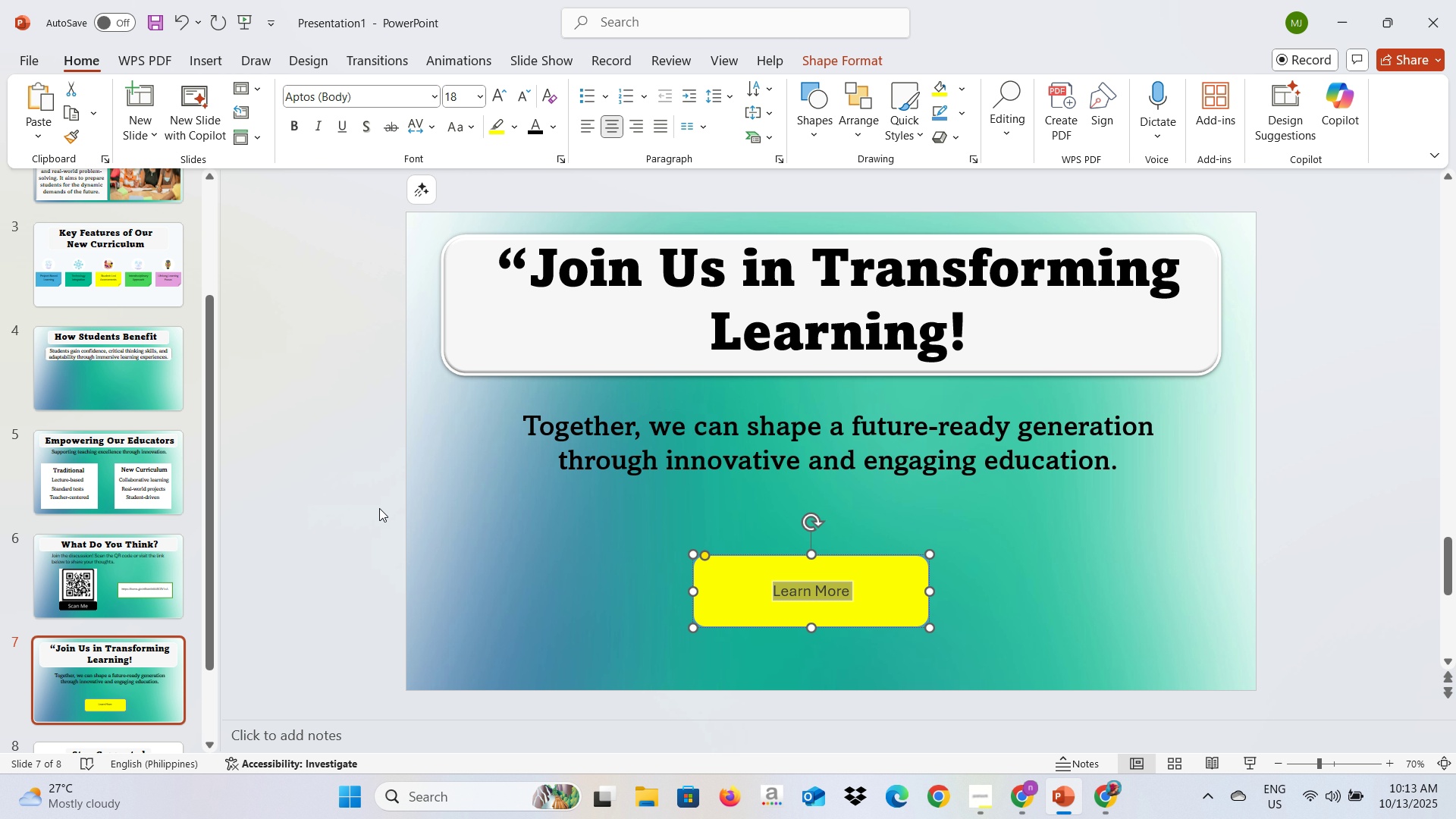 
left_click([379, 508])
 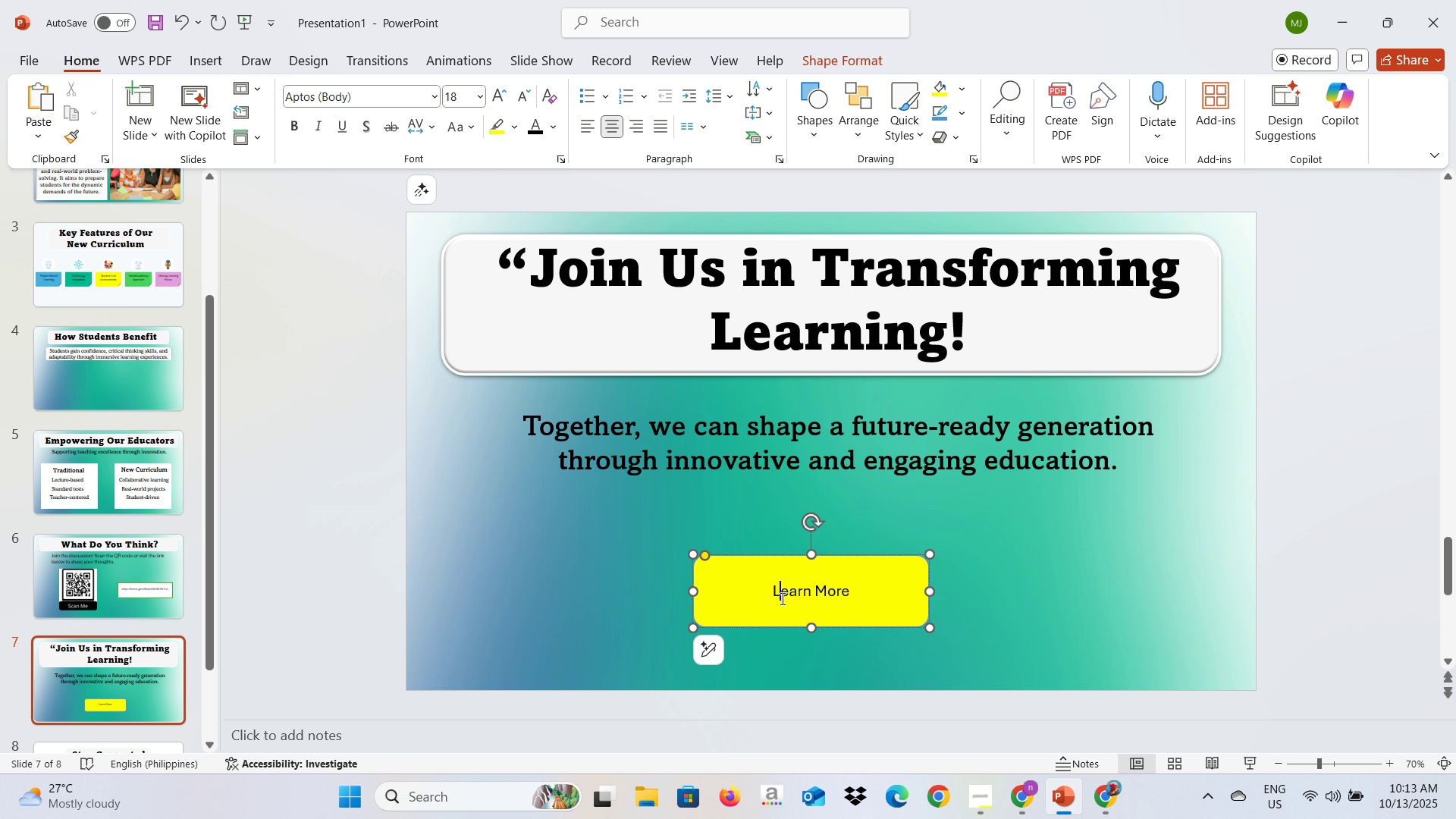 
left_click([781, 598])
 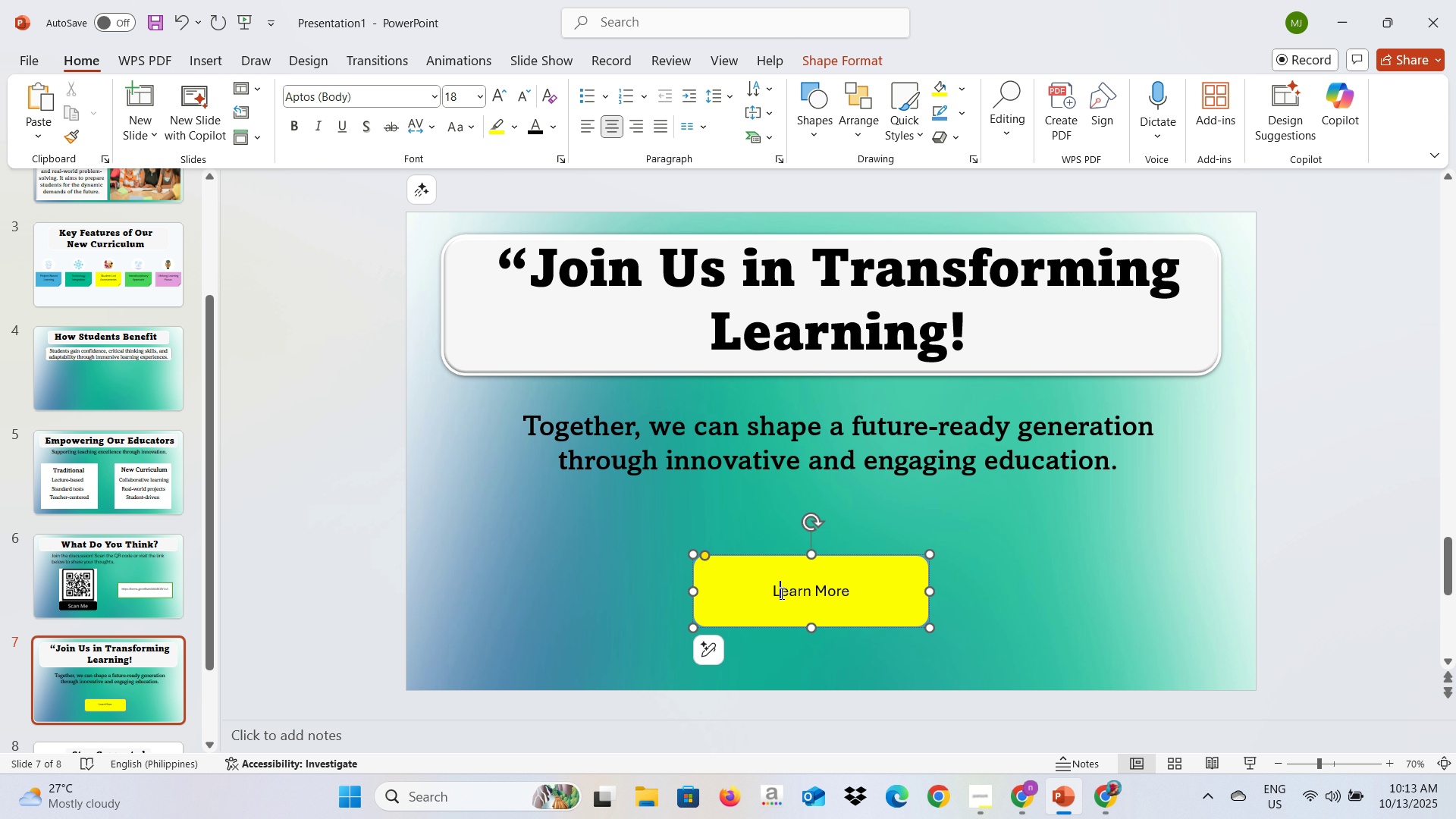 
key(Control+A)
 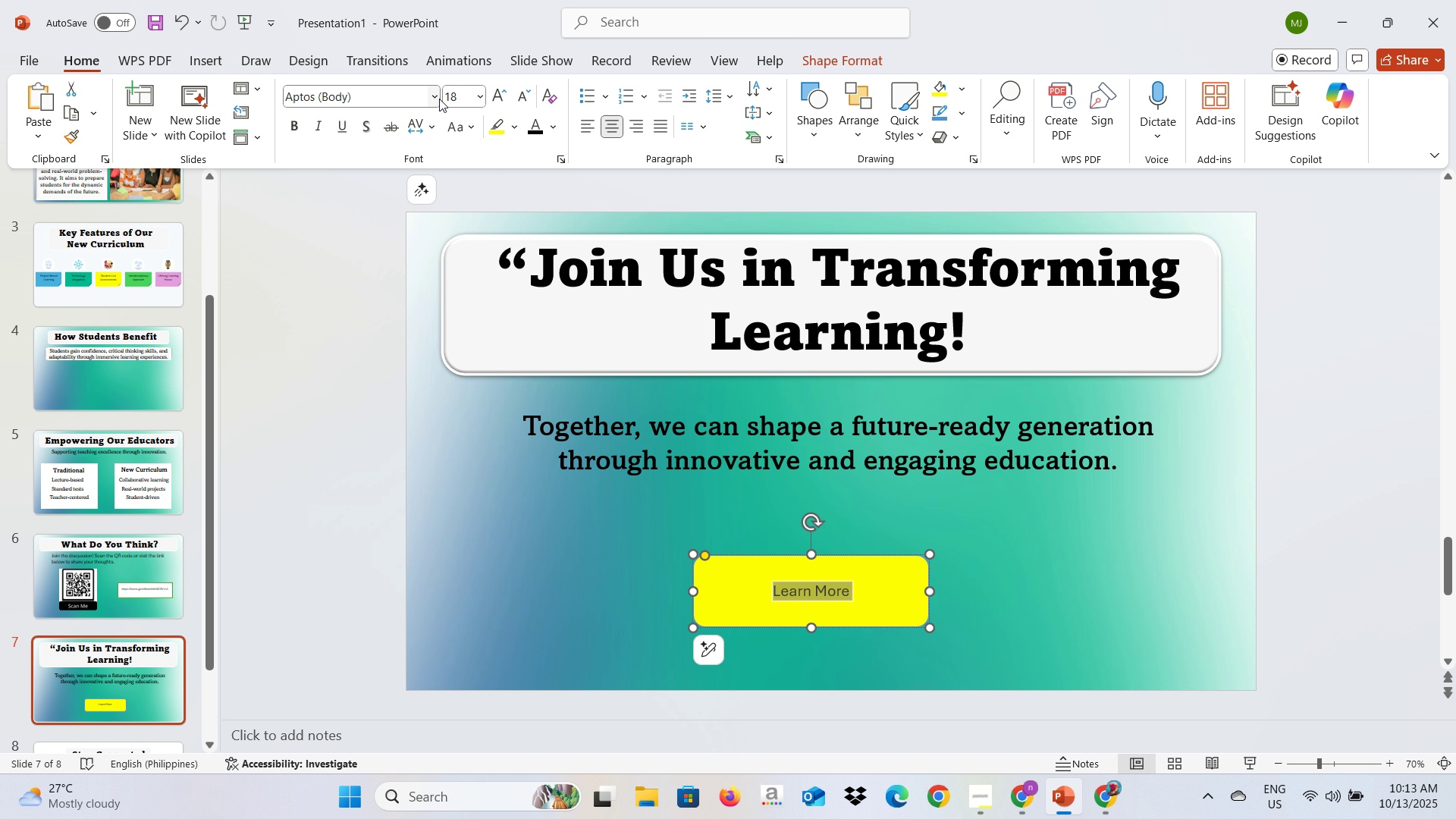 
left_click([436, 98])
 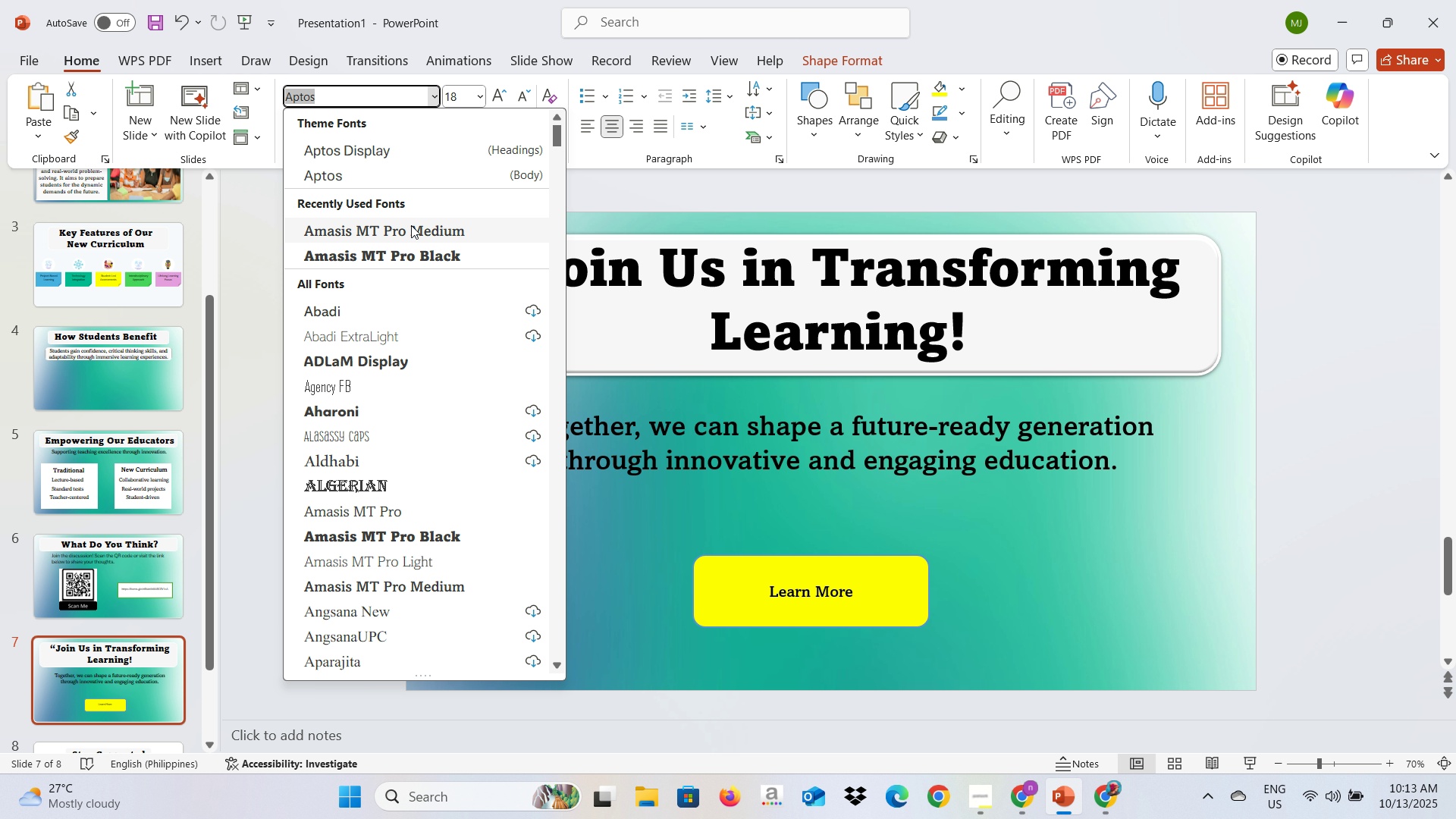 
left_click([411, 225])
 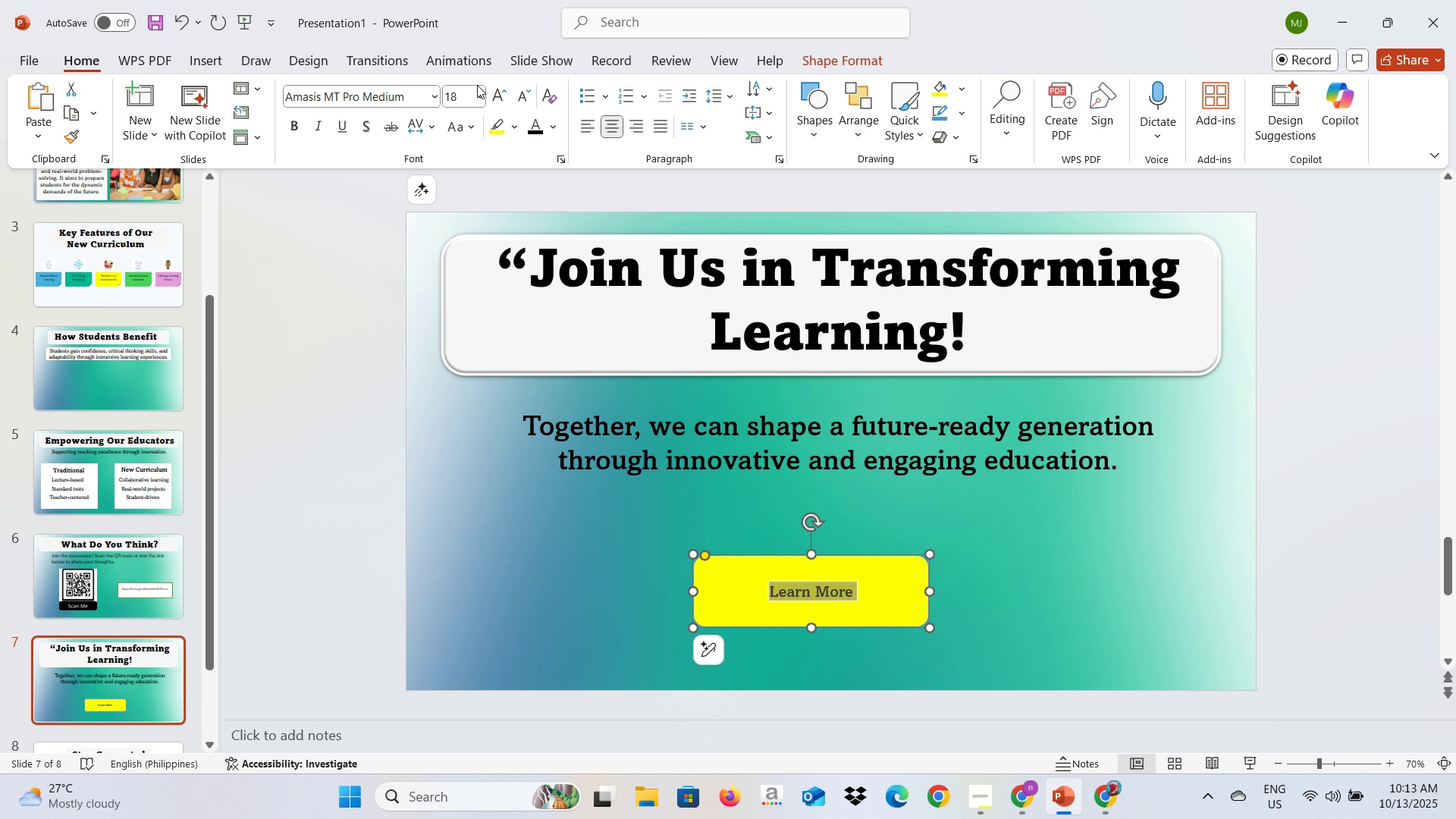 
left_click([479, 86])
 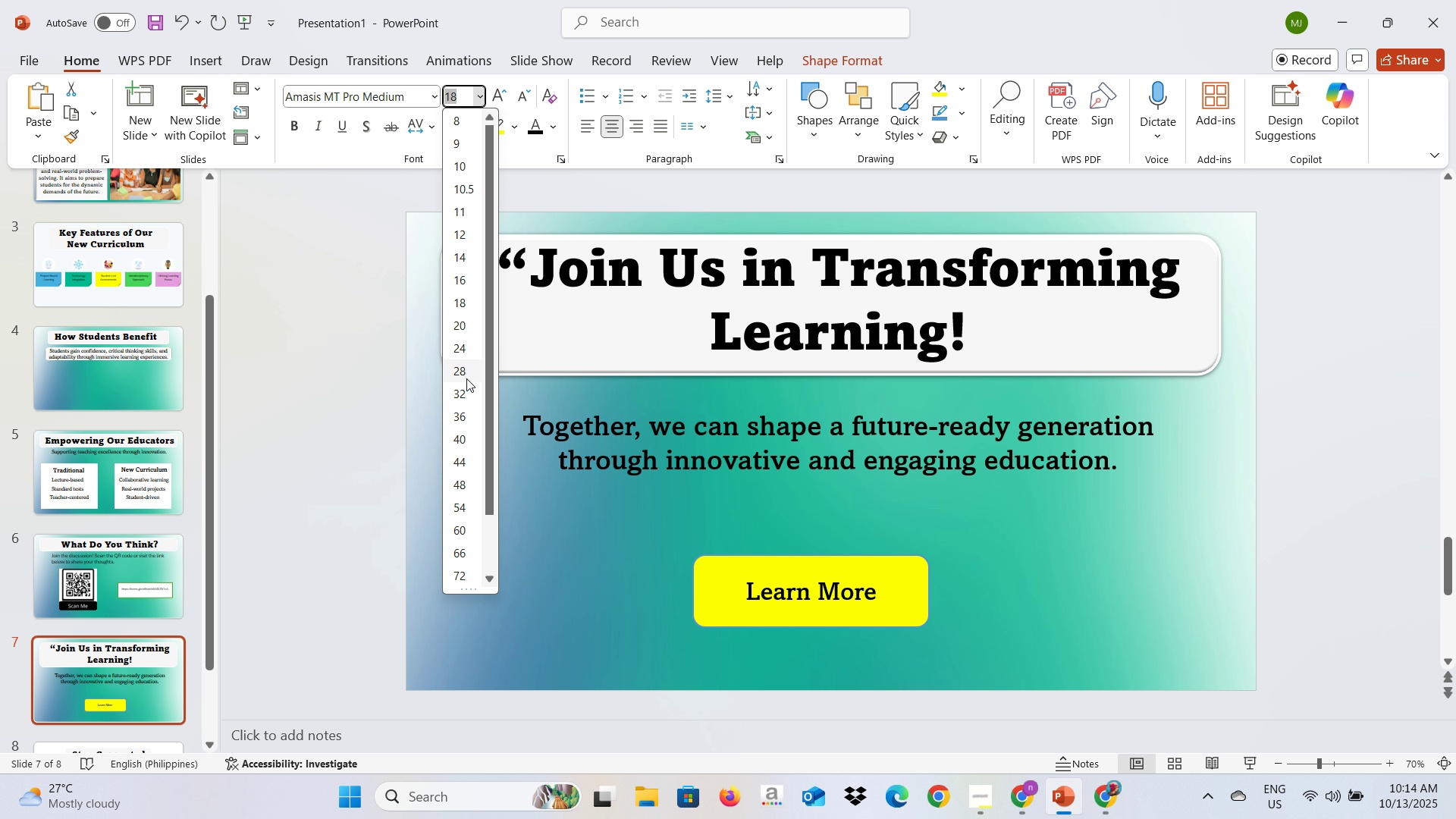 
left_click([466, 385])
 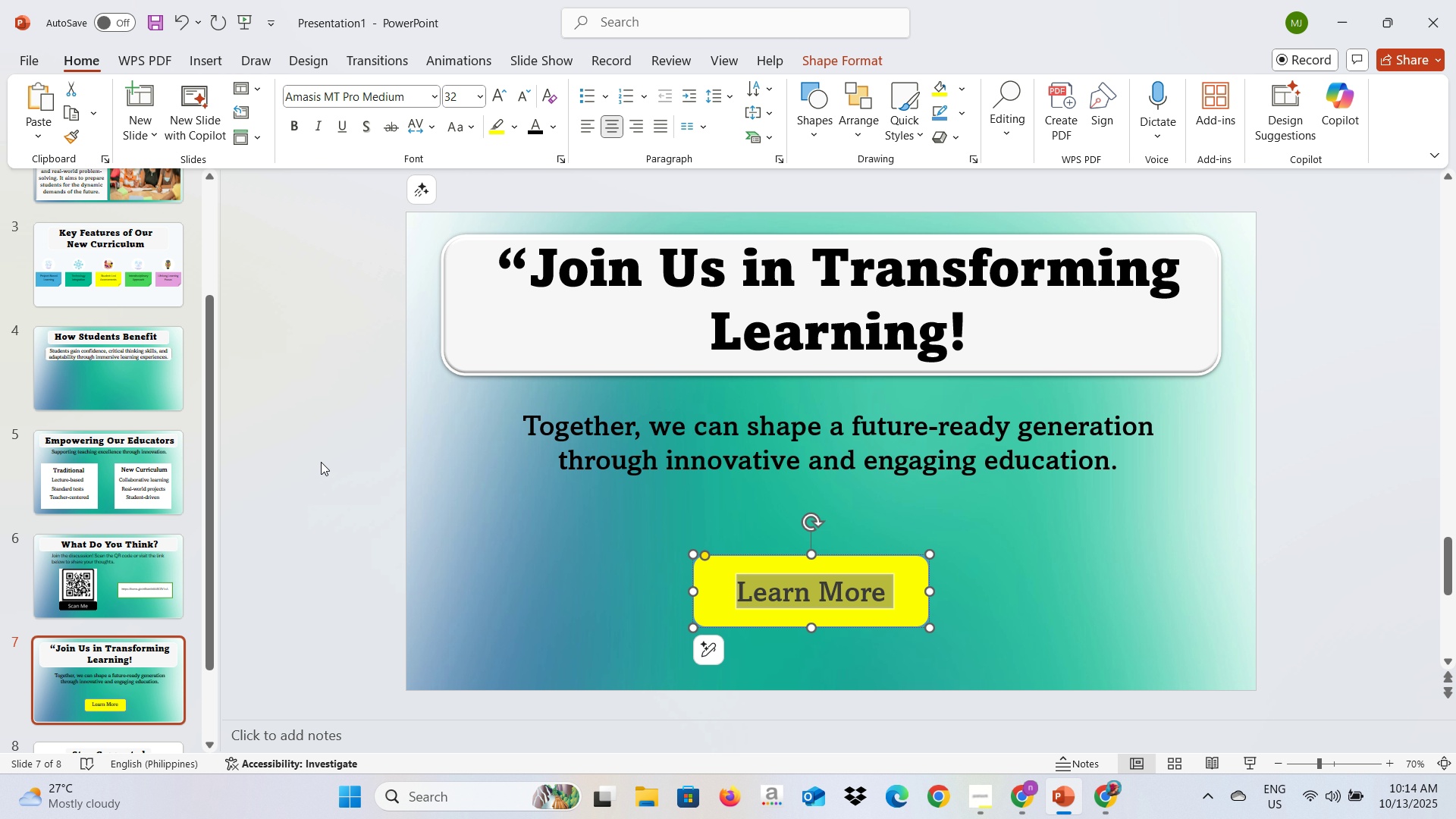 
left_click([321, 462])
 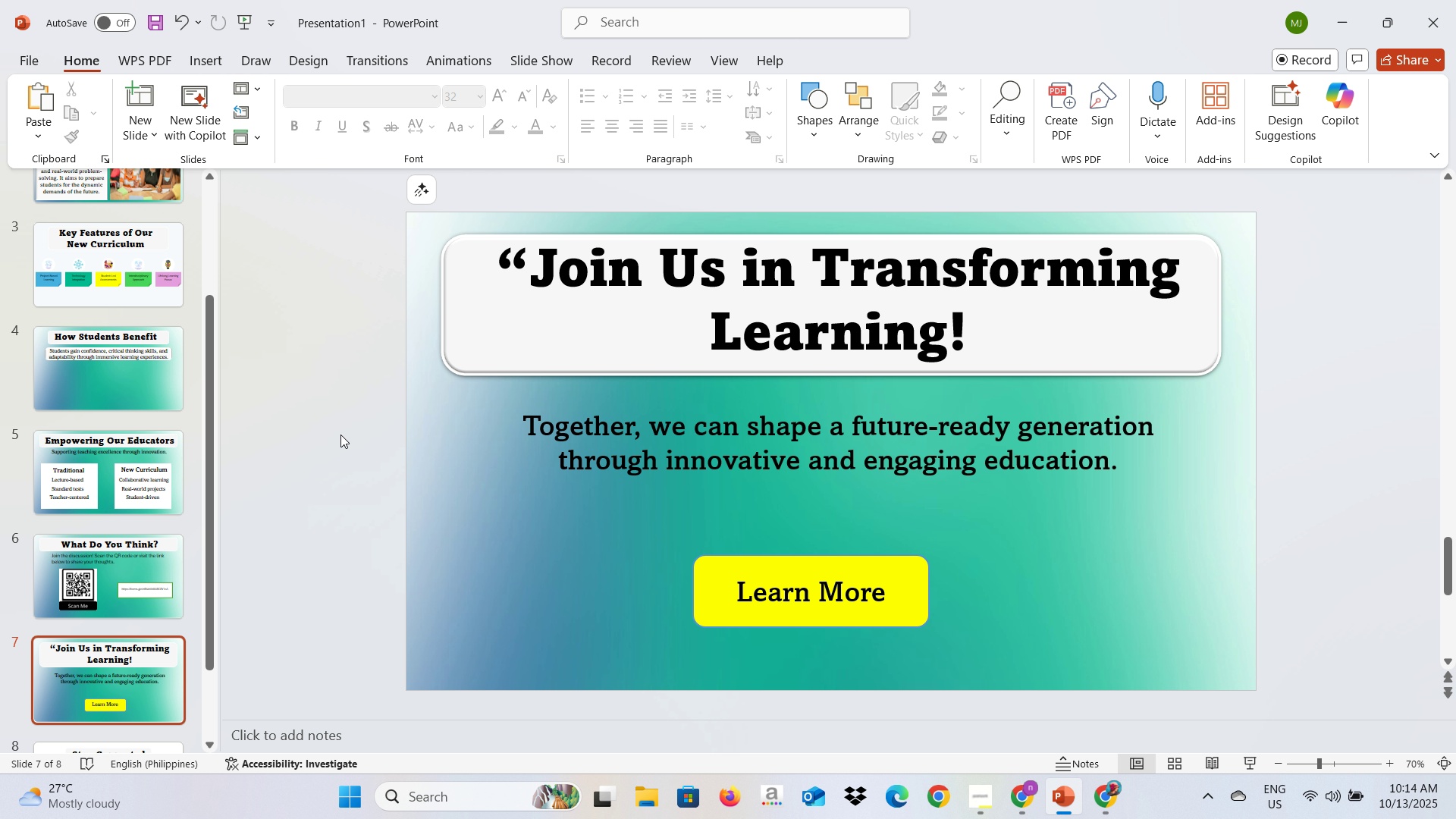 
key(Alt+AltLeft)
 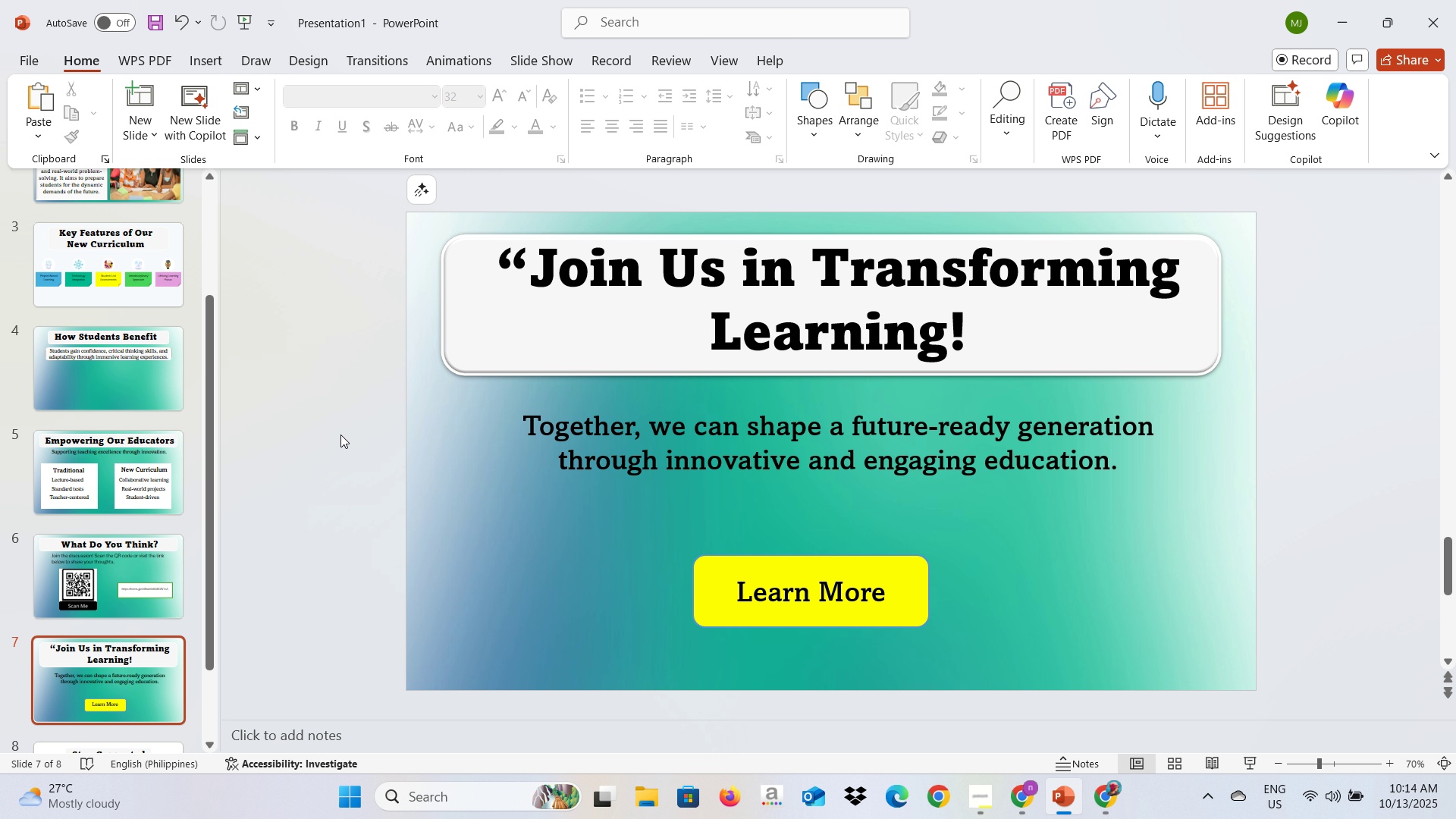 
key(Alt+Tab)
 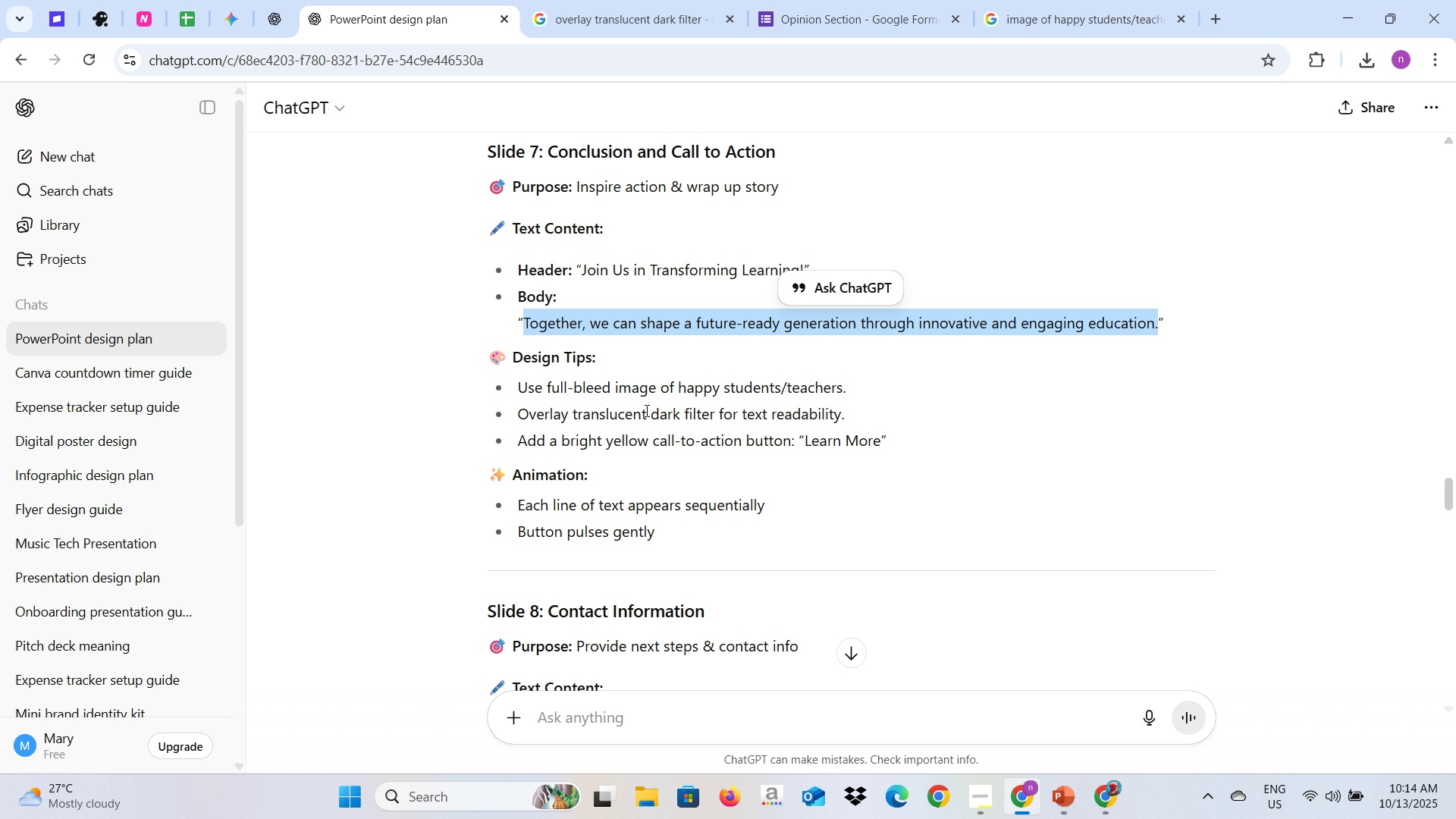 
key(Alt+AltLeft)
 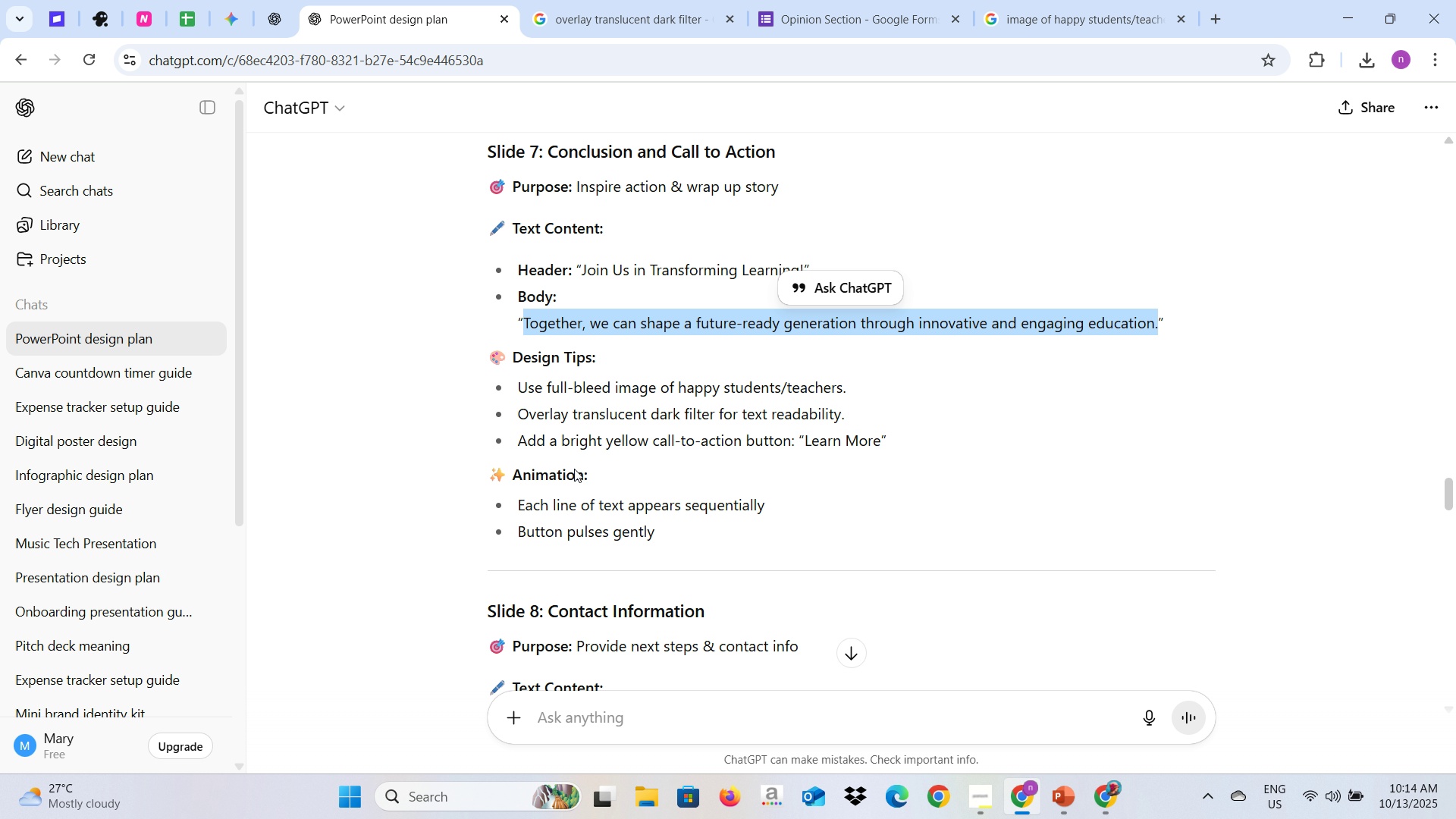 
key(Alt+Tab)
 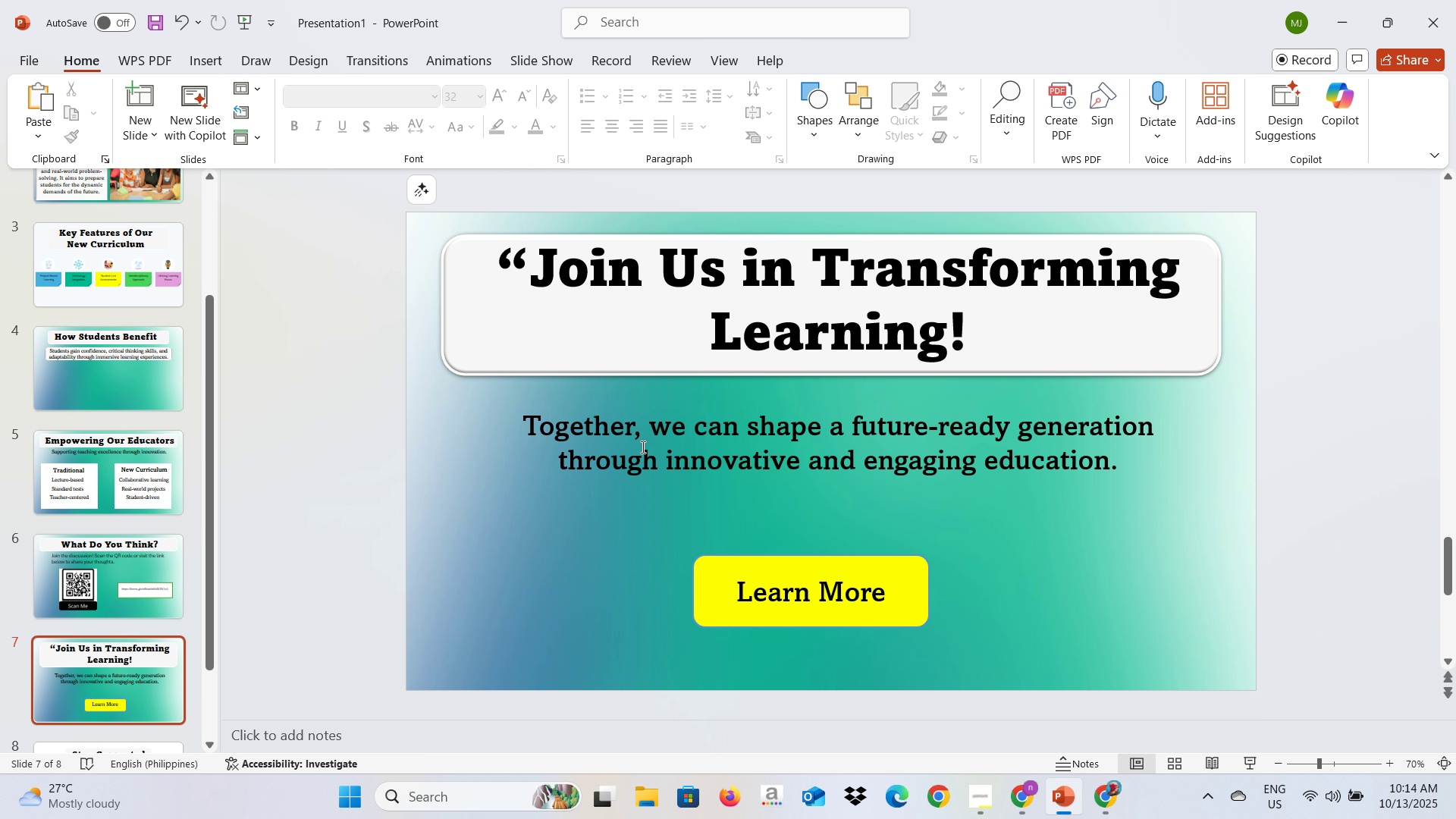 
left_click([642, 447])
 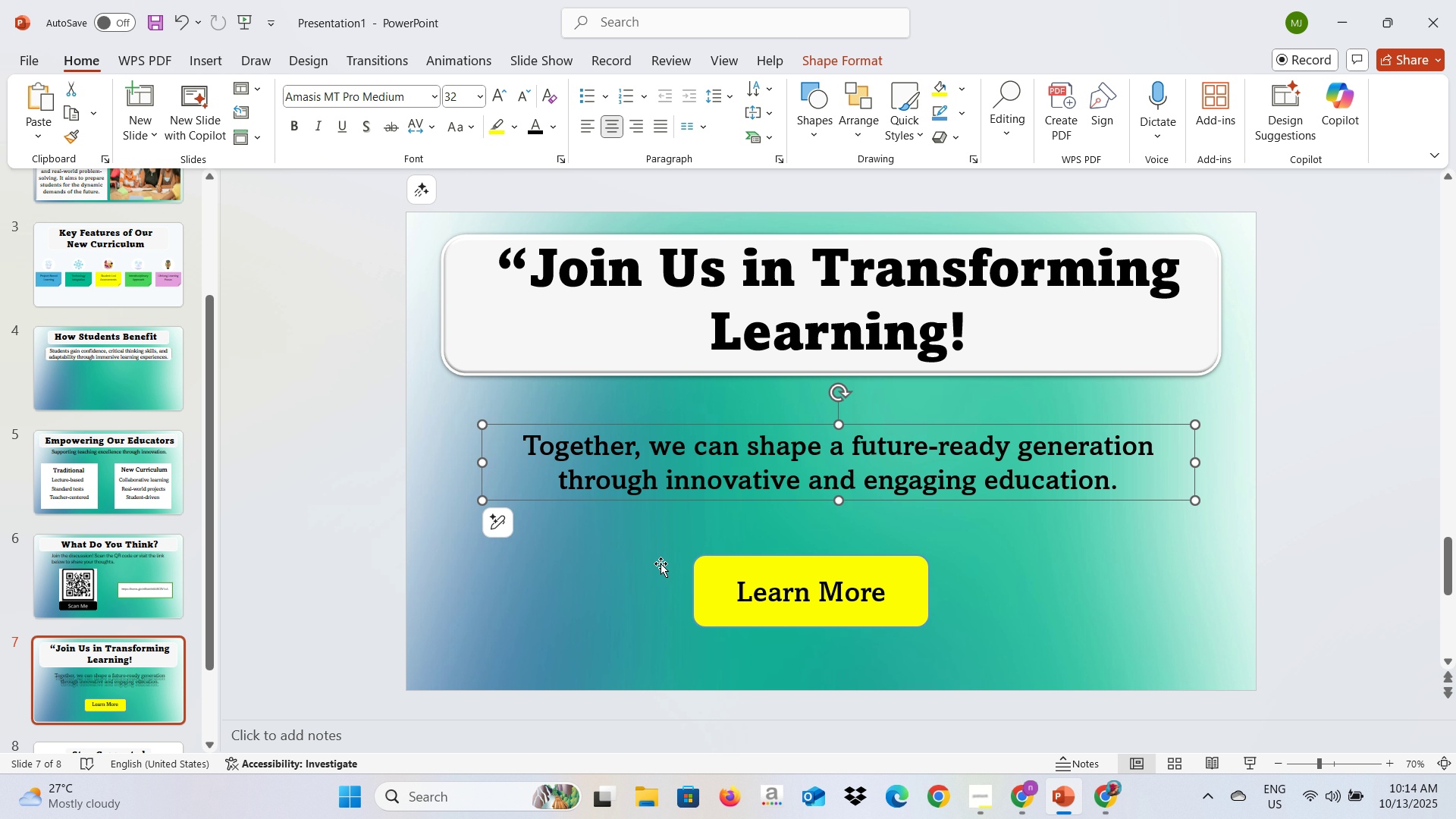 
left_click([736, 566])
 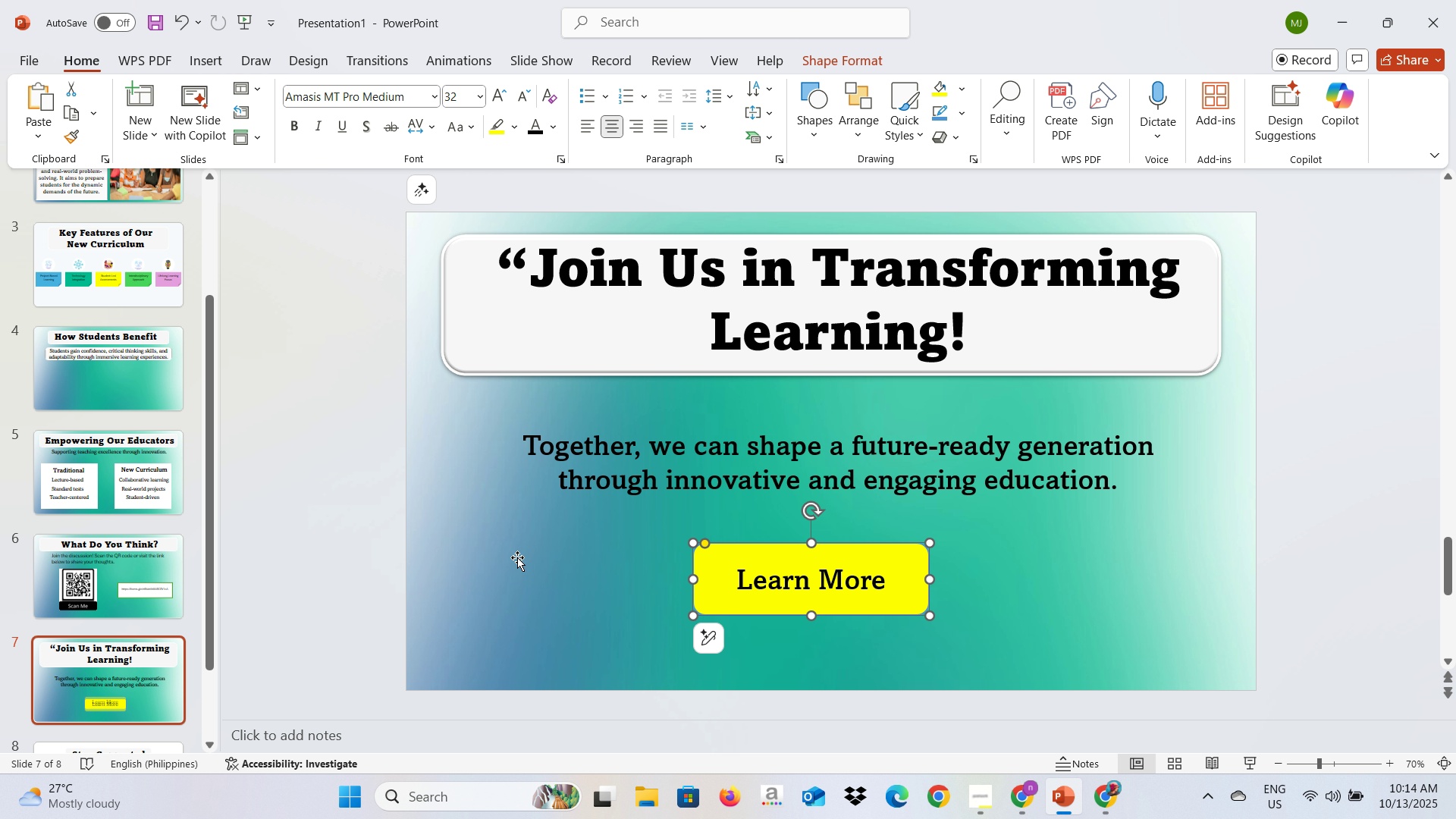 
left_click([325, 502])
 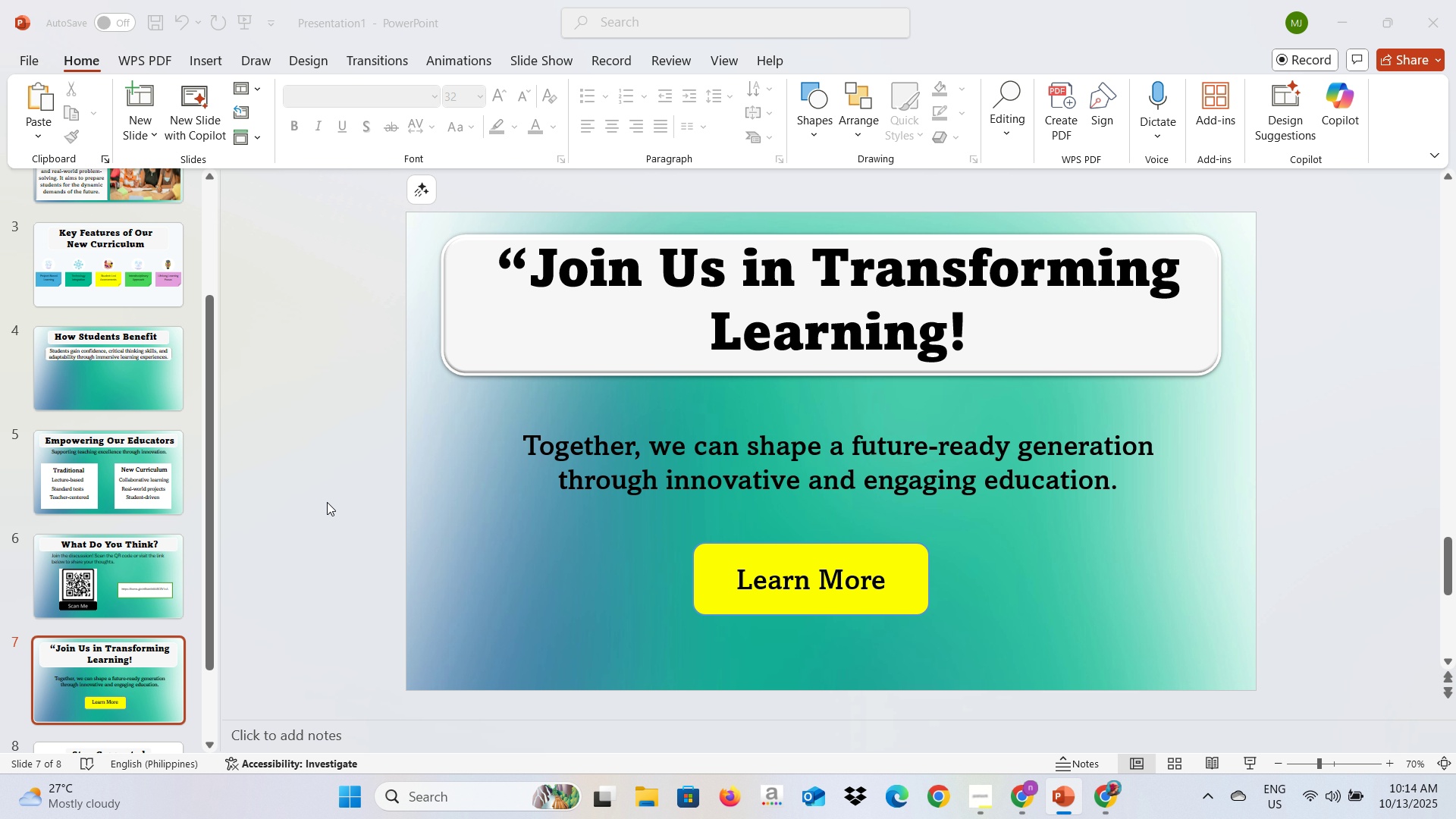 
key(Alt+AltLeft)
 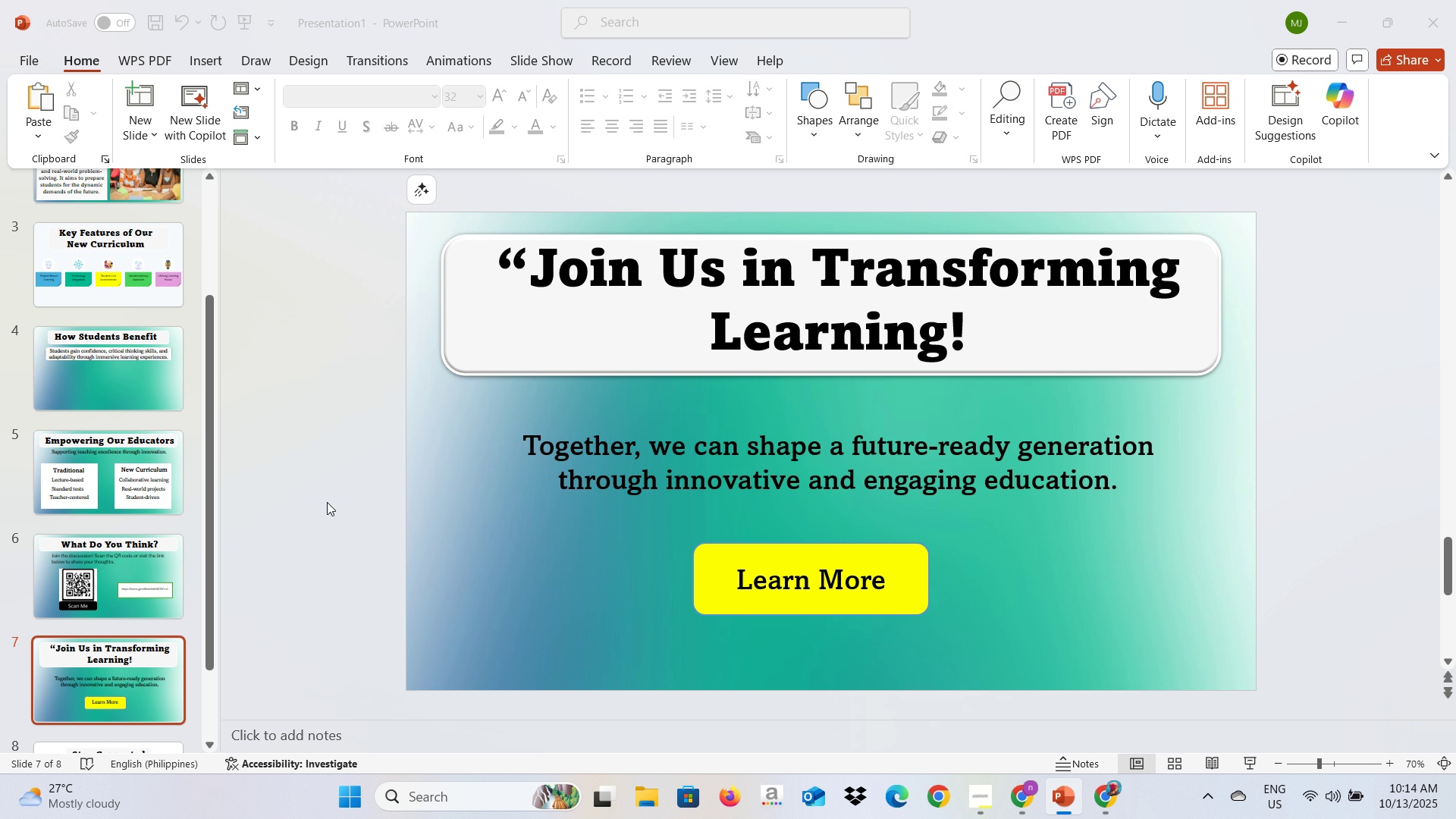 
key(Alt+Tab)
 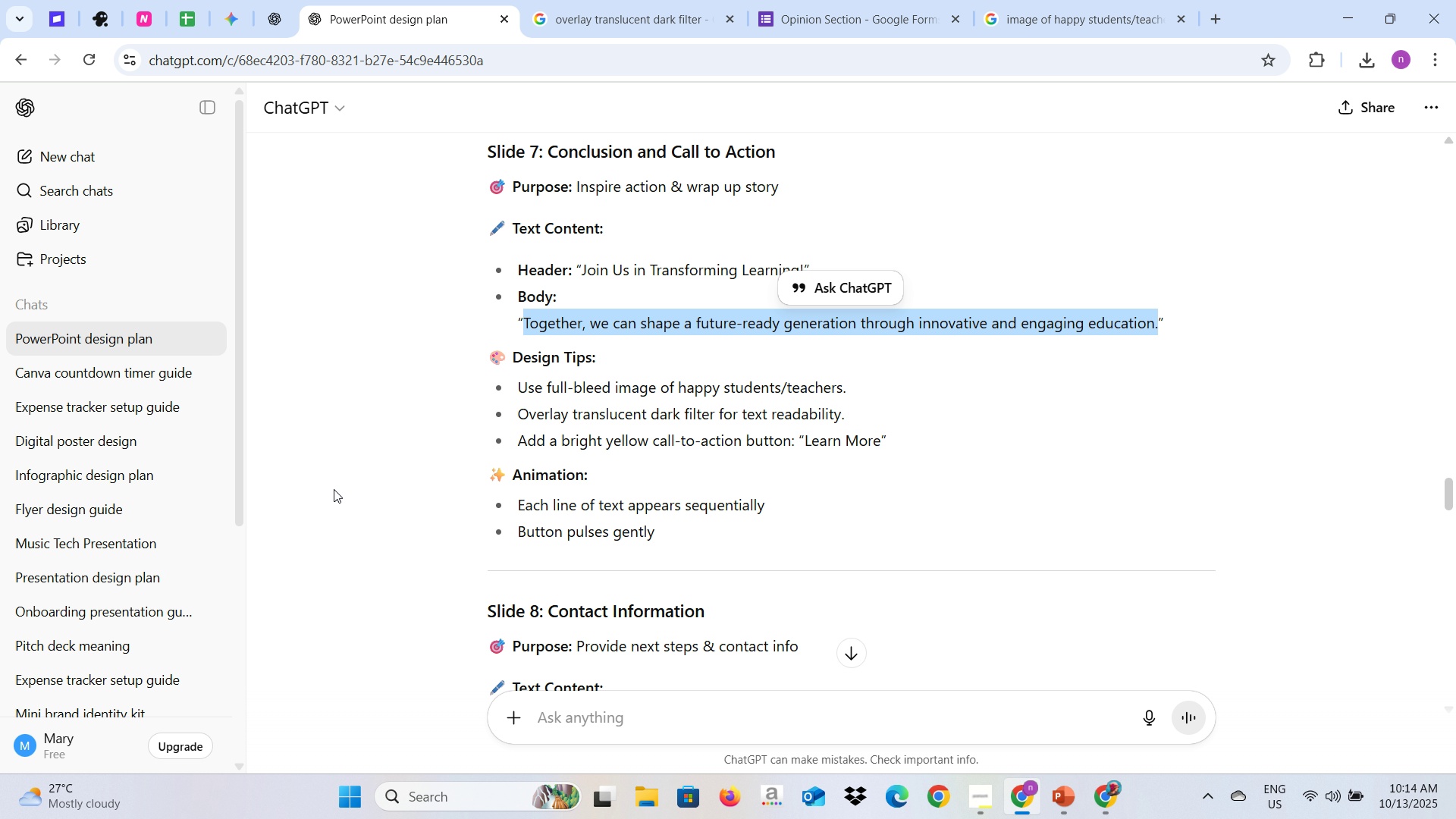 
key(Alt+AltLeft)
 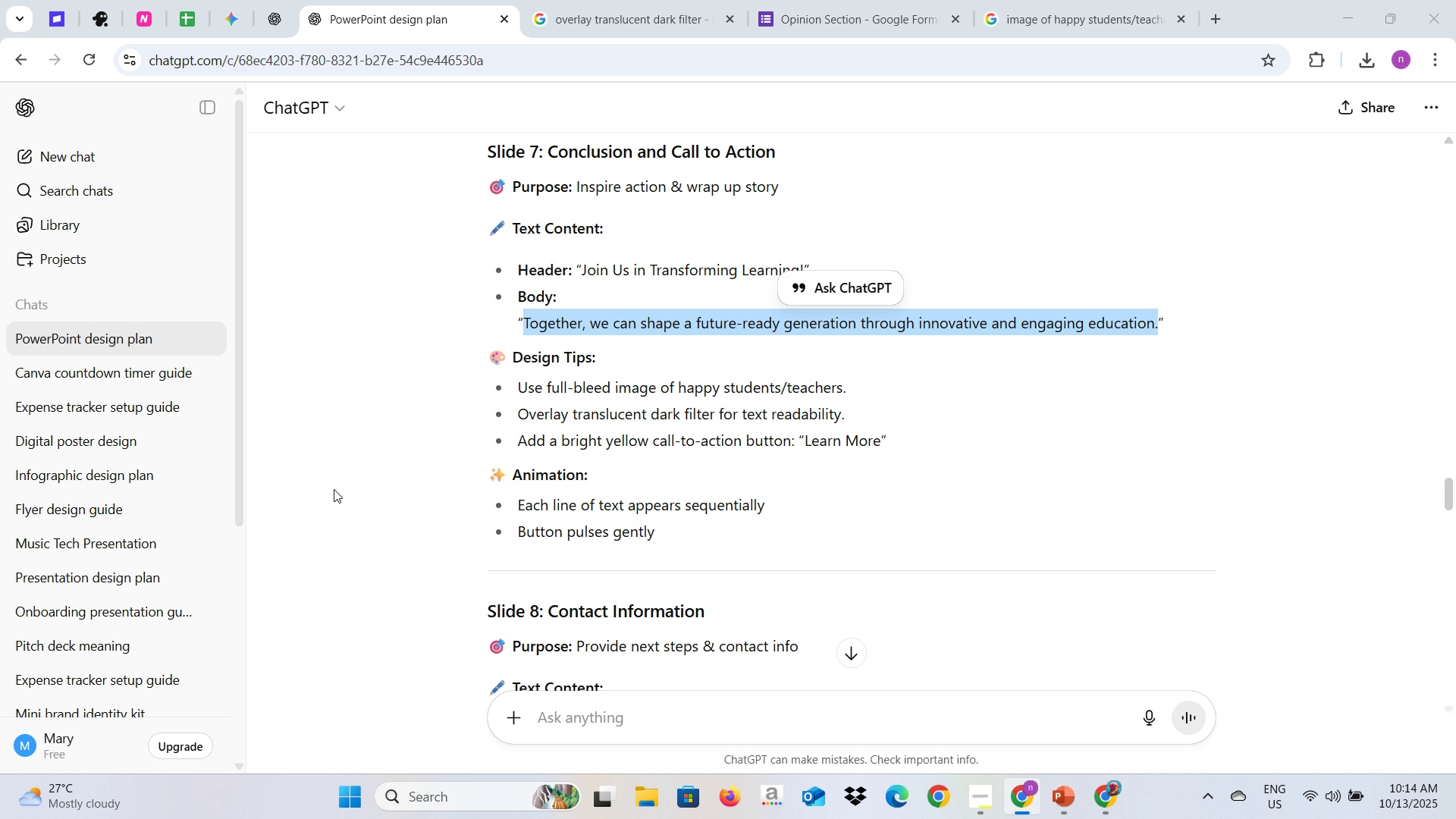 
key(Alt+Tab)
 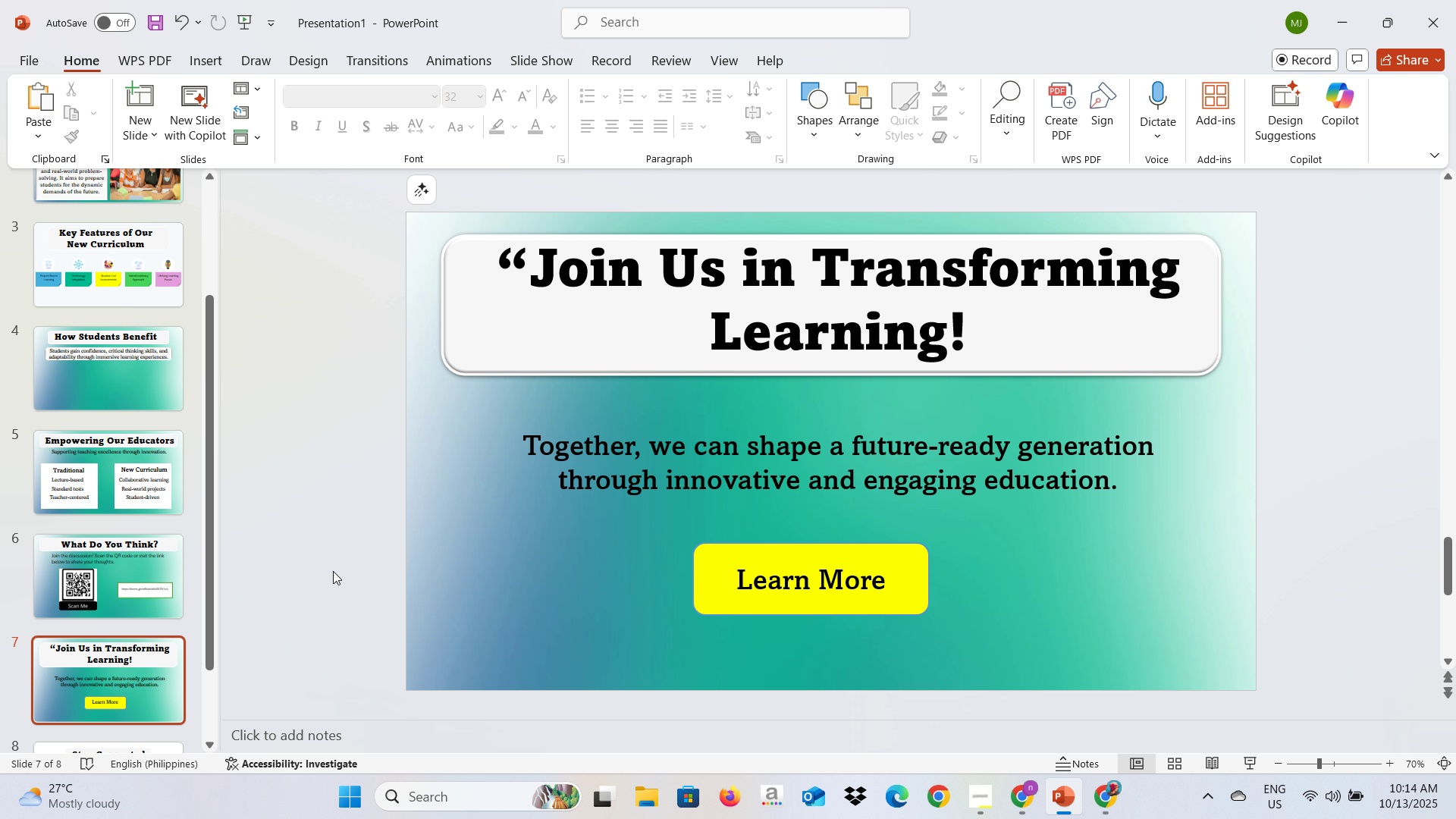 
scroll: coordinate [333, 573], scroll_direction: down, amount: 3.0
 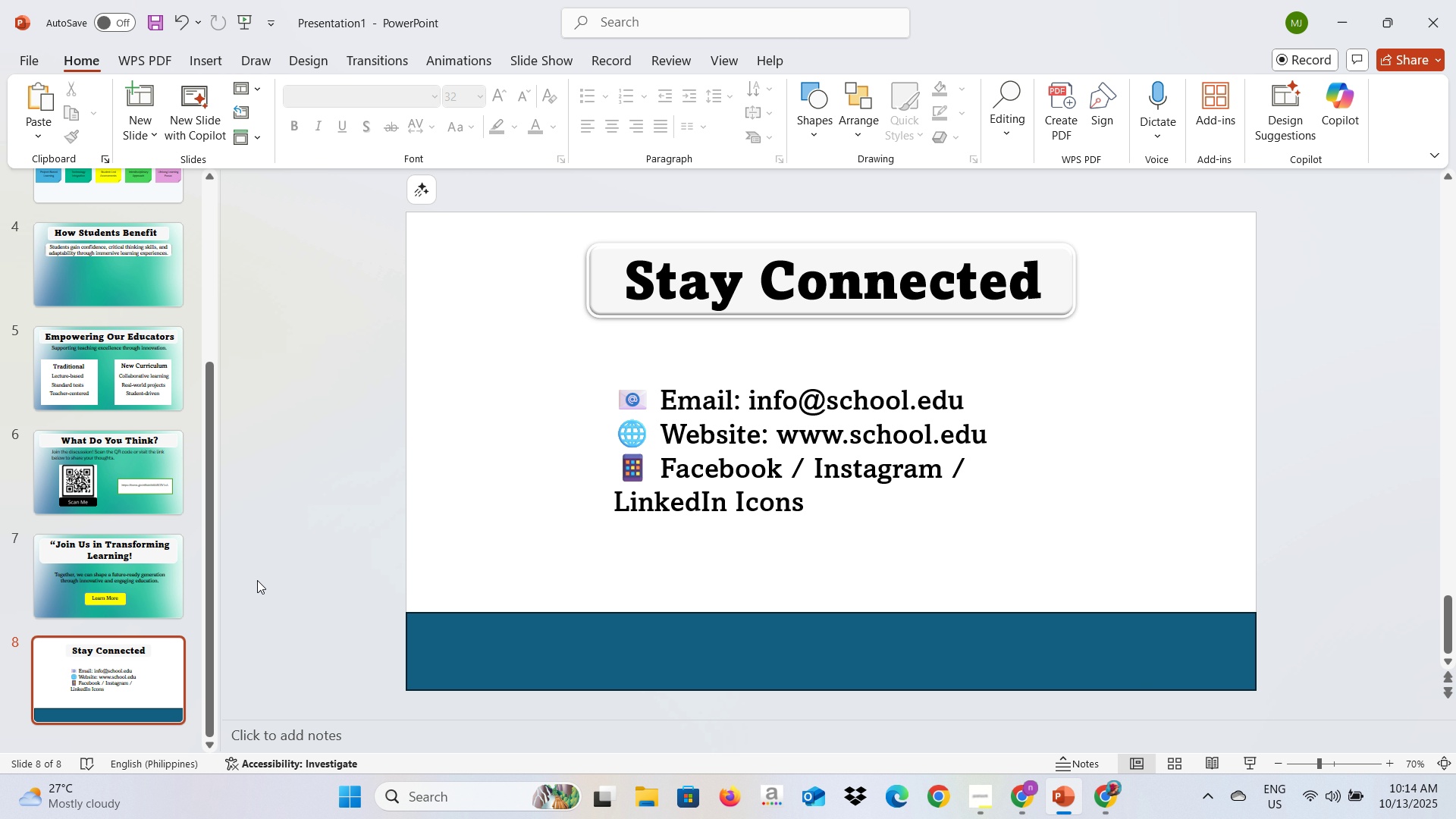 
scroll: coordinate [257, 580], scroll_direction: up, amount: 4.0
 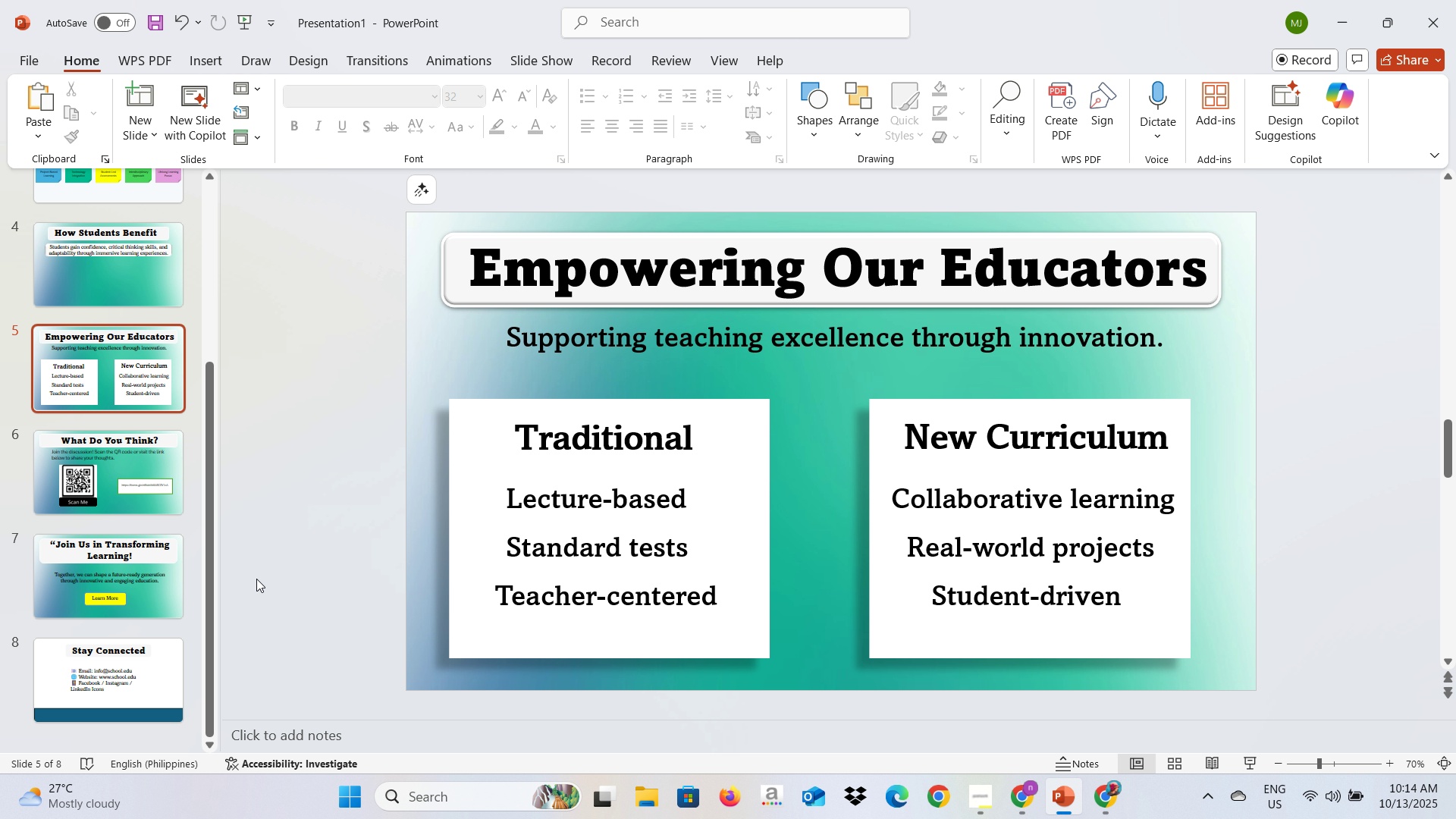 
key(Alt+AltLeft)
 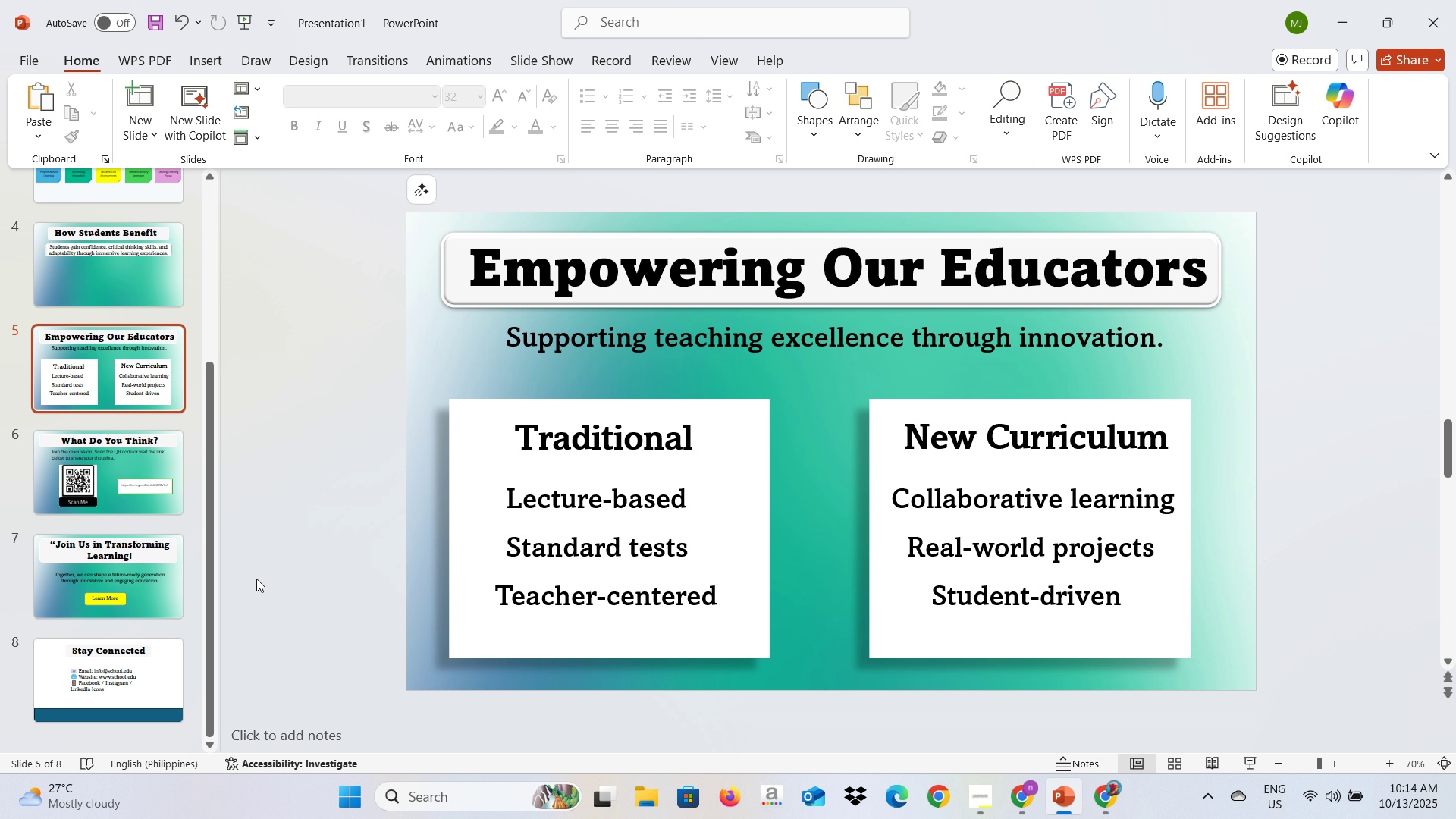 
key(Alt+Tab)
 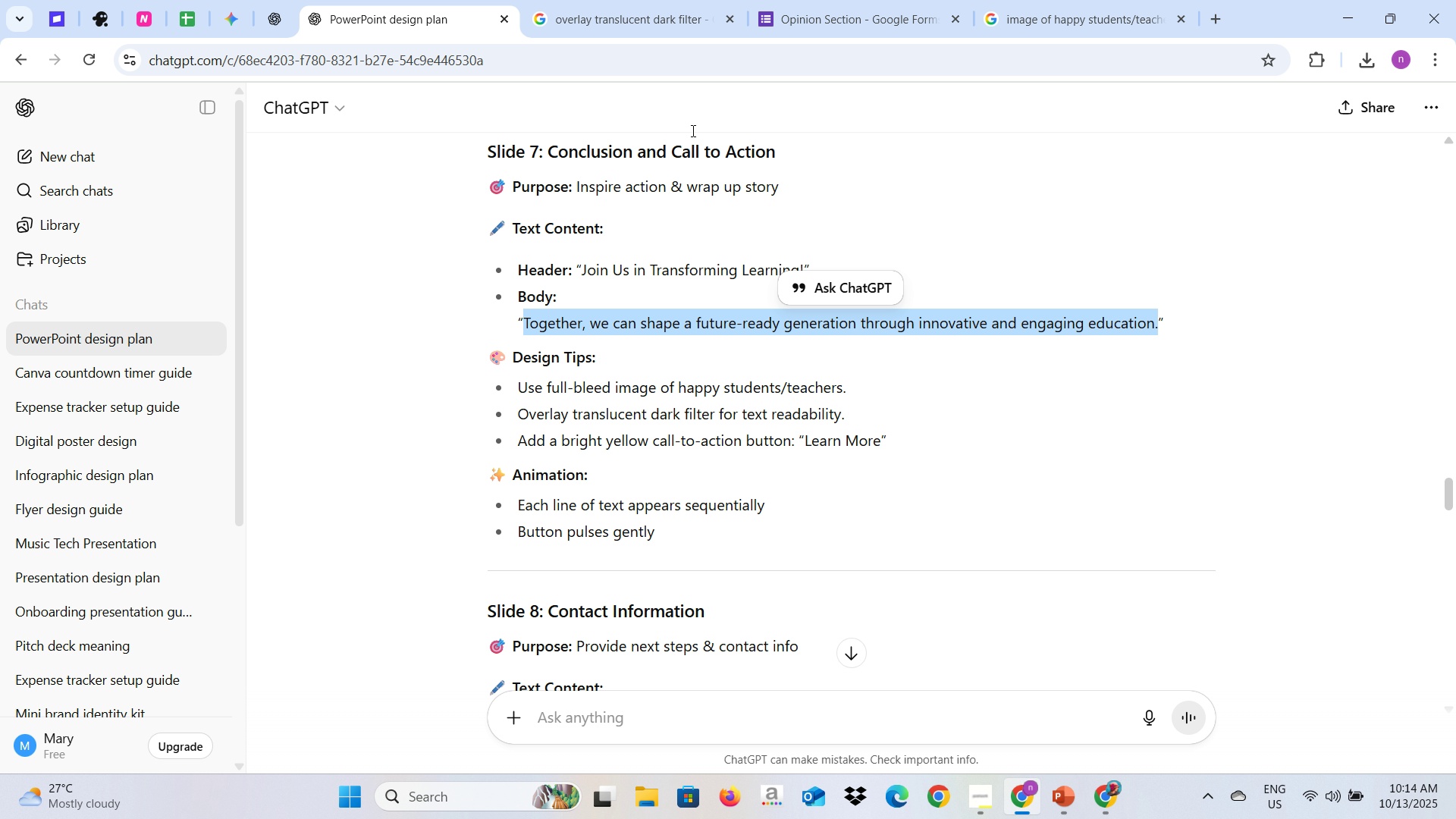 
key(Alt+Tab)
 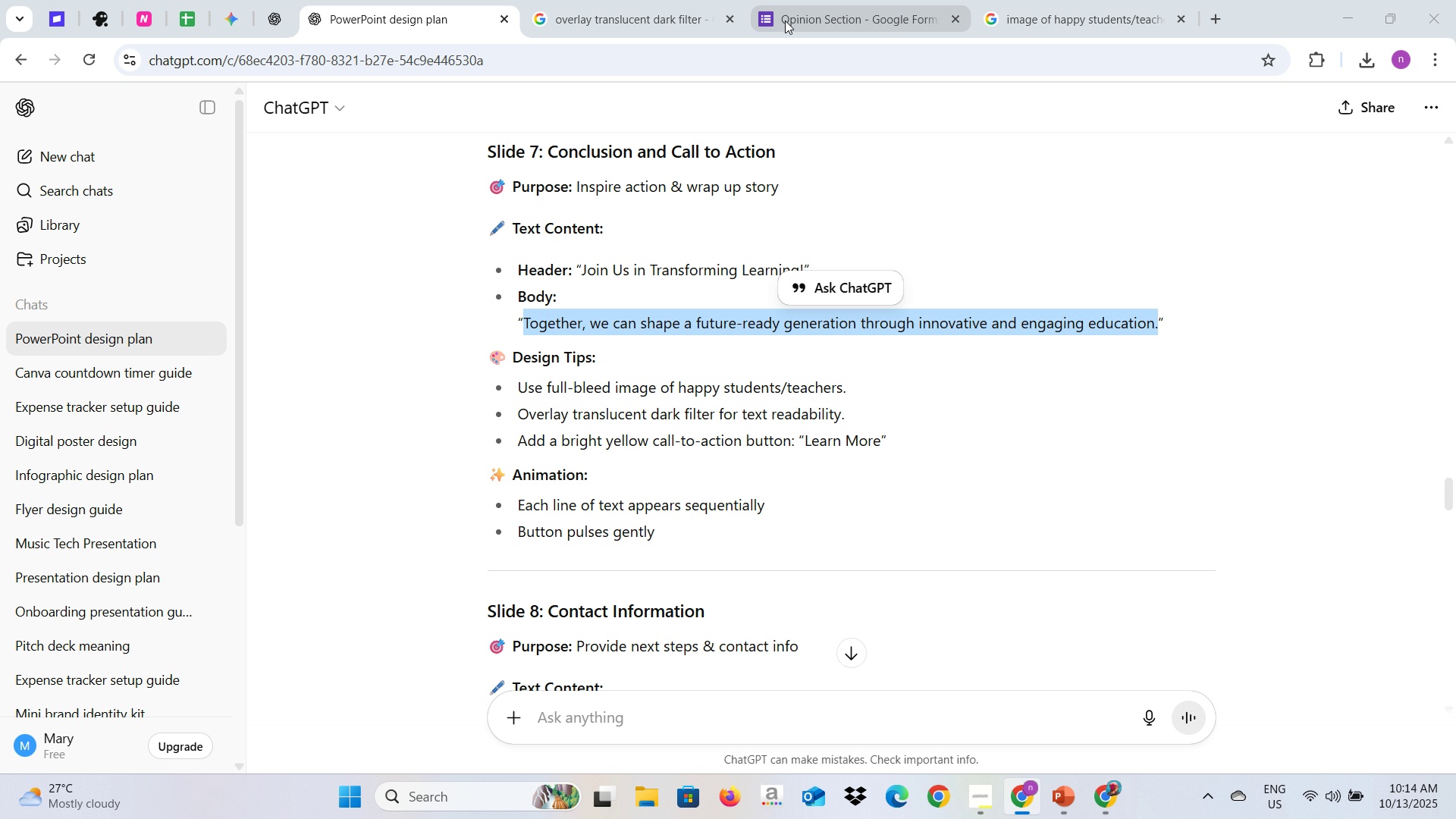 
key(Alt+Tab)
 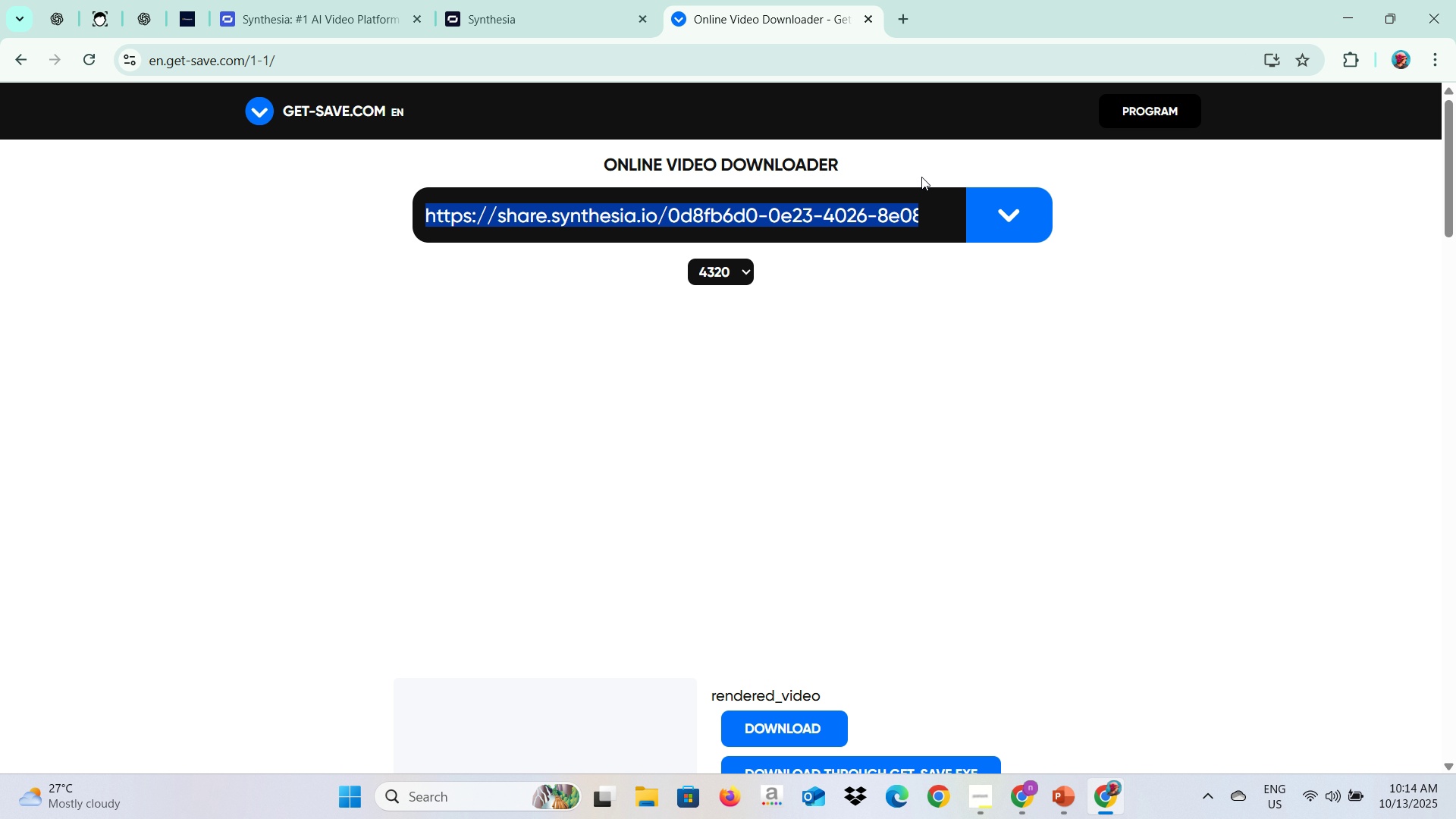 
scroll: coordinate [865, 298], scroll_direction: down, amount: 3.0
 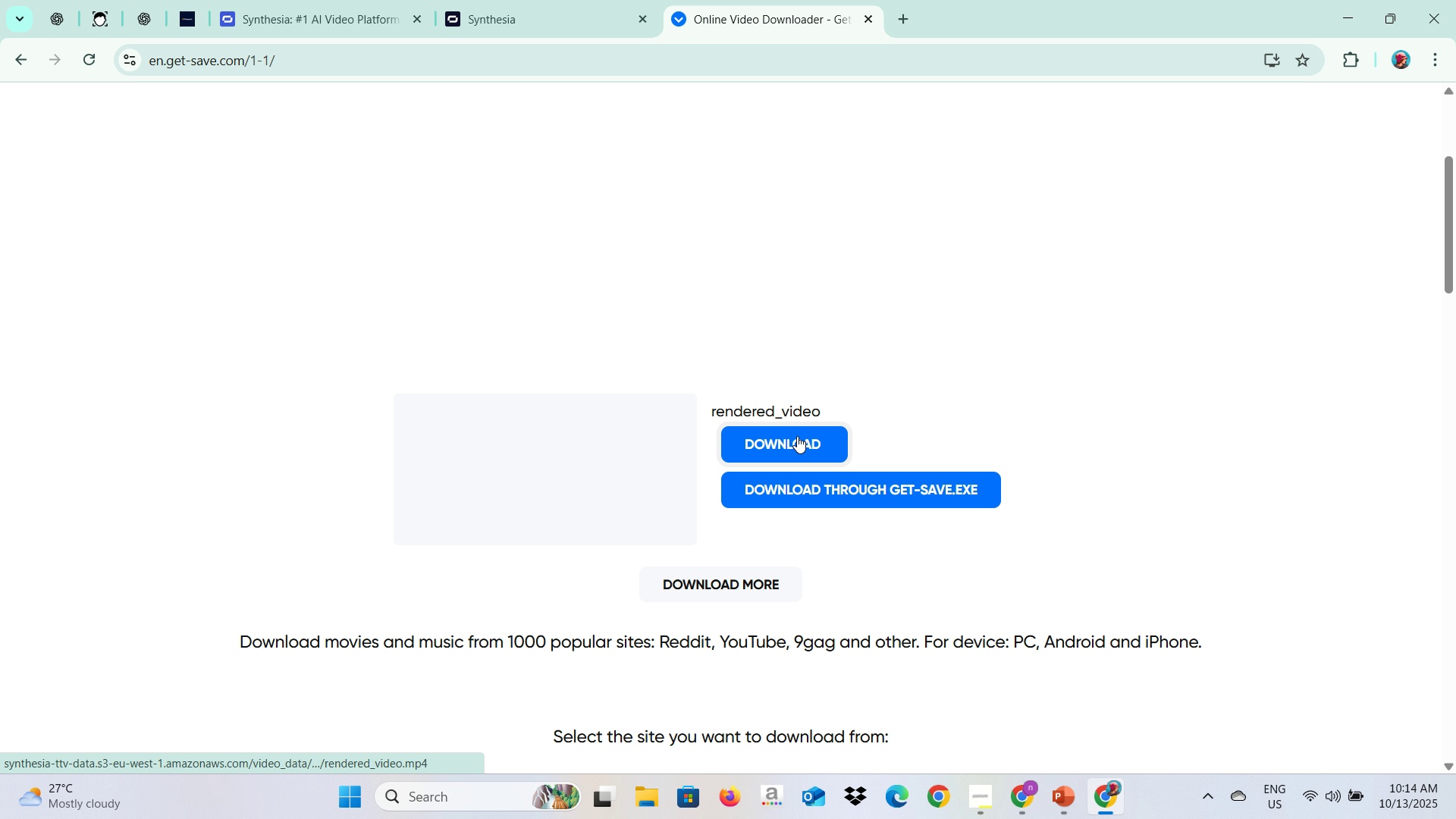 
left_click([797, 437])
 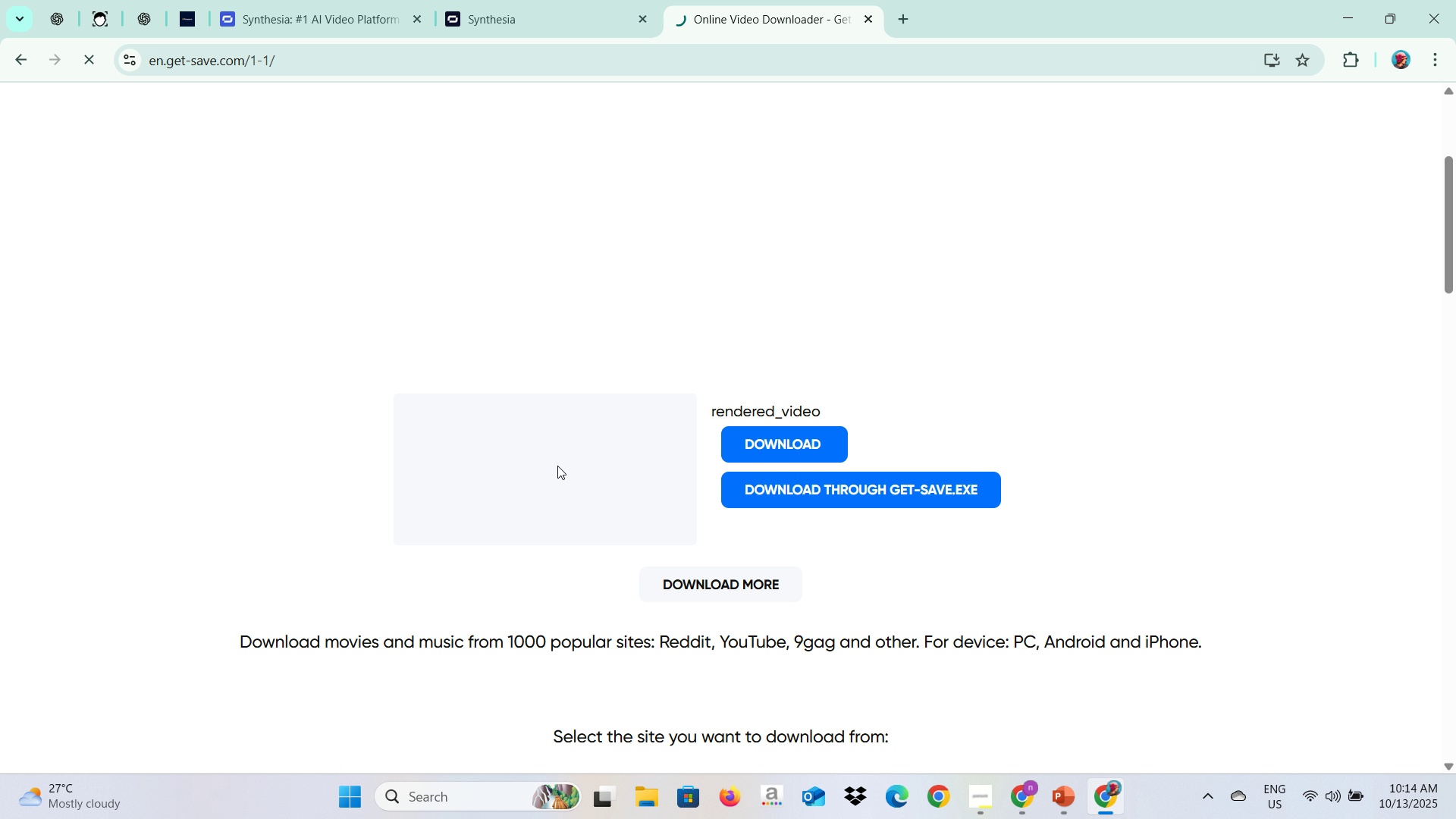 
wait(8.61)
 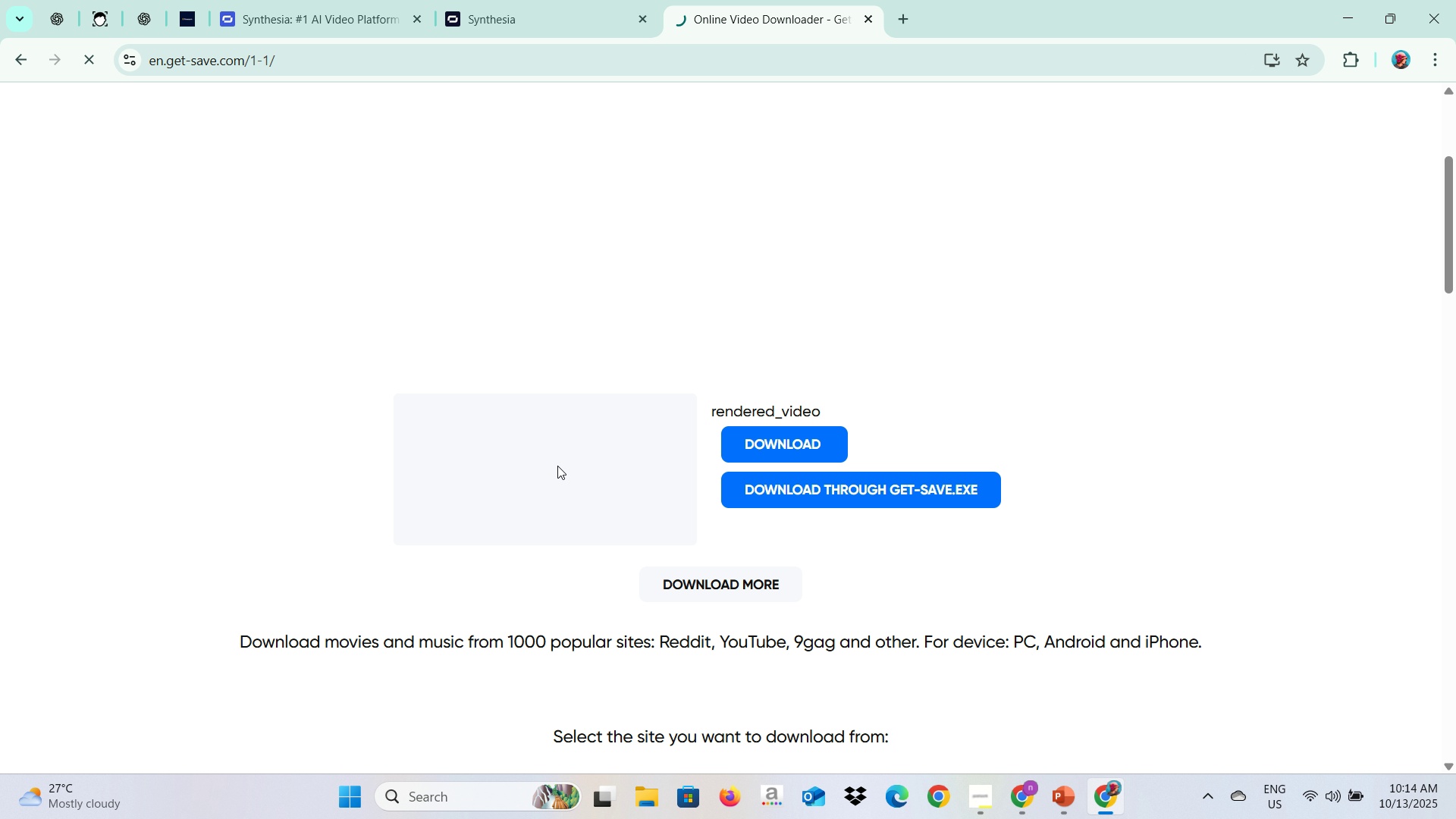 
left_click([0, 54])
 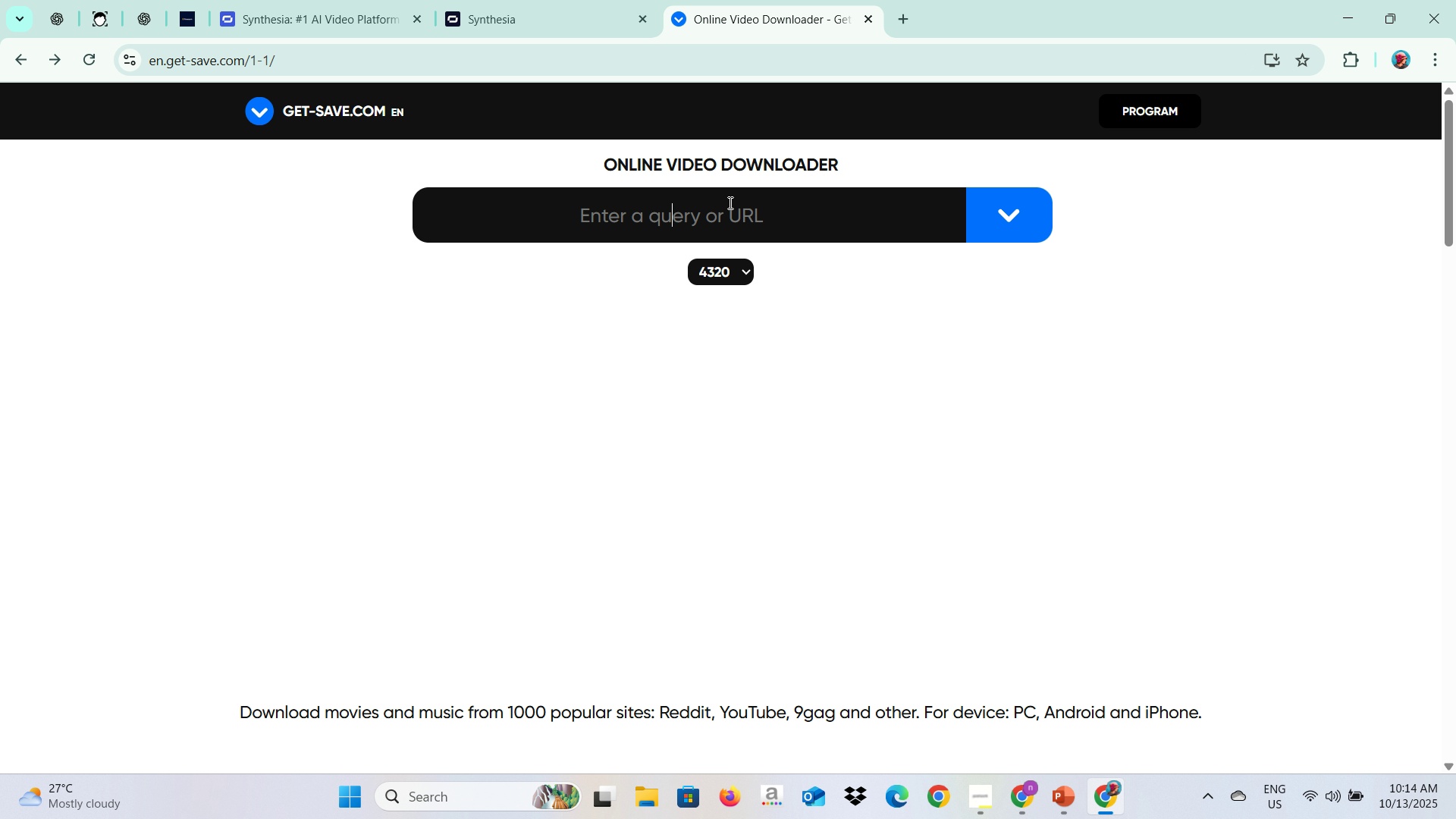 
left_click([725, 206])
 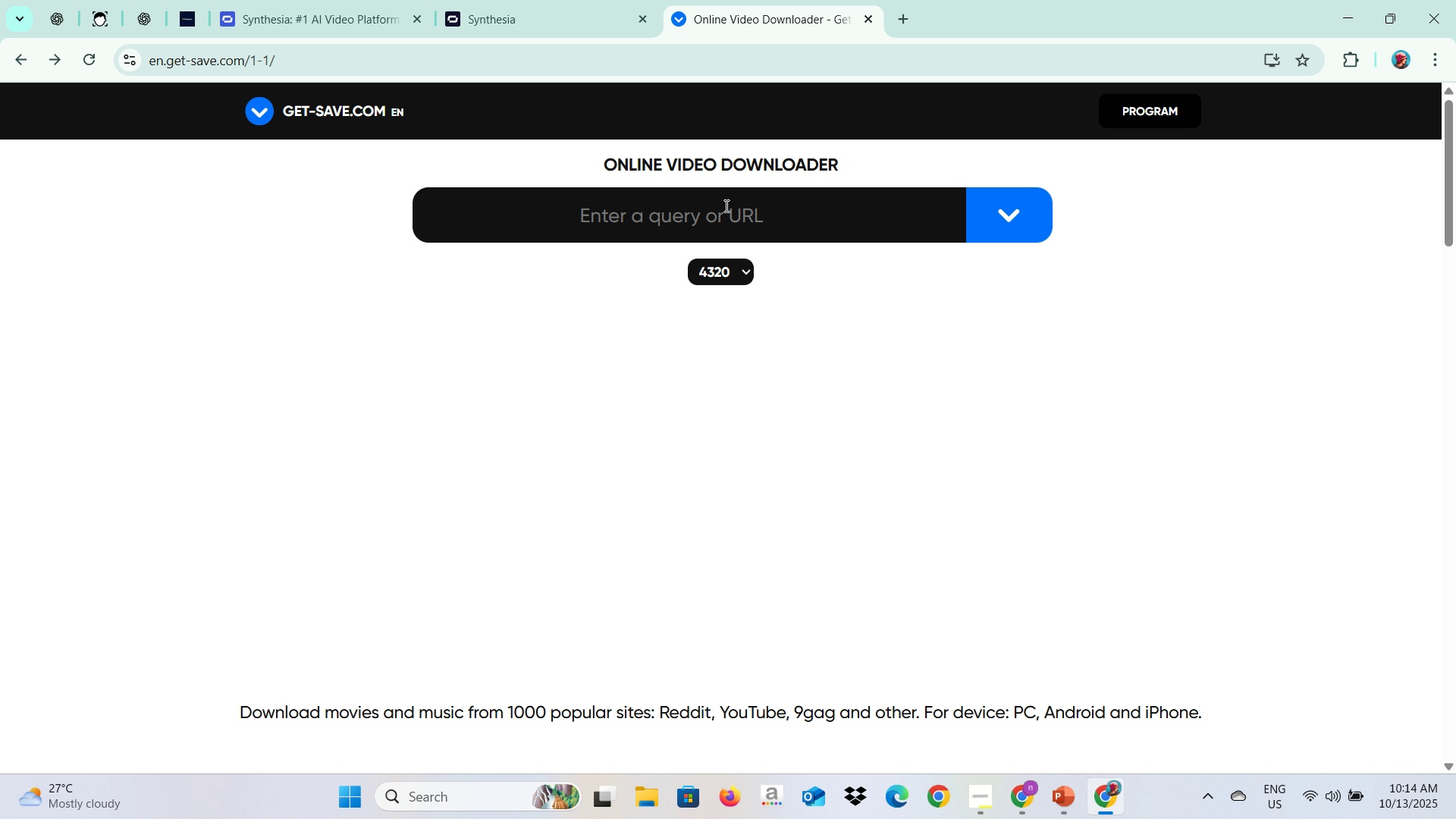 
key(Control+V)
 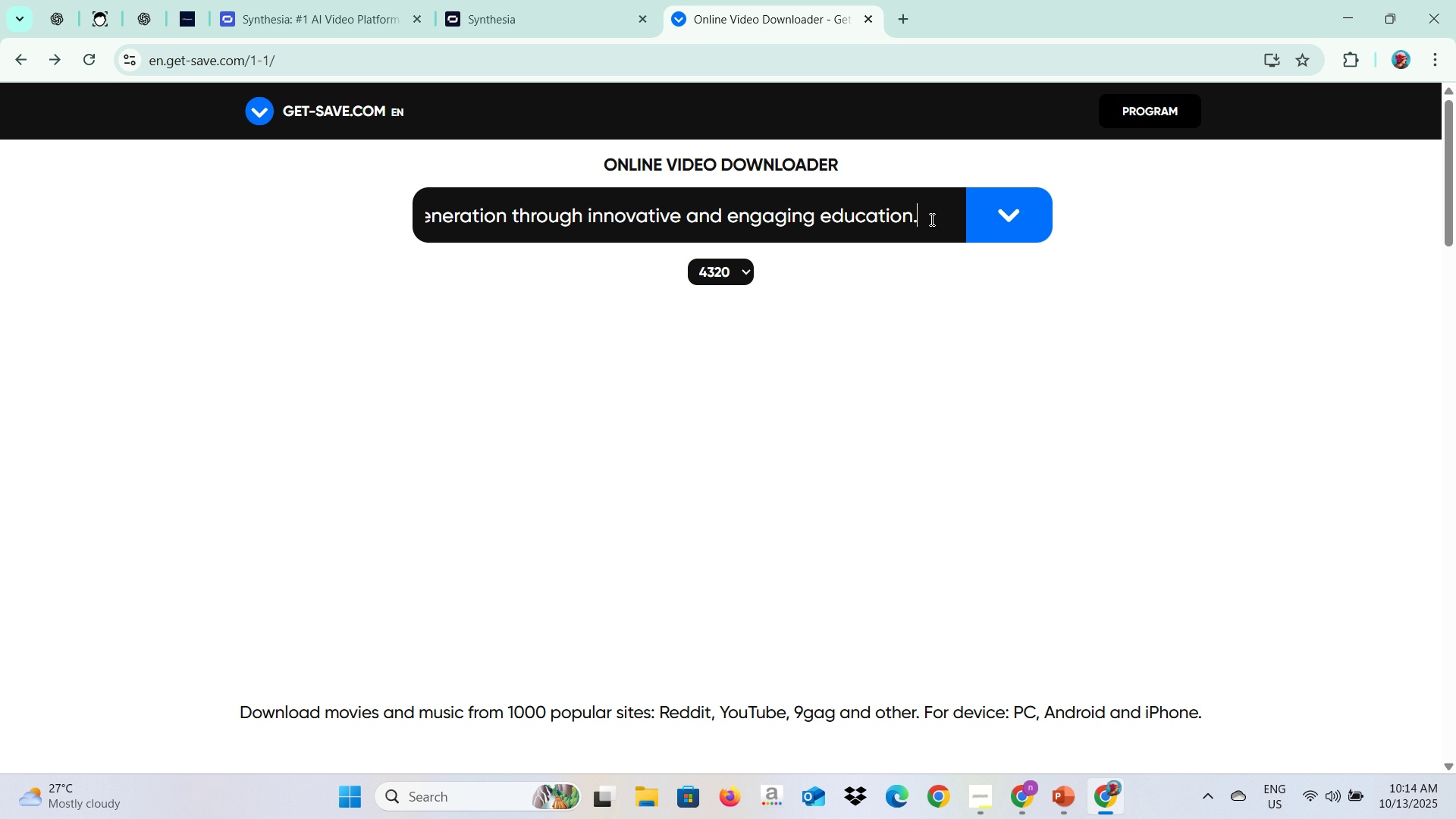 
left_click([976, 218])
 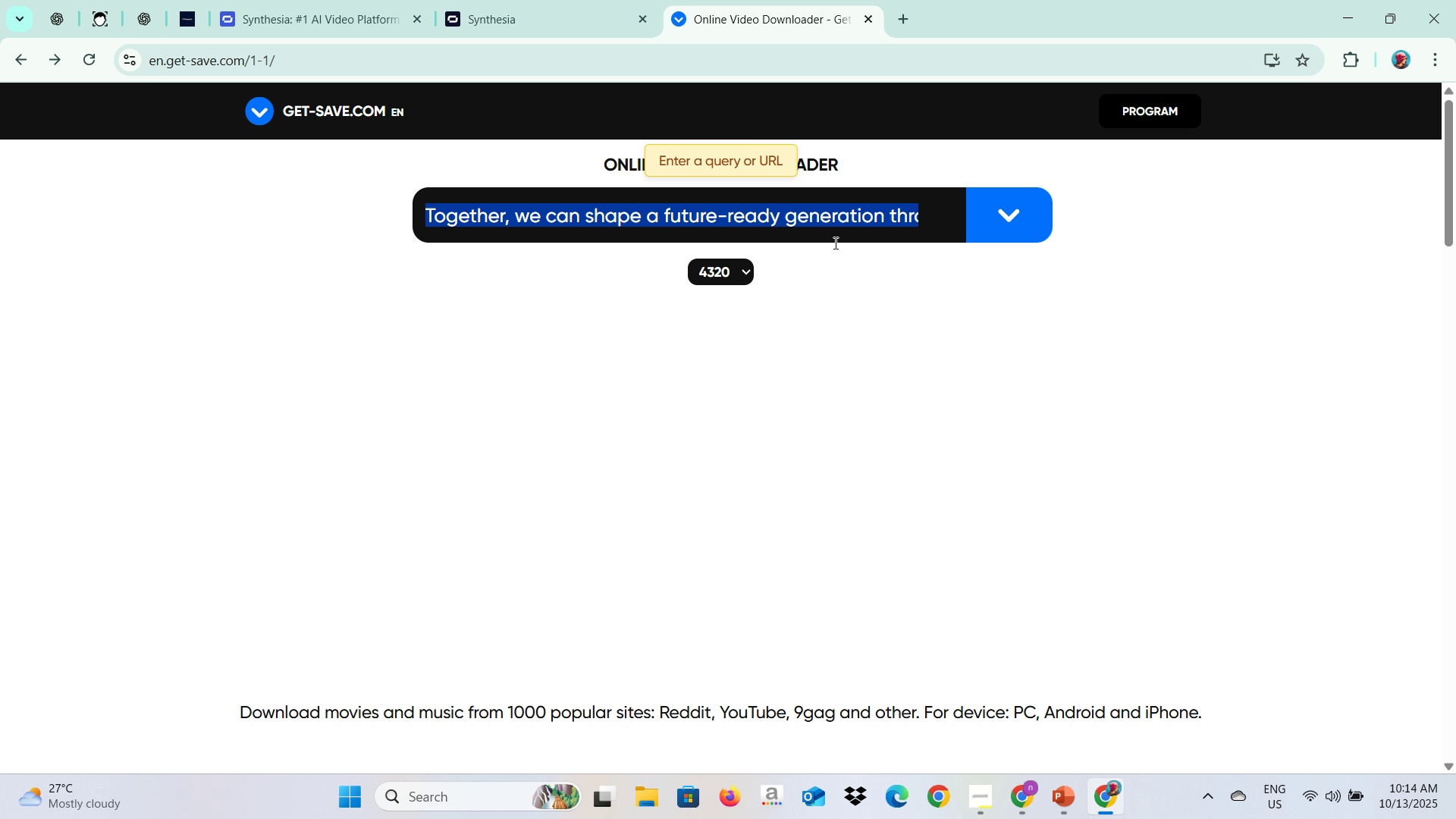 
key(Control+ControlLeft)
 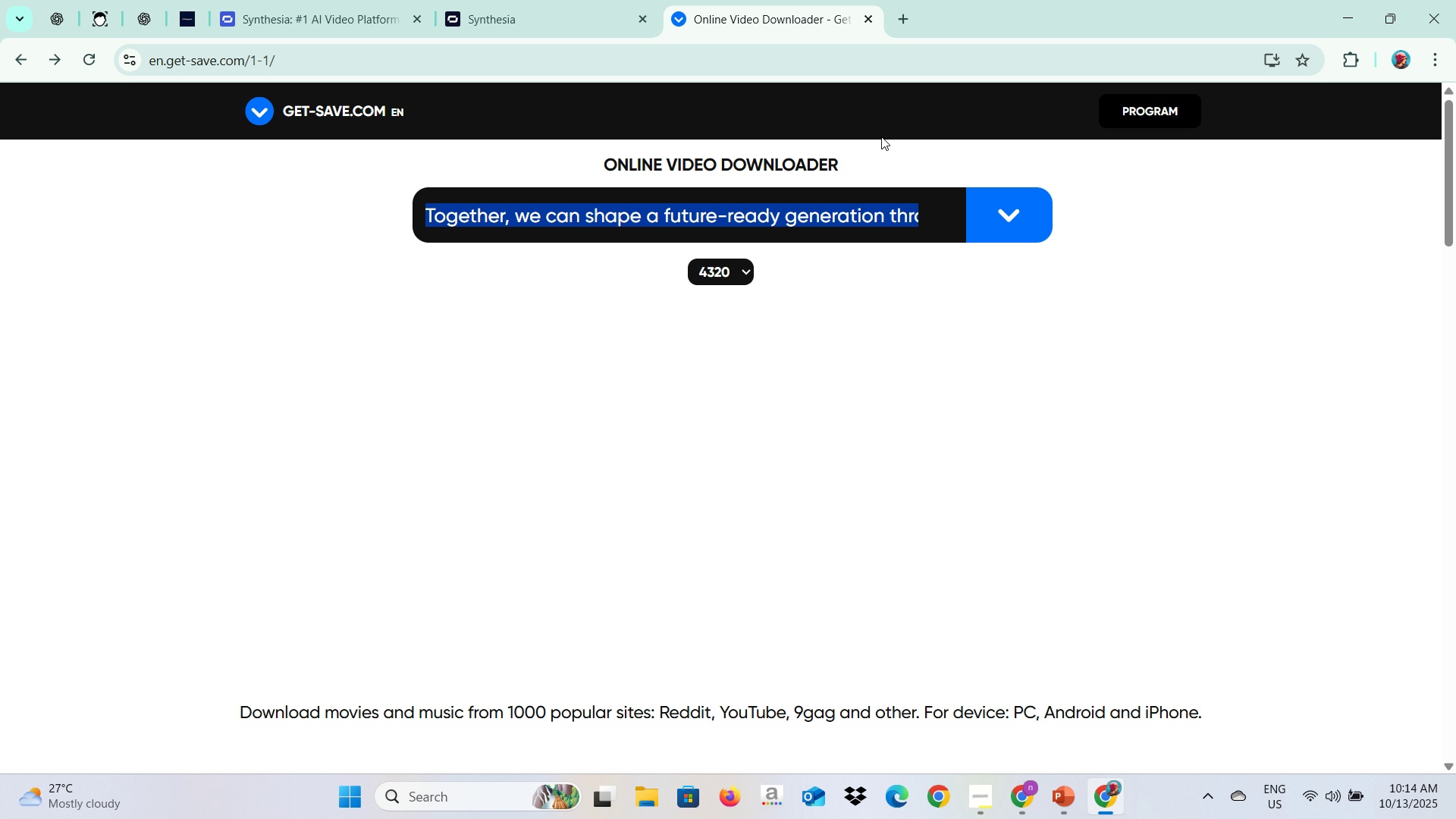 
key(Backspace)
 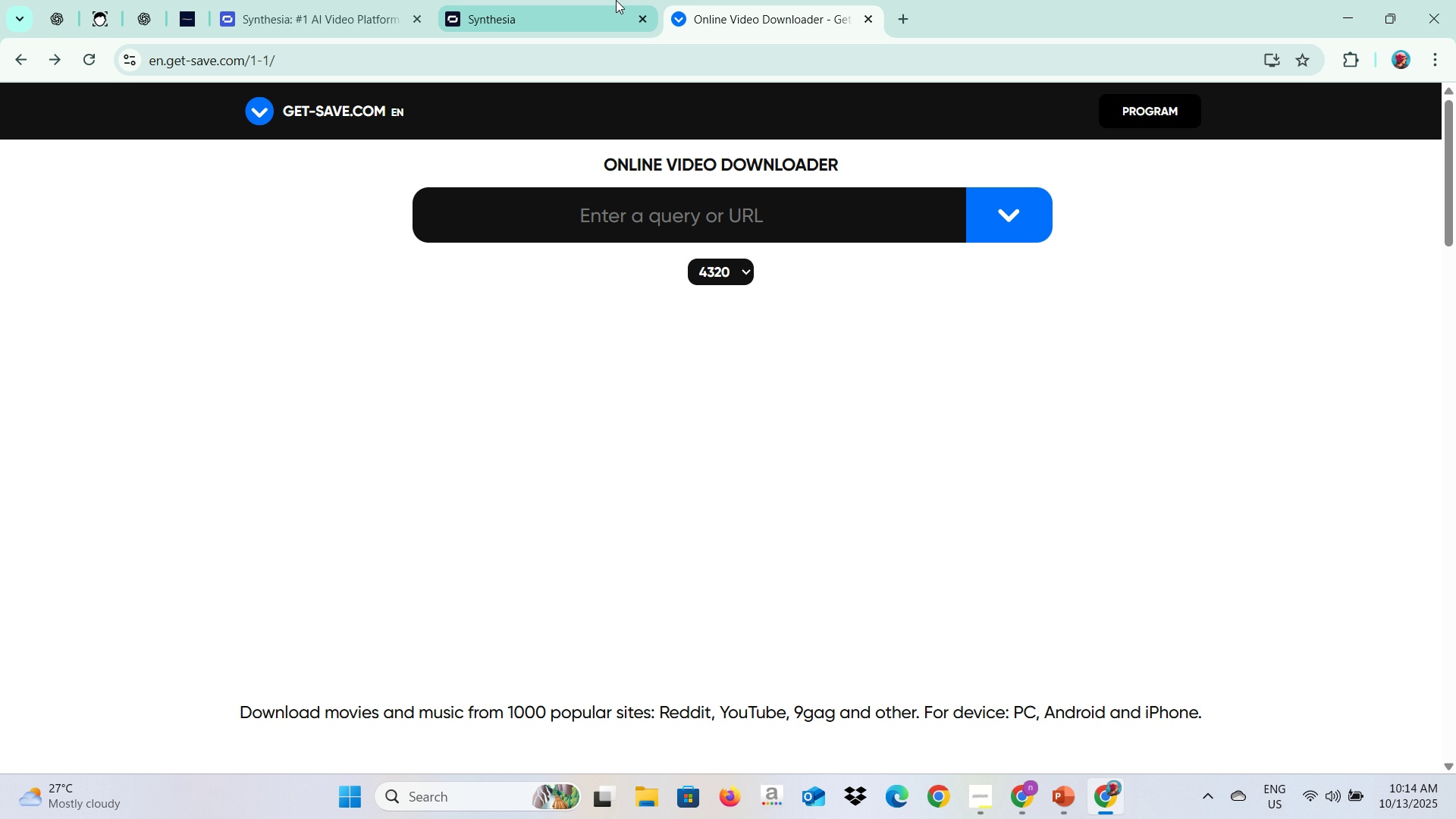 
left_click([616, 0])
 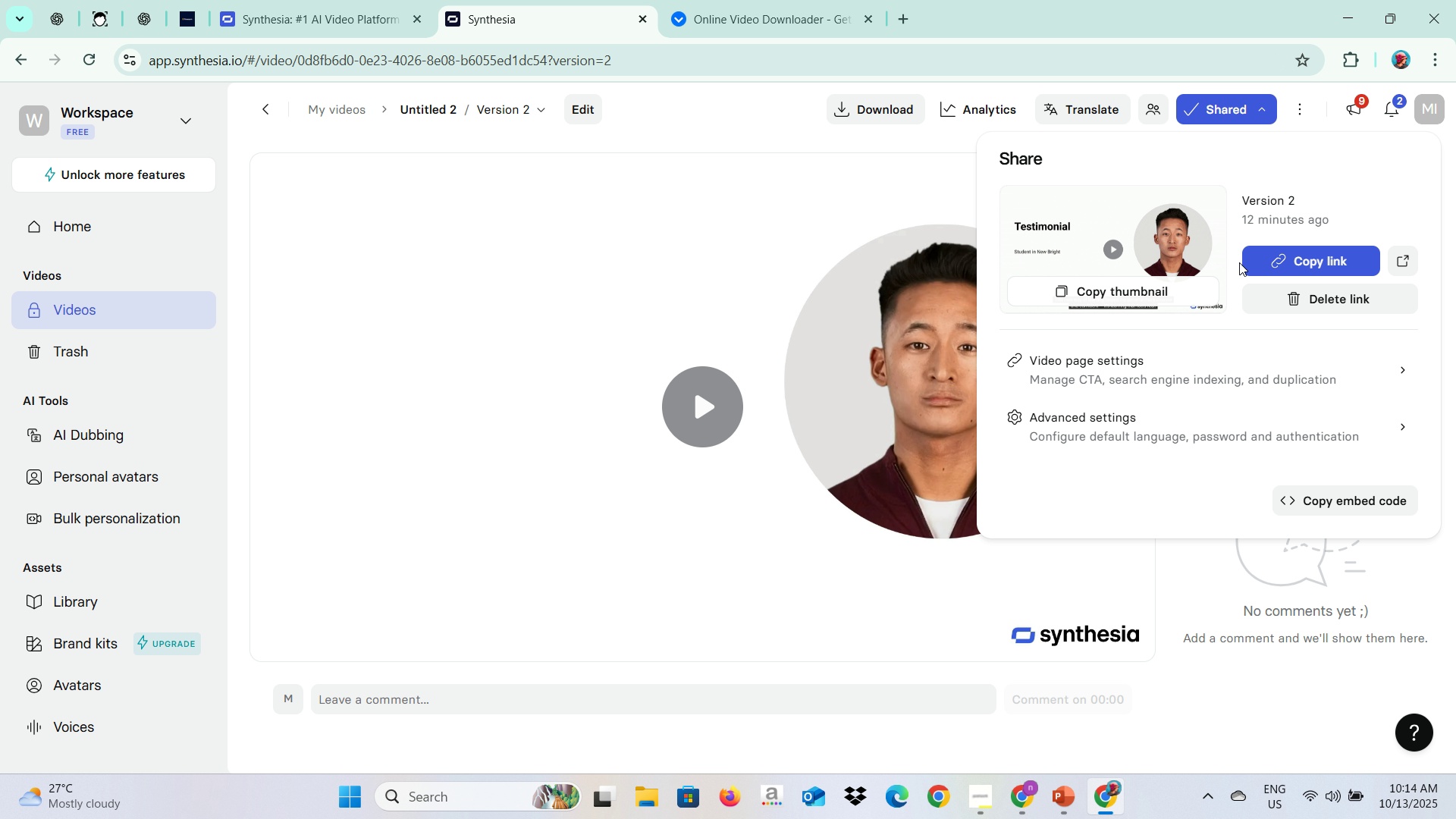 
left_click([1250, 268])
 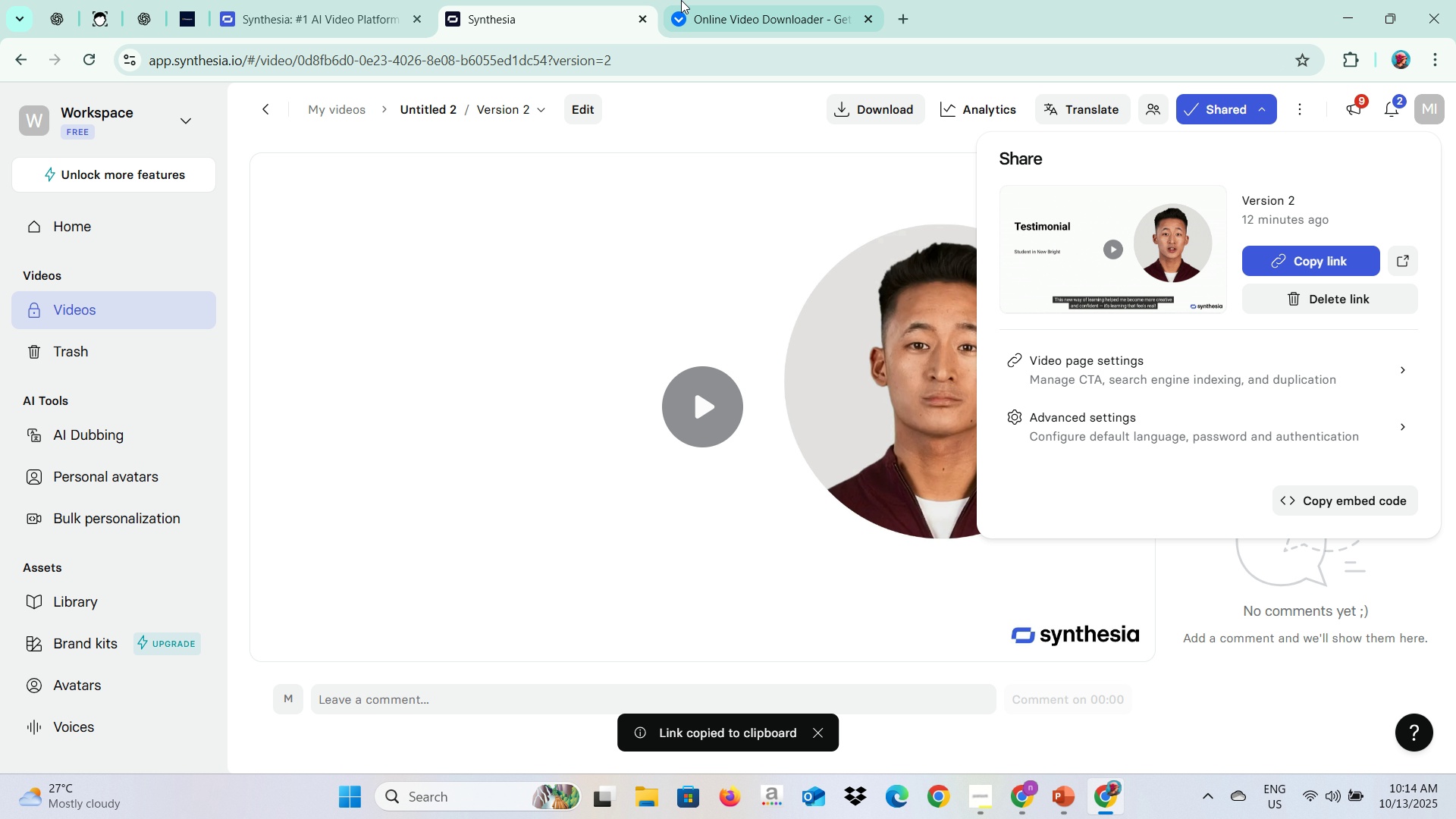 
left_click([685, 0])
 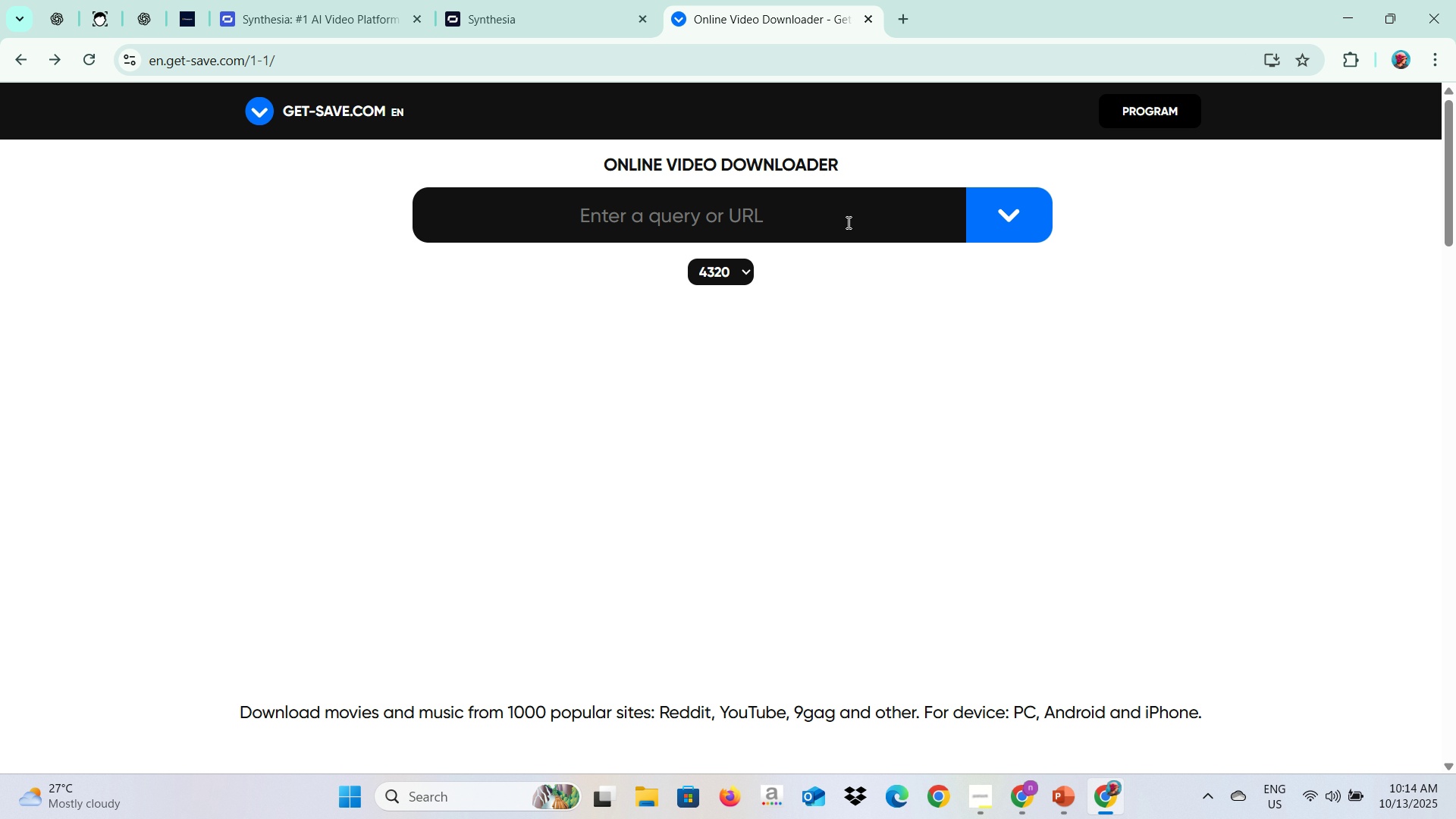 
key(Control+V)
 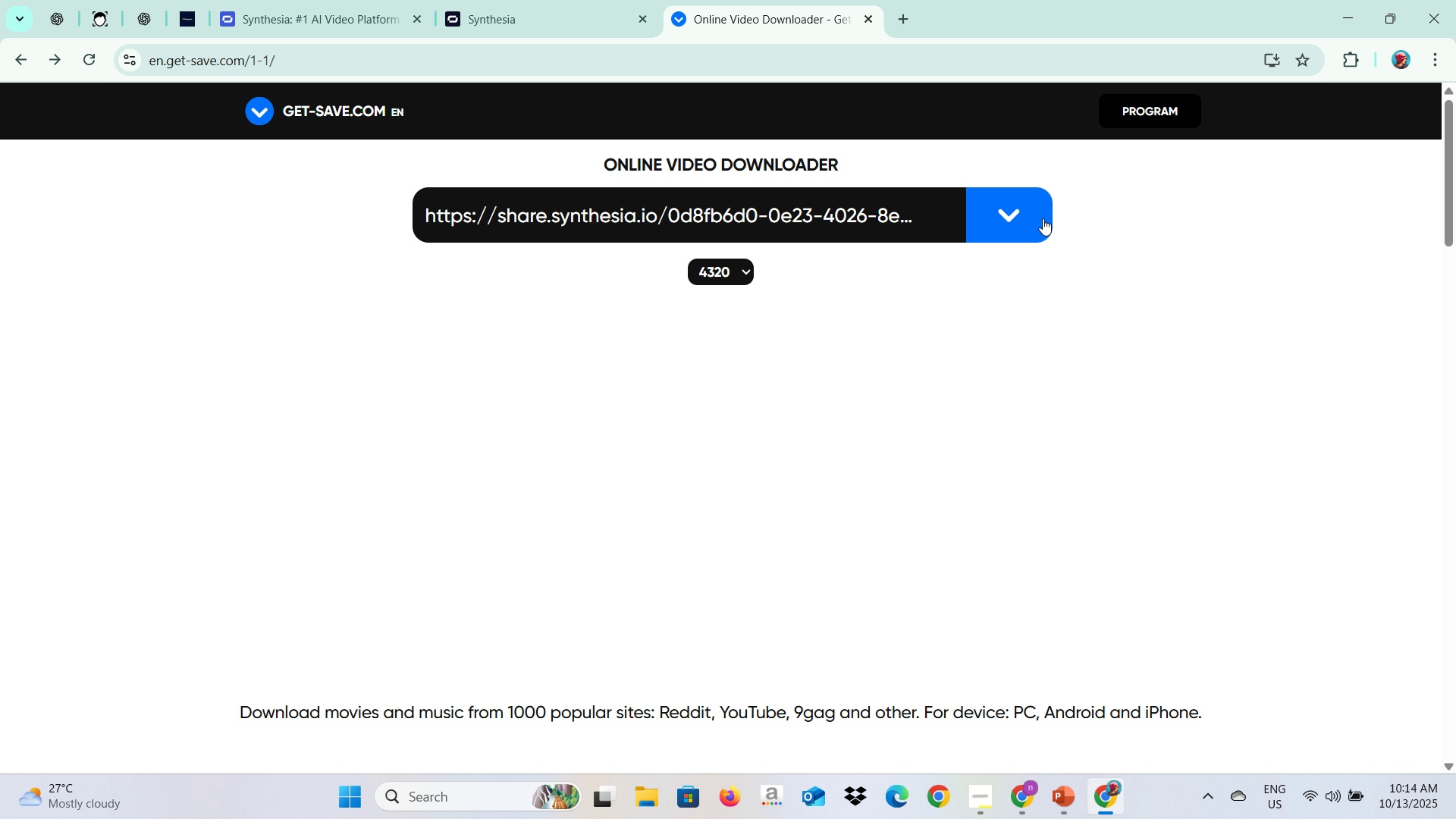 
left_click([1043, 218])
 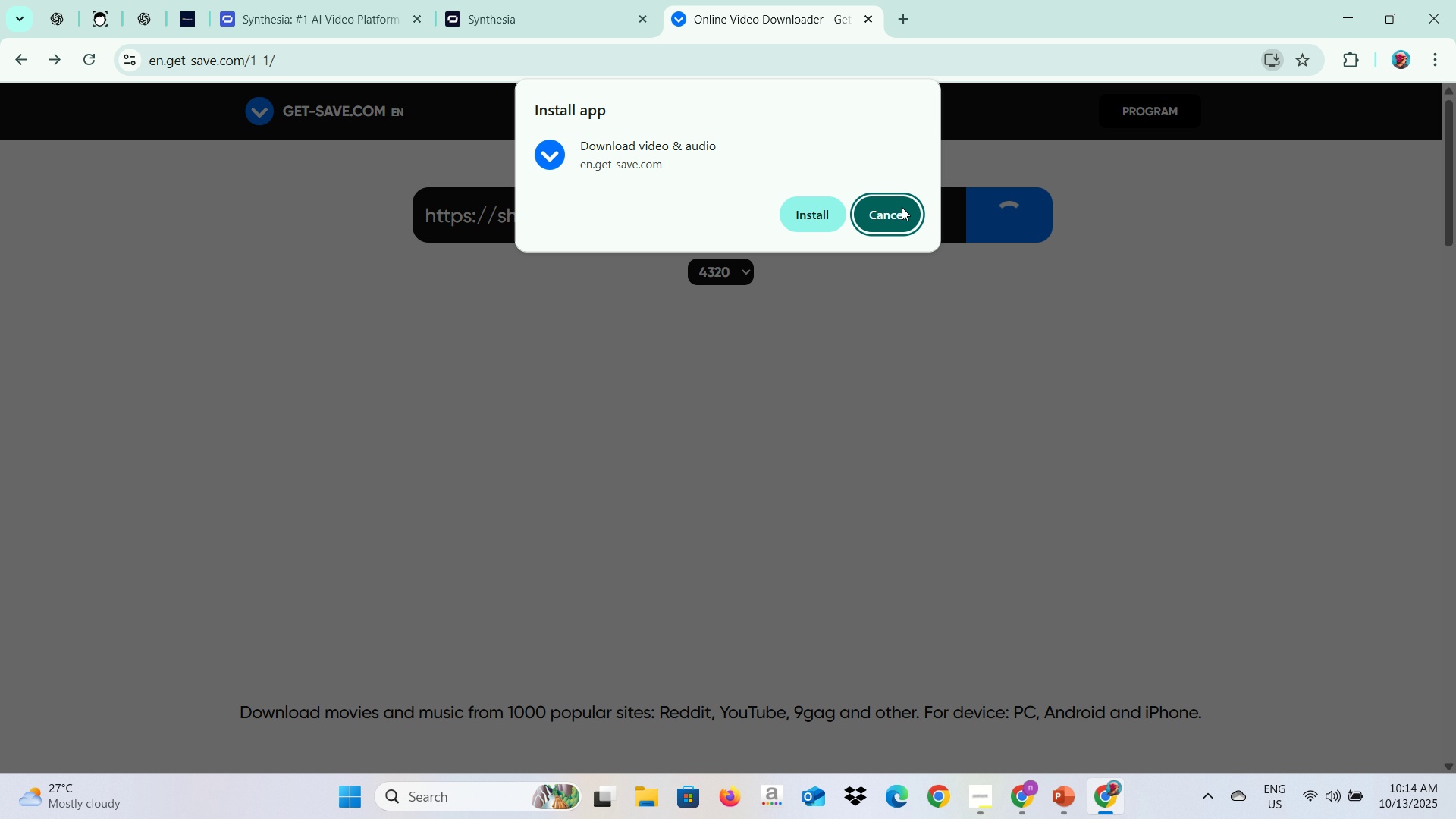 
left_click([902, 206])
 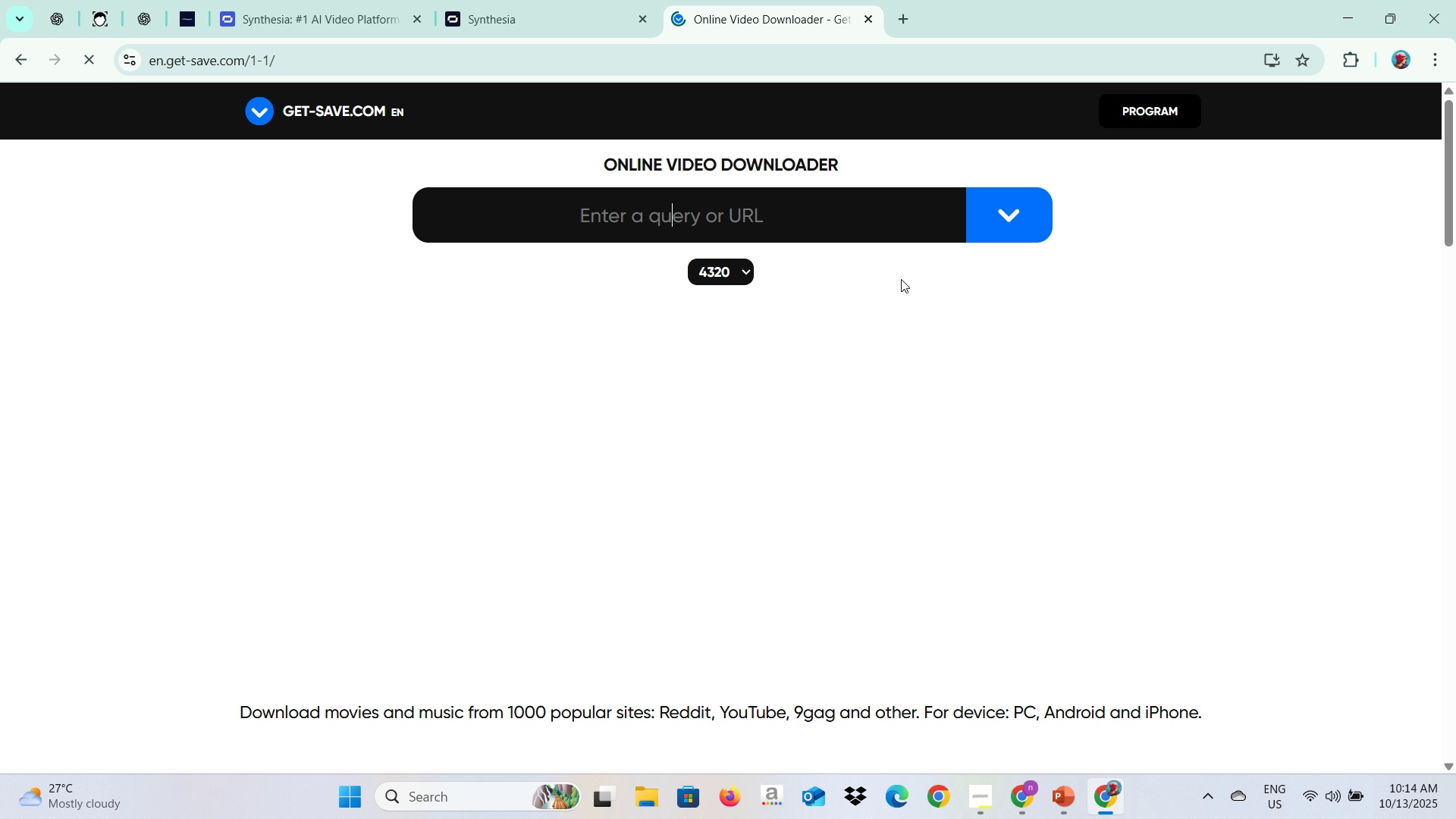 
scroll: coordinate [897, 387], scroll_direction: down, amount: 3.0
 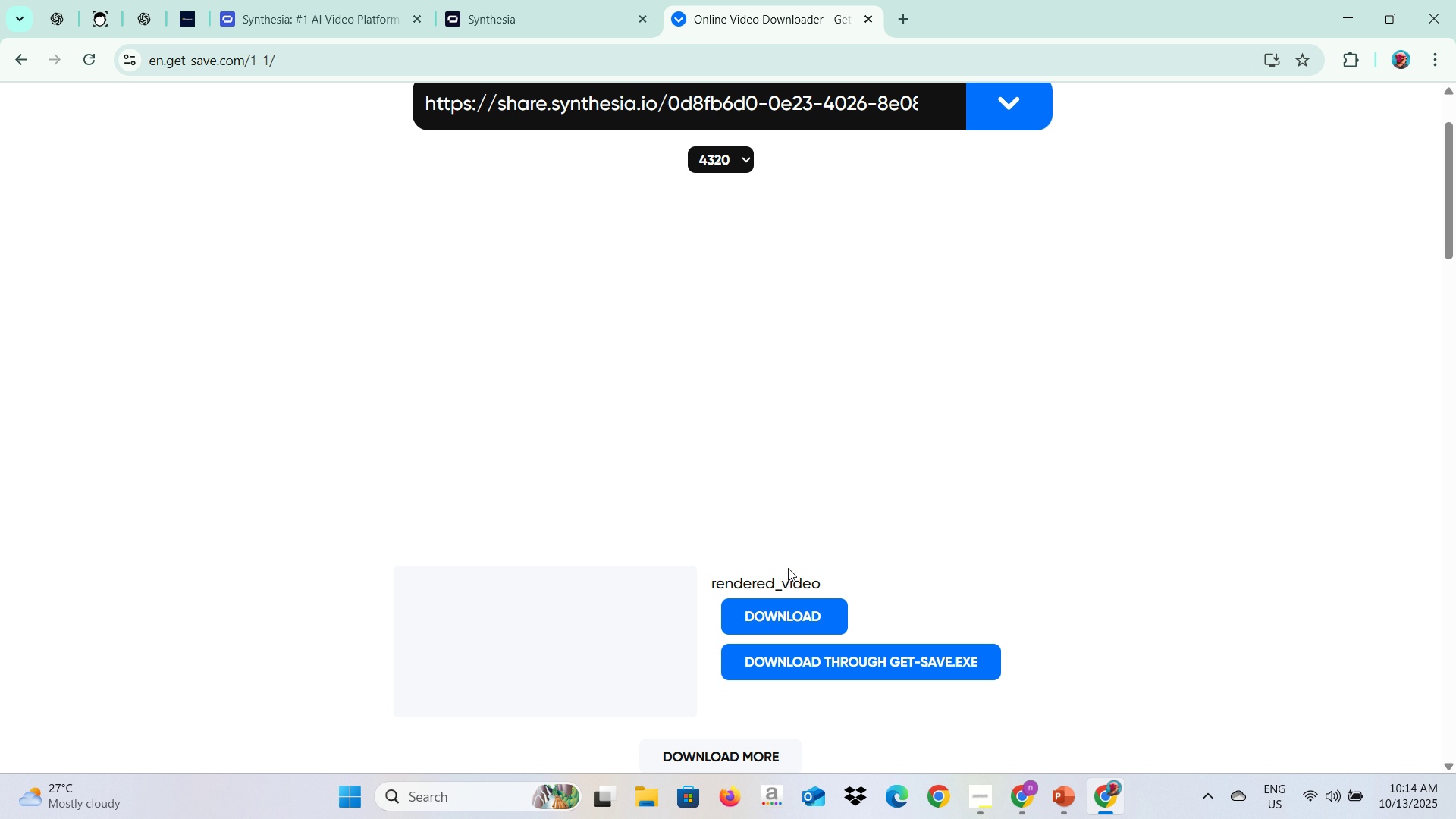 
left_click([576, 644])
 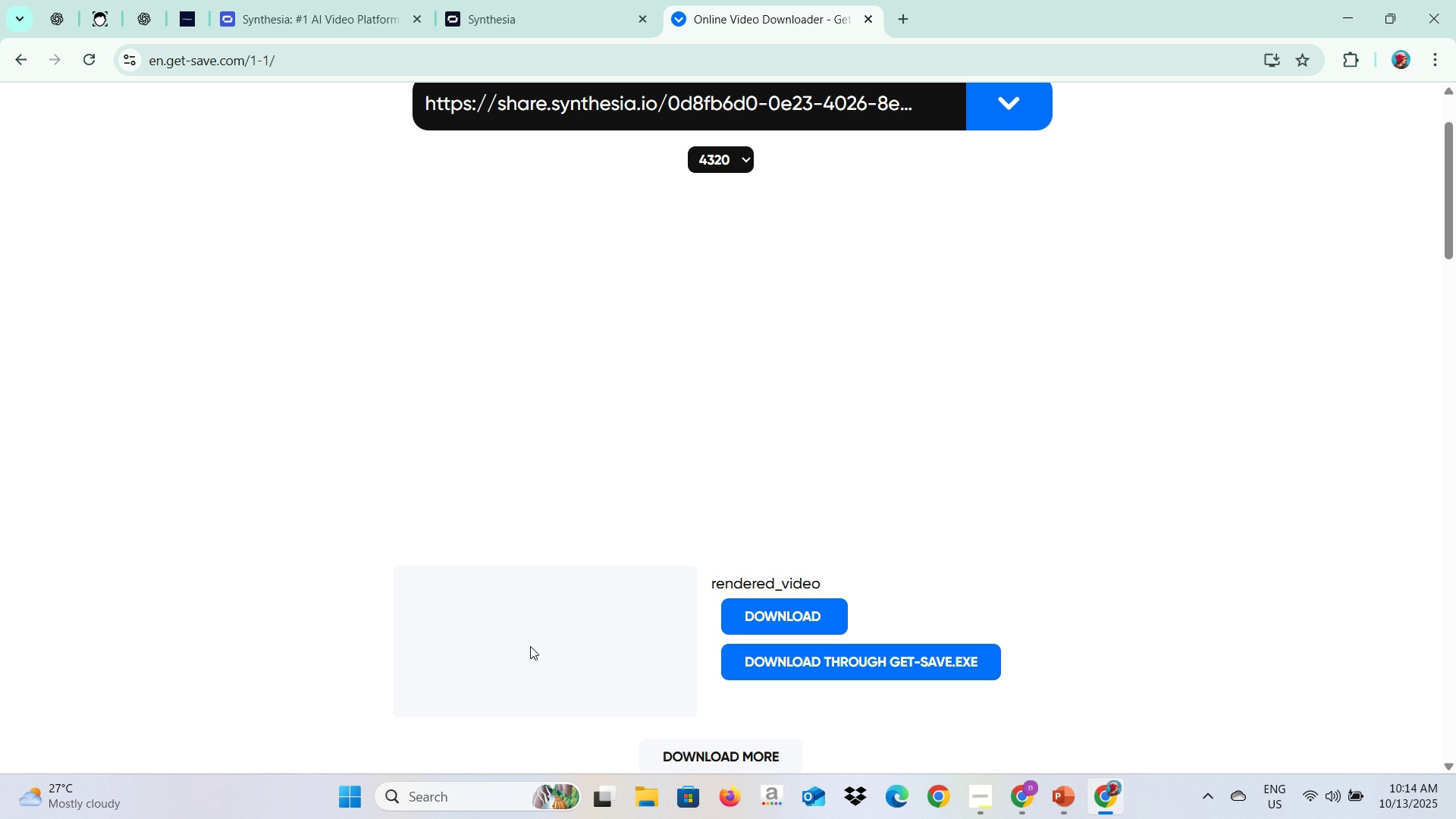 
left_click([529, 646])
 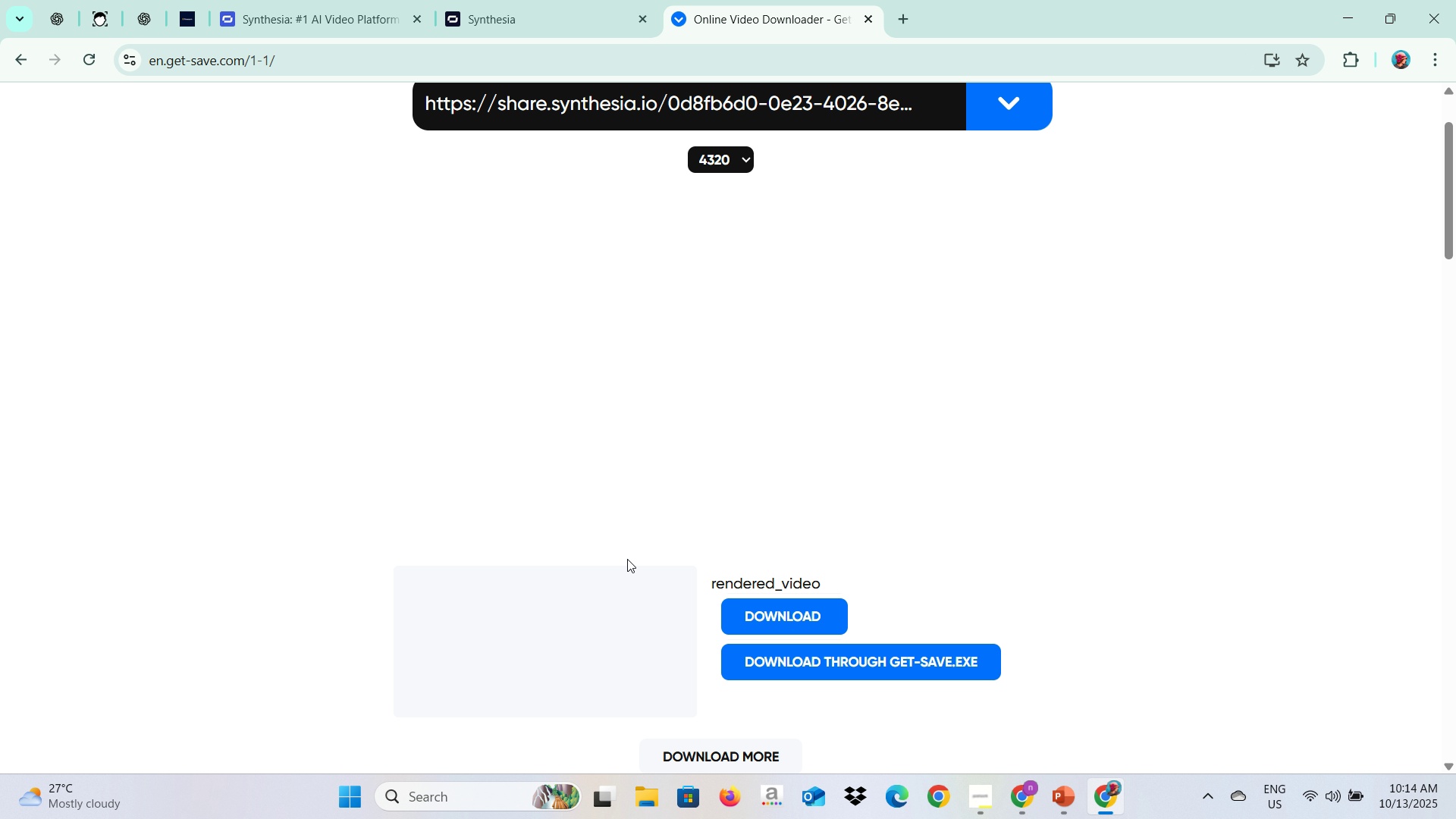 
scroll: coordinate [627, 559], scroll_direction: down, amount: 3.0
 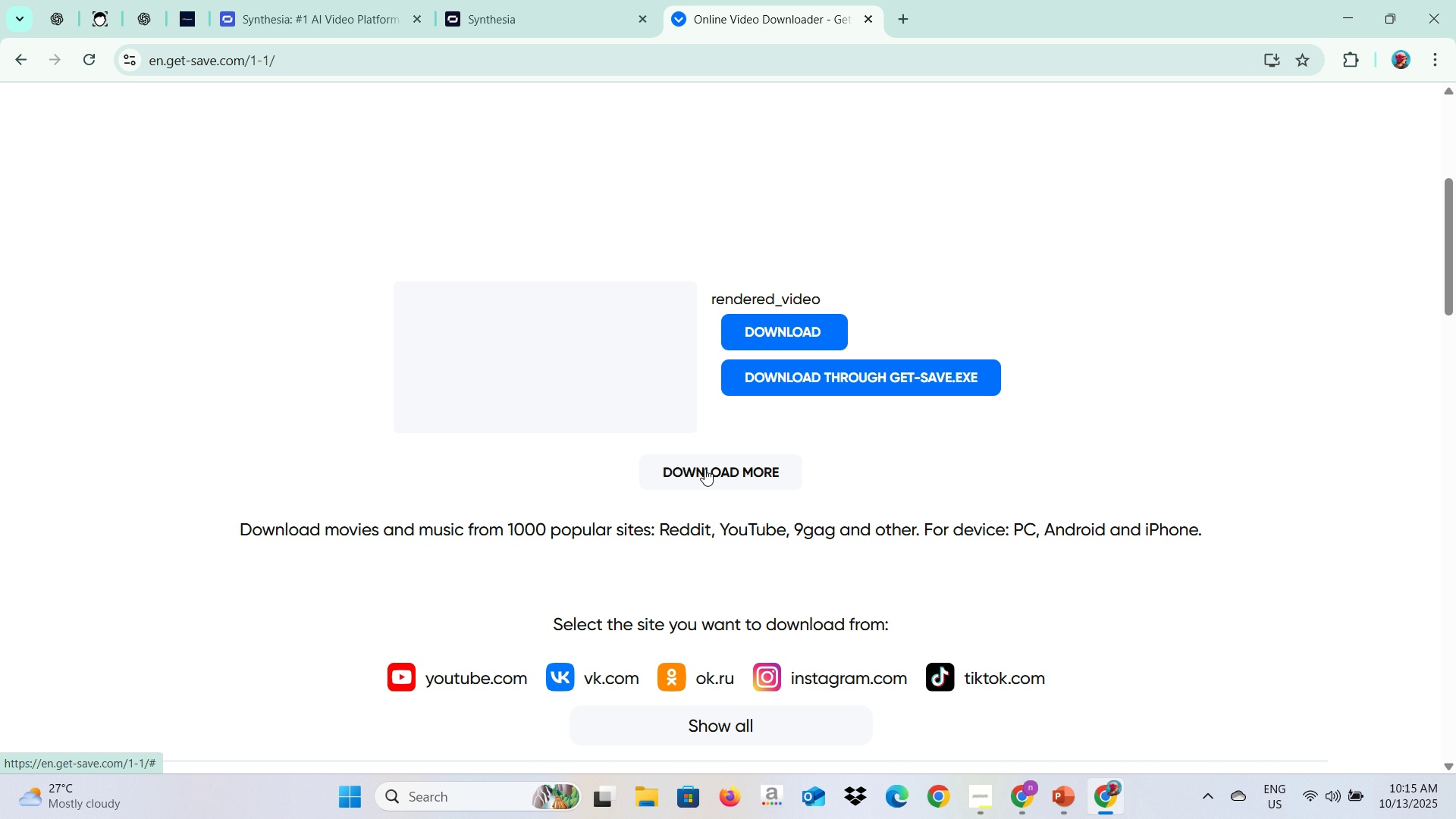 
left_click([812, 377])
 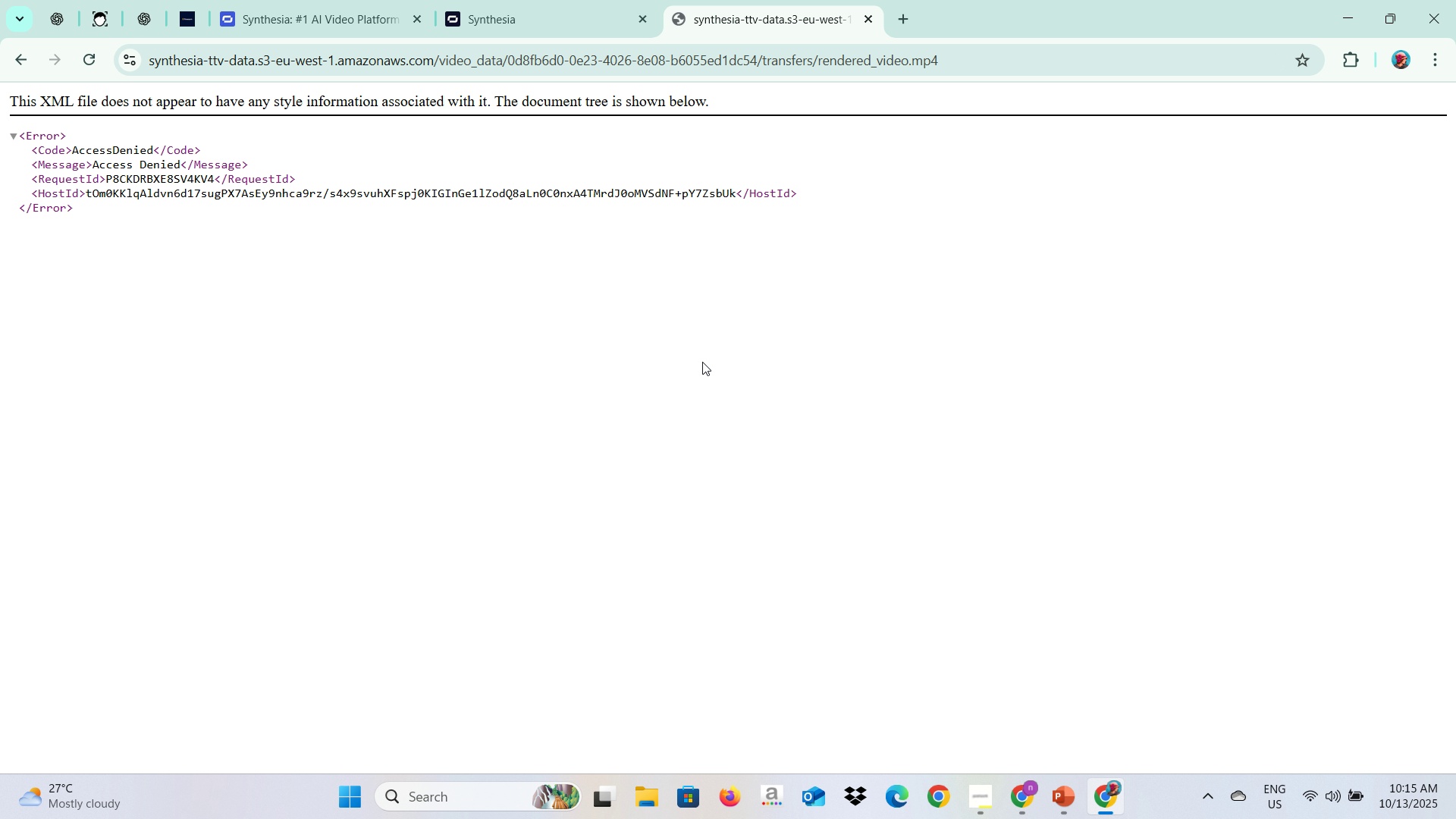 
wait(5.81)
 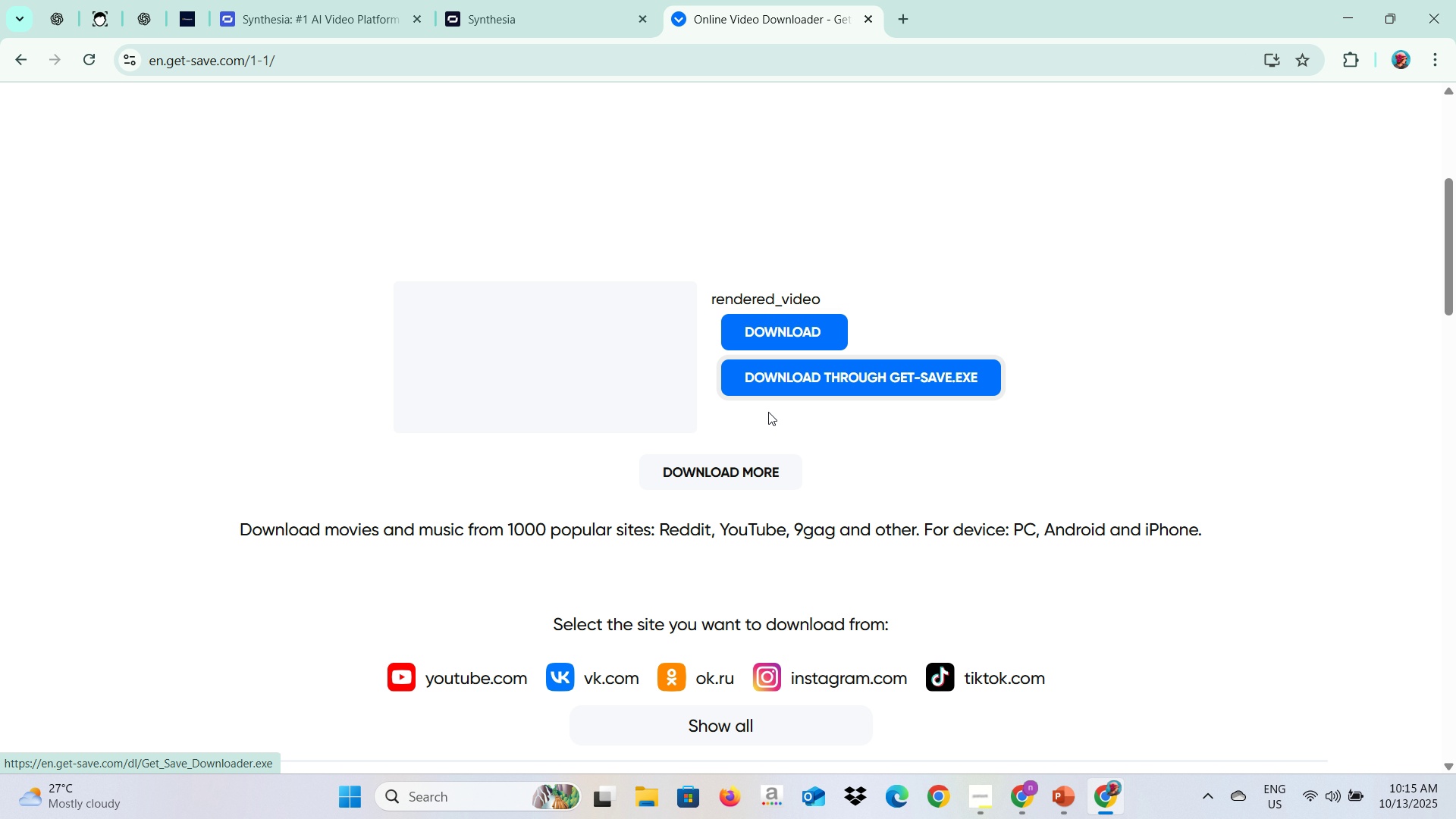 
left_click([1, 67])
 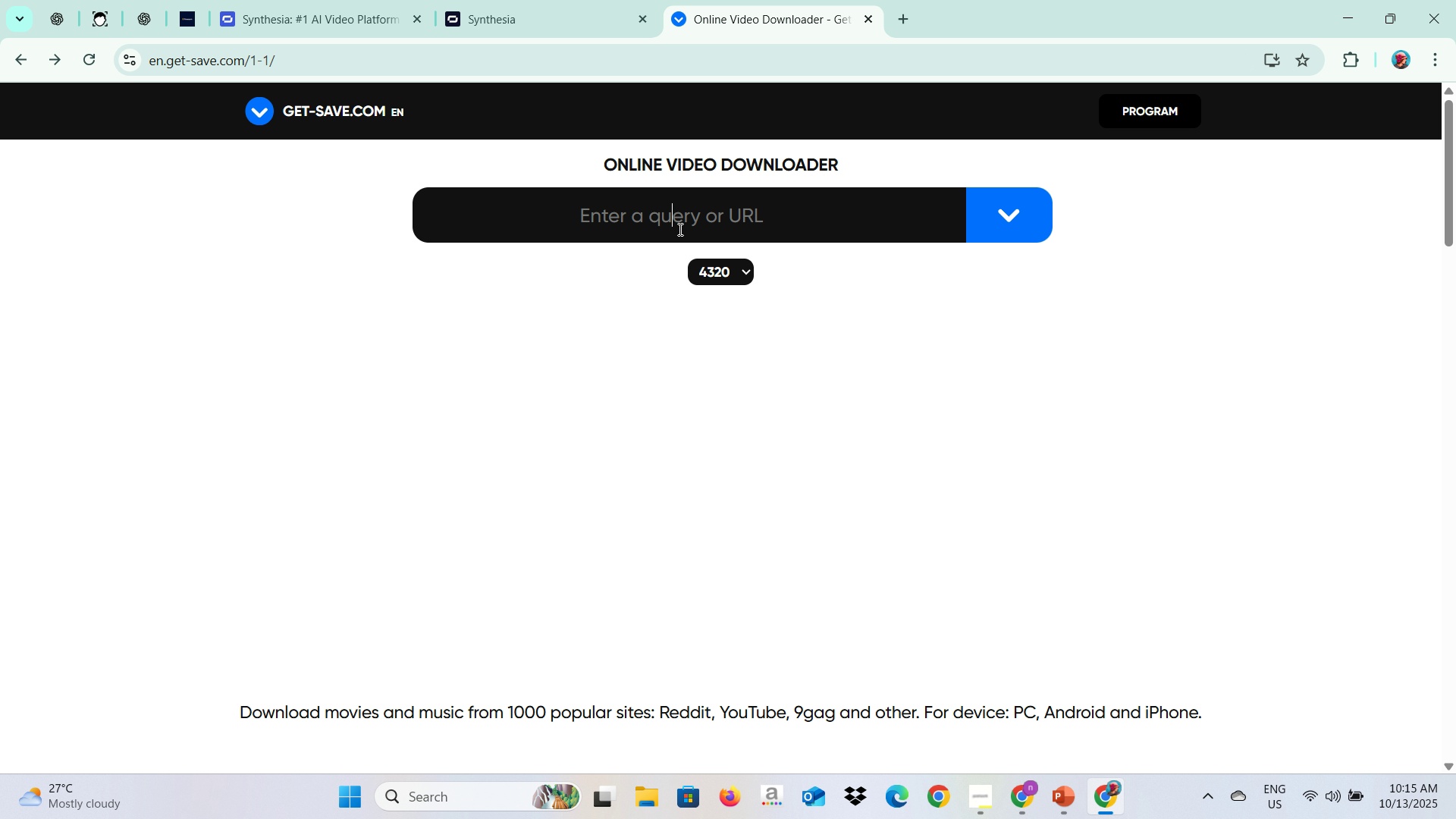 
key(Control+V)
 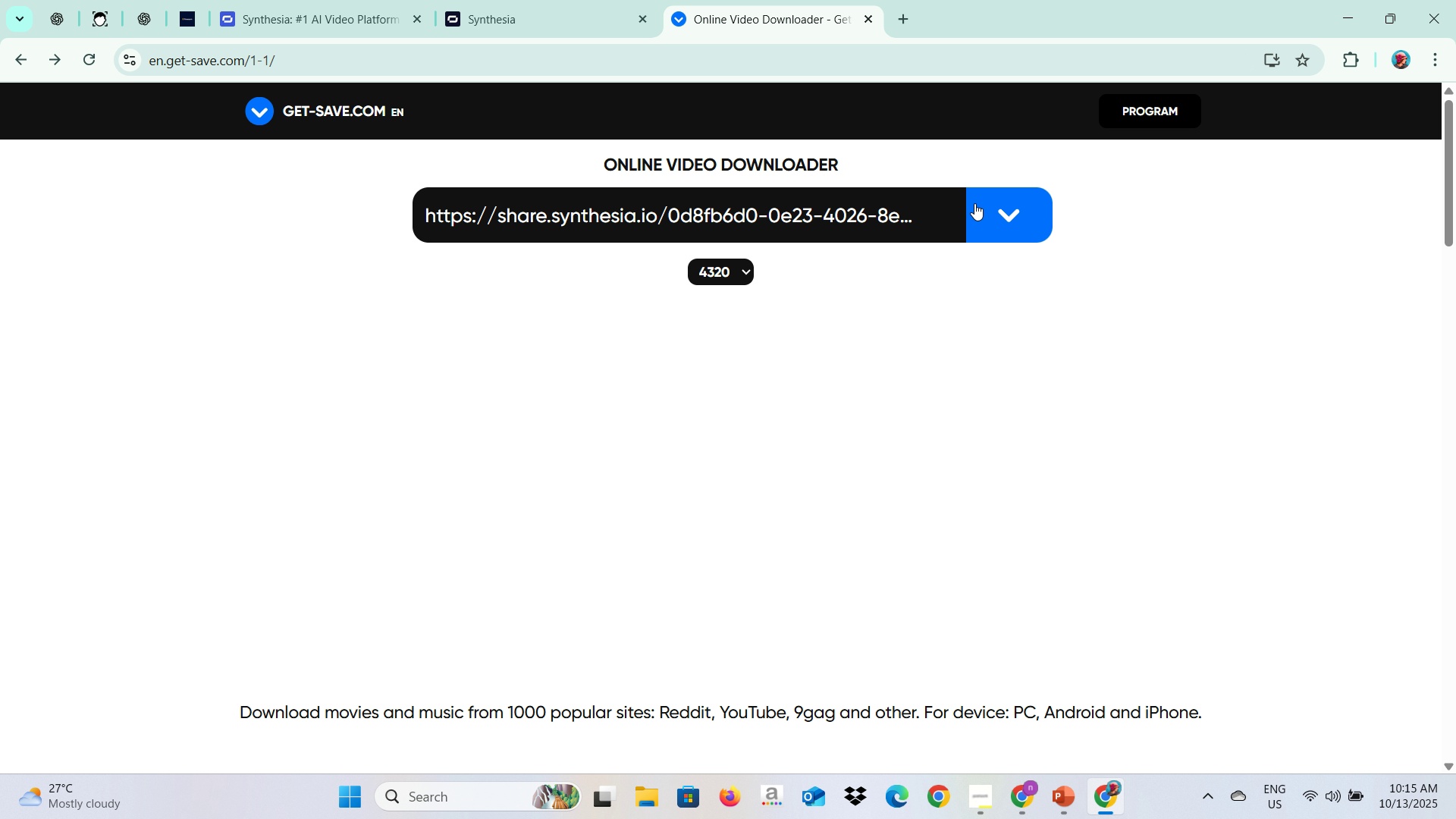 
left_click([974, 203])
 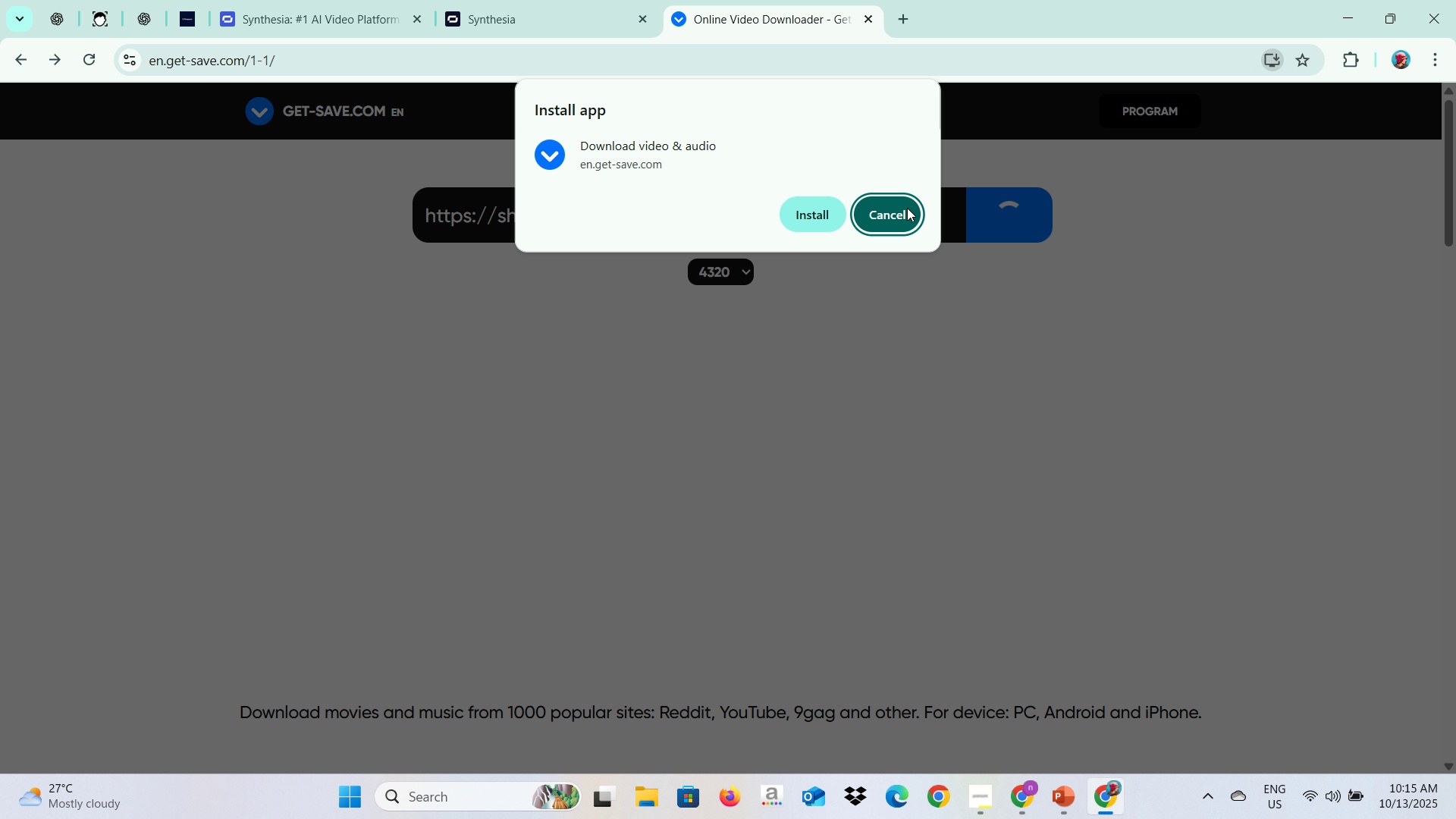 
left_click([900, 208])
 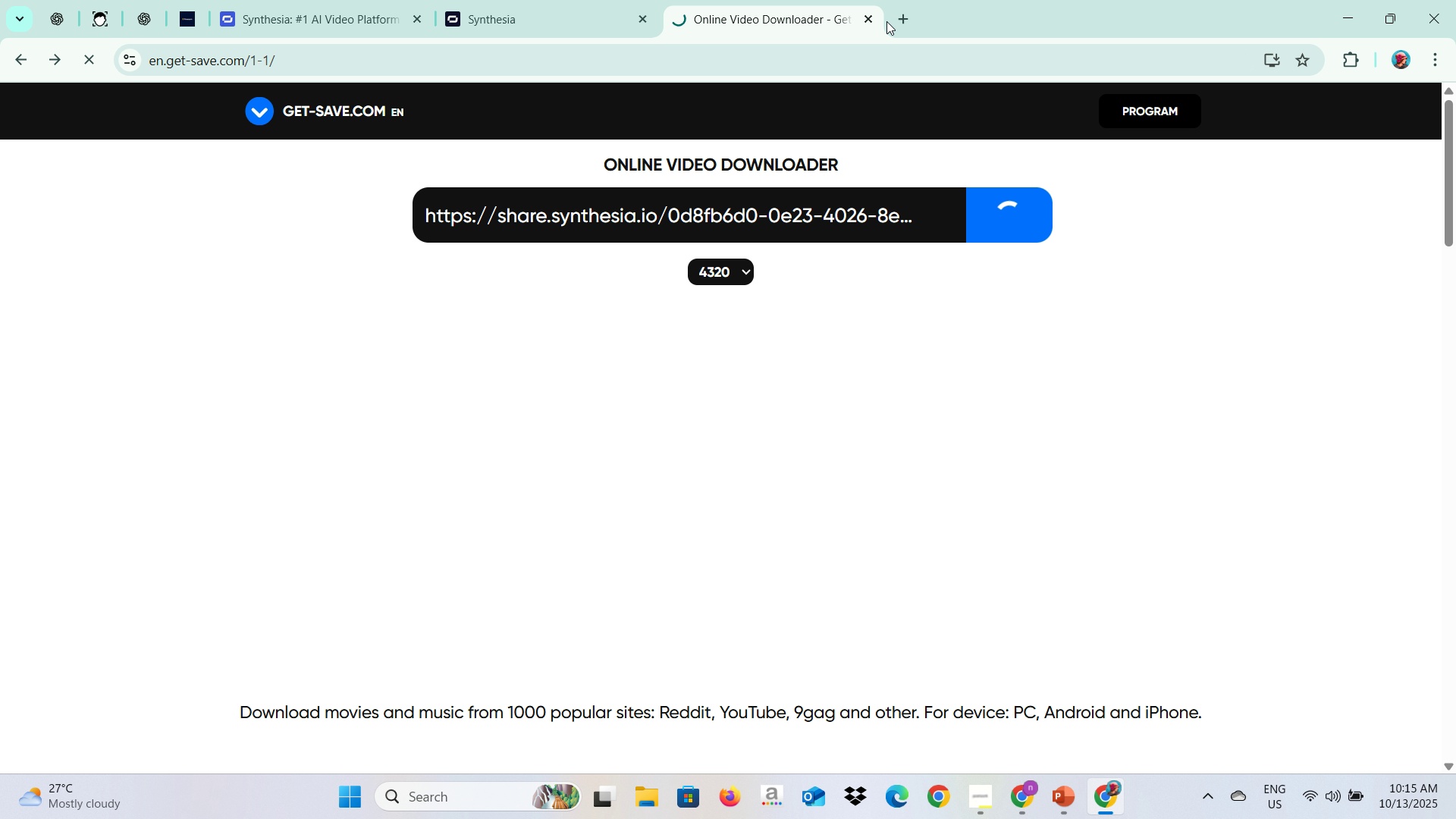 
left_click([902, 13])
 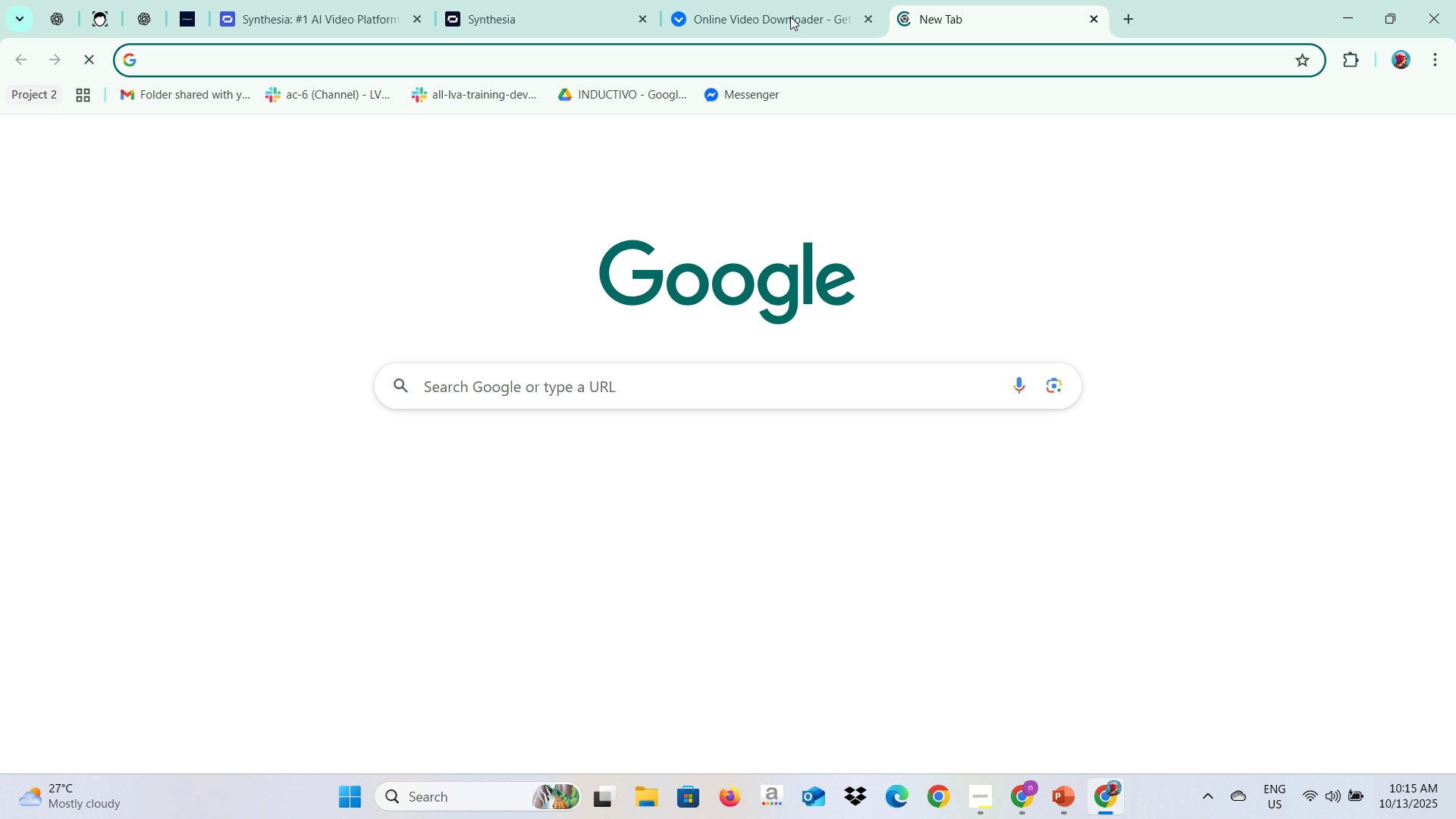 
left_click([770, 8])
 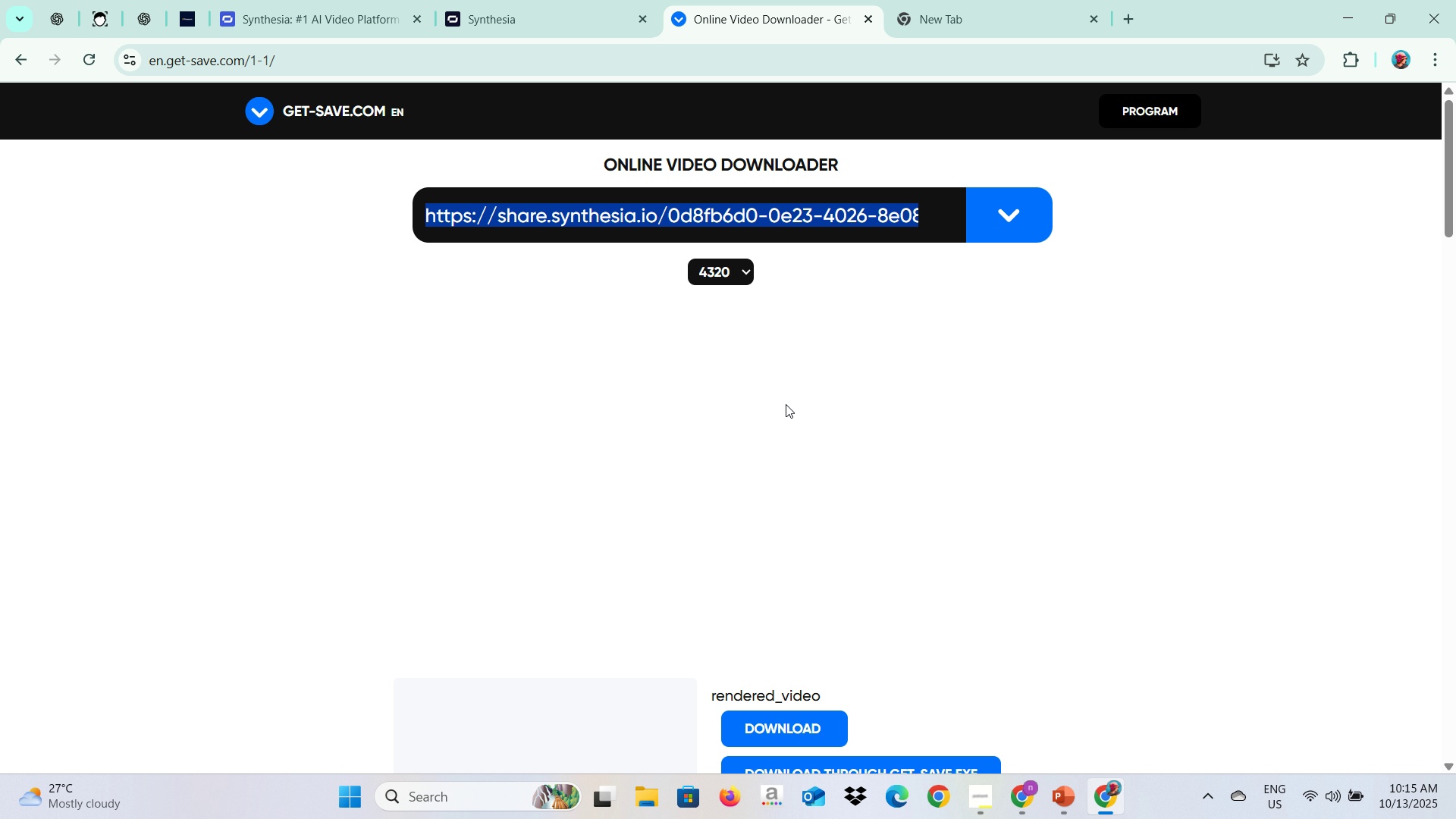 
scroll: coordinate [726, 617], scroll_direction: down, amount: 6.0
 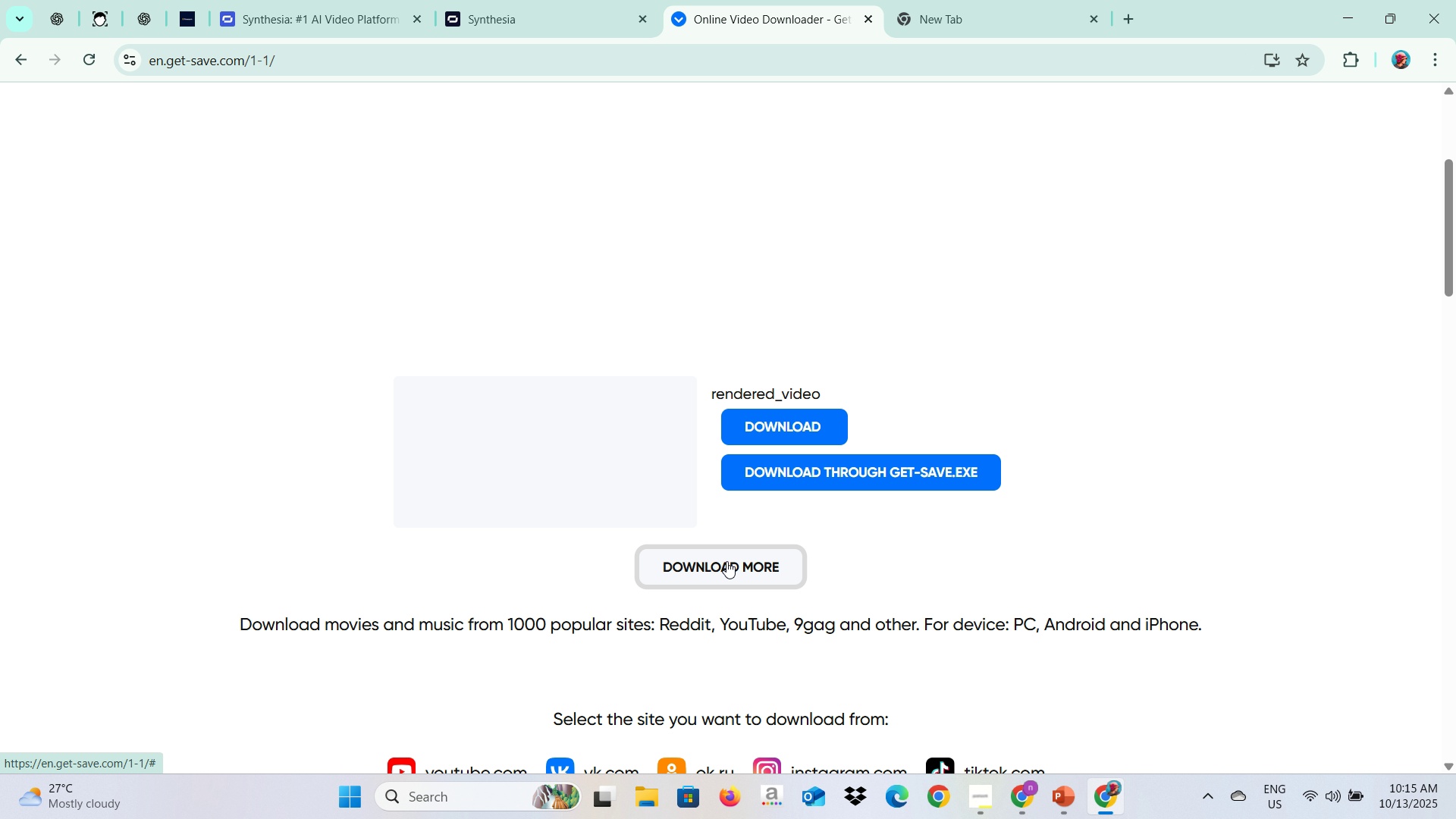 
left_click([726, 561])
 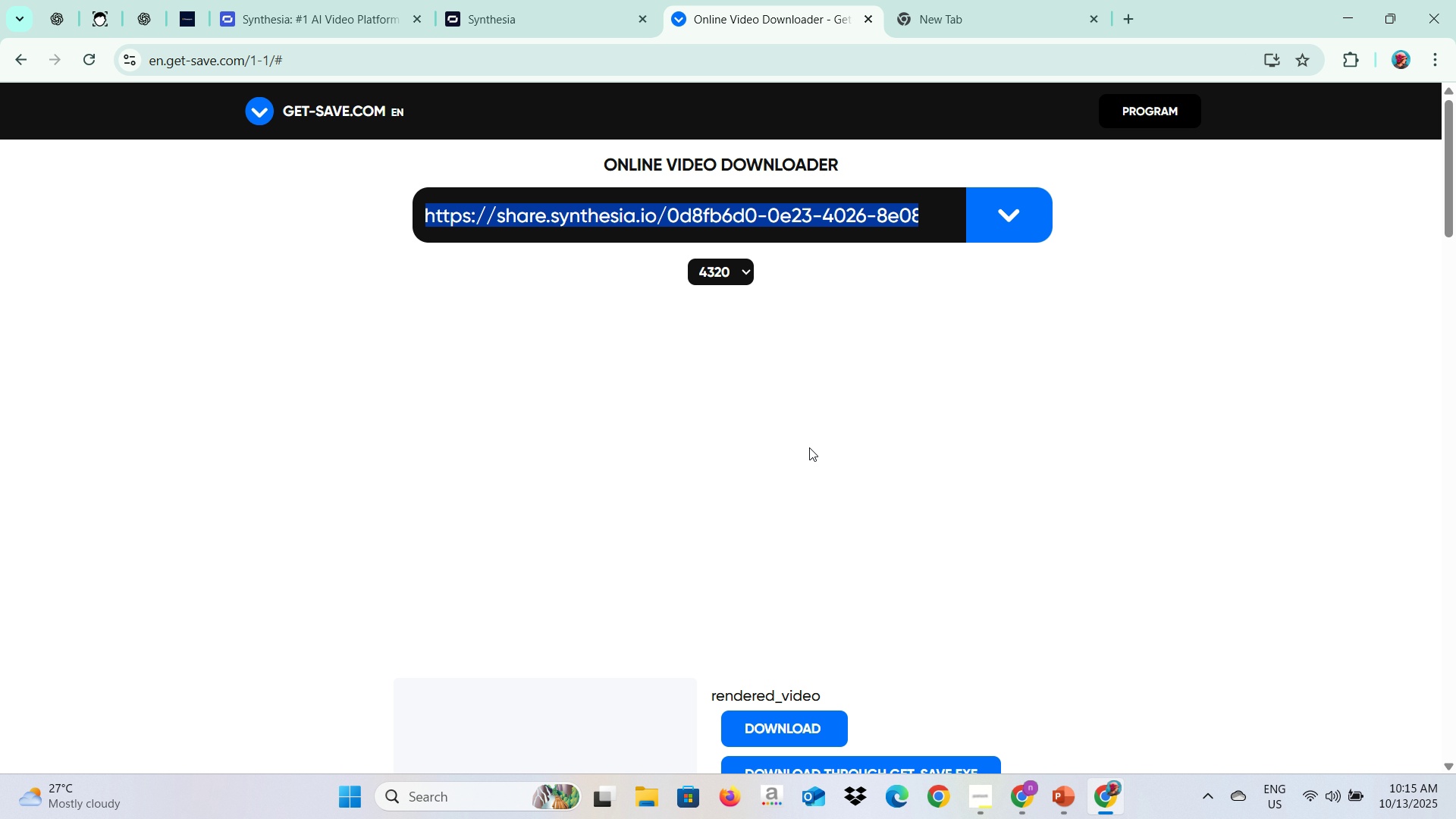 
scroll: coordinate [810, 448], scroll_direction: down, amount: 4.0
 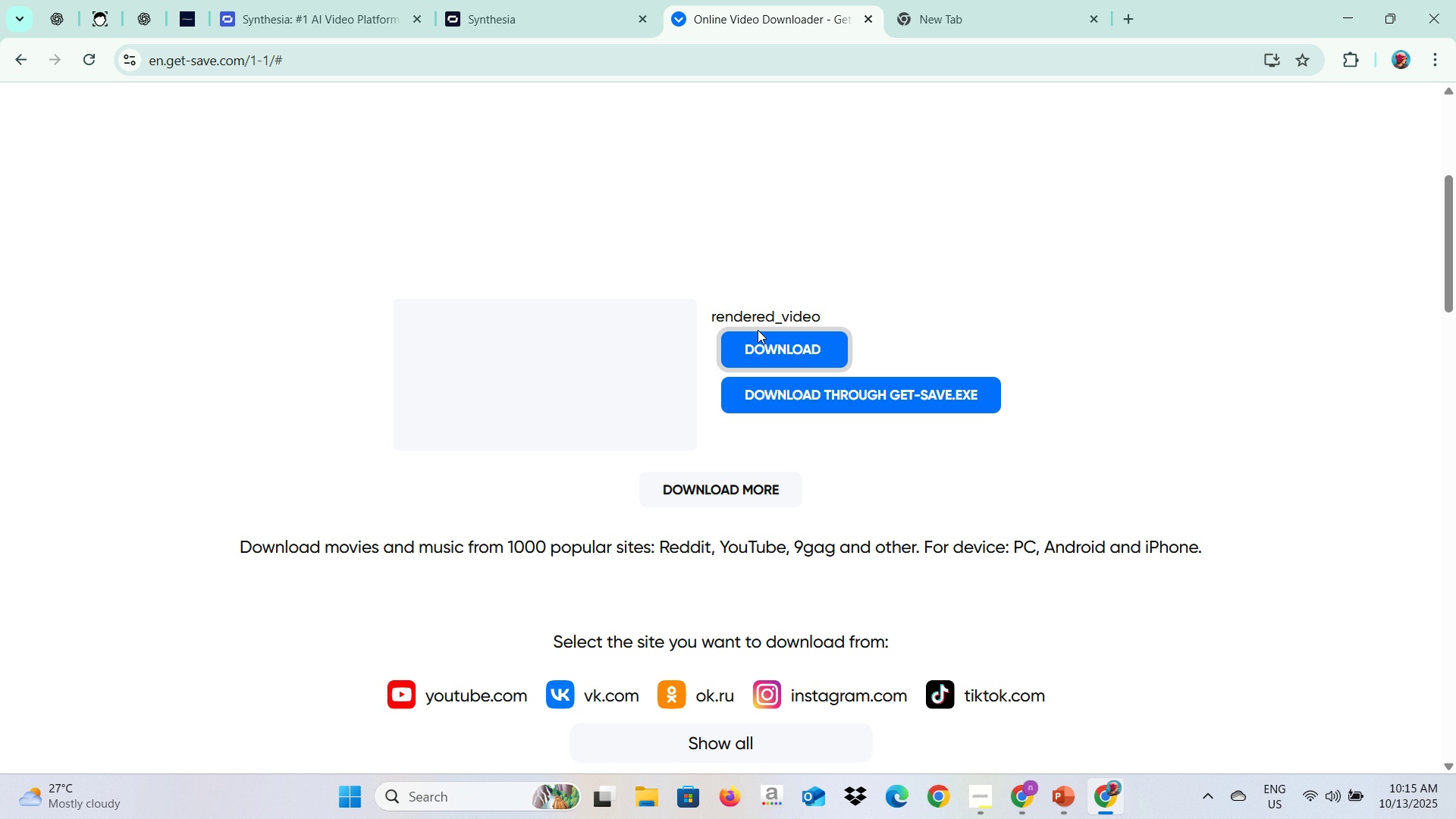 
left_click([758, 330])
 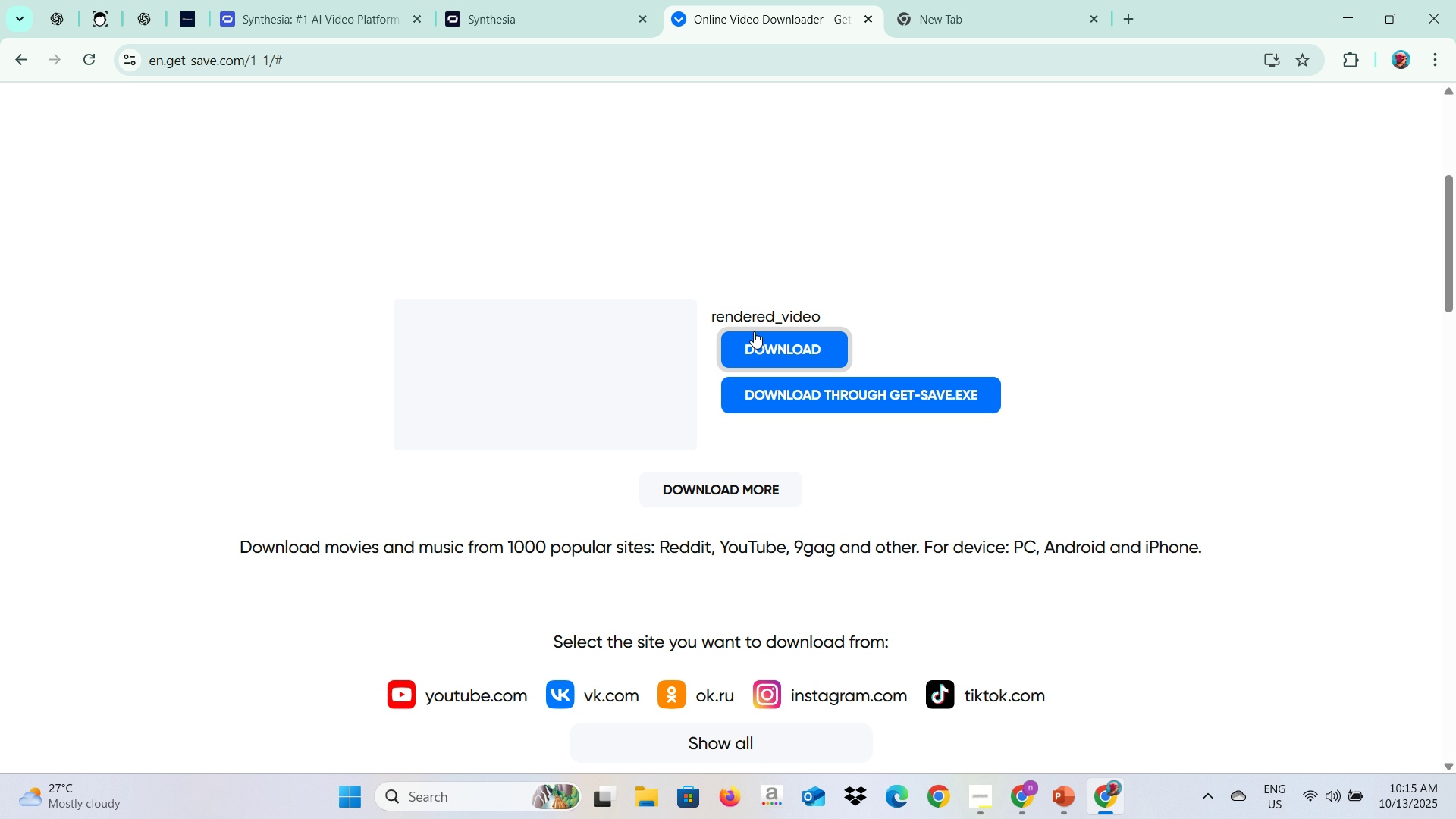 
left_click([754, 331])
 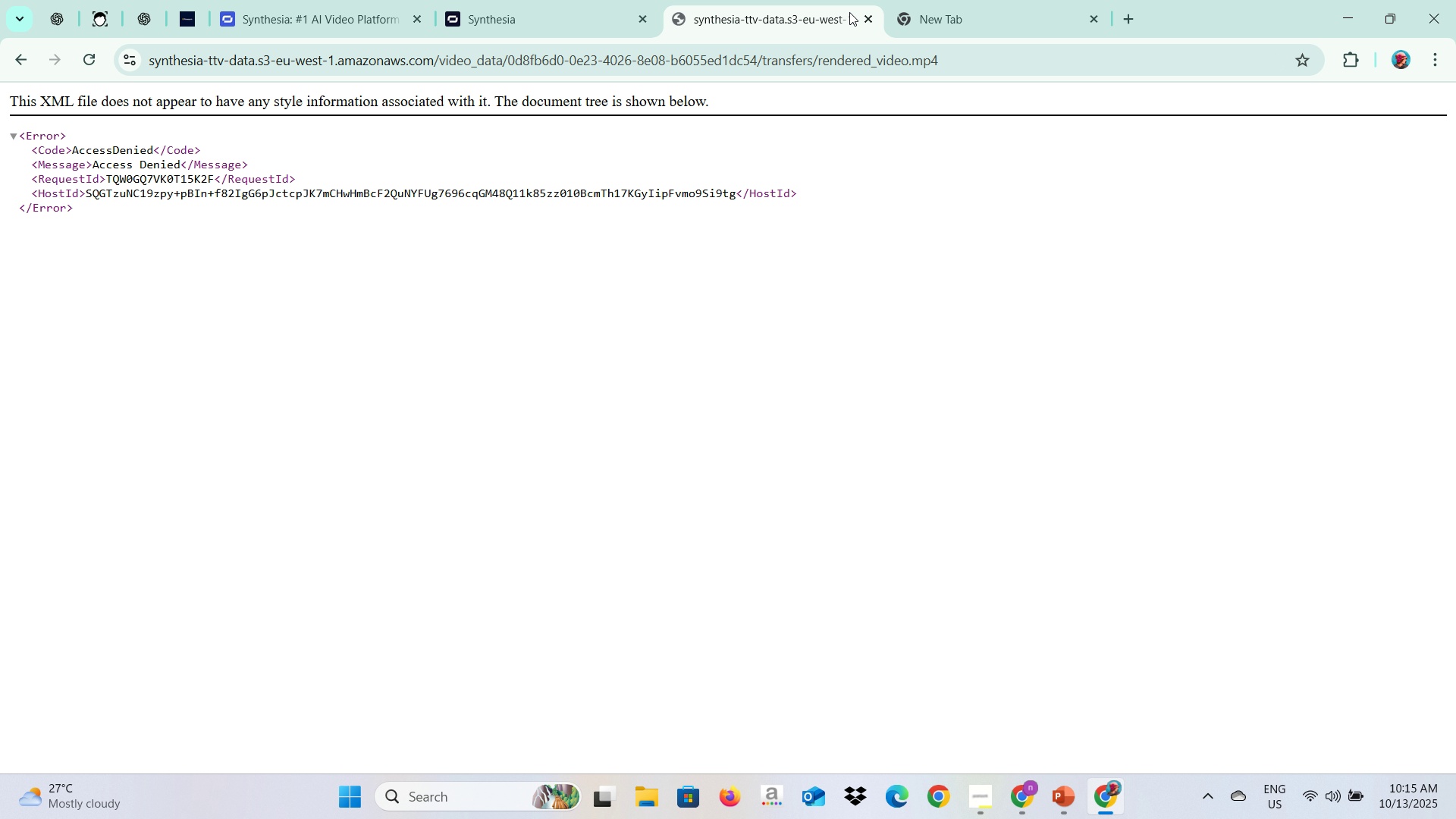 
left_click([893, 0])
 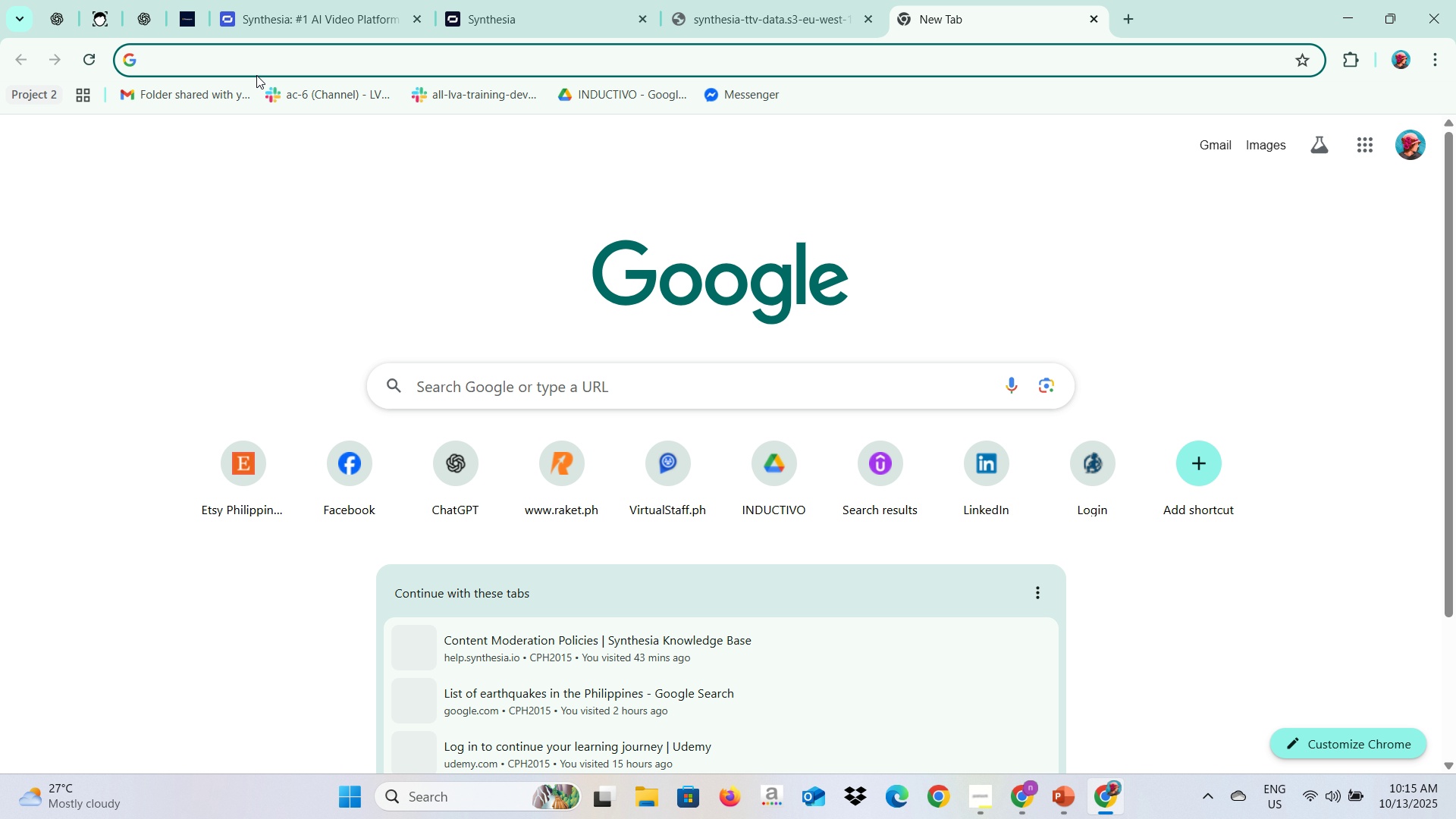 
left_click([263, 64])
 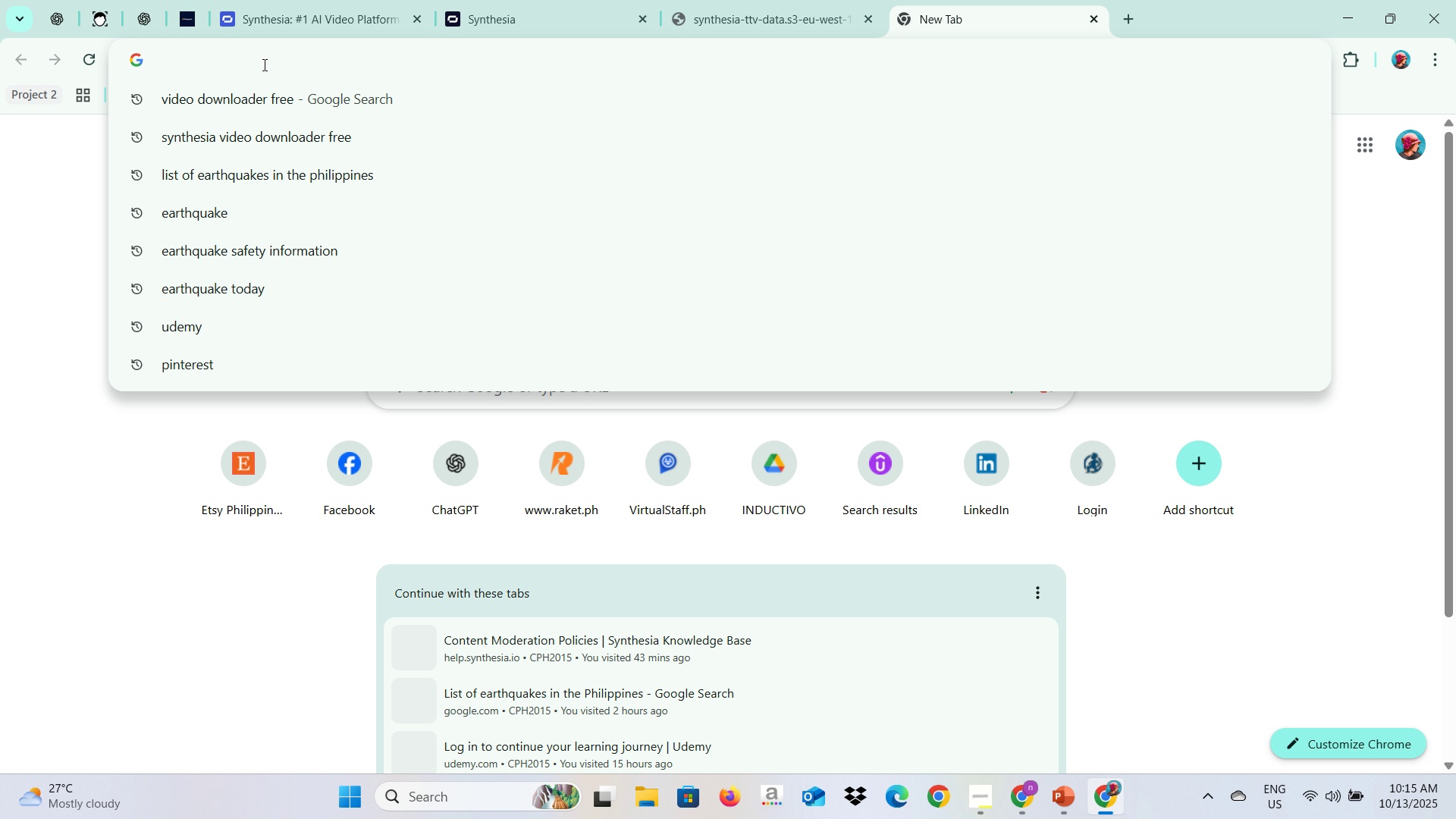 
hold_key(key=ShiftLeft, duration=0.86)
 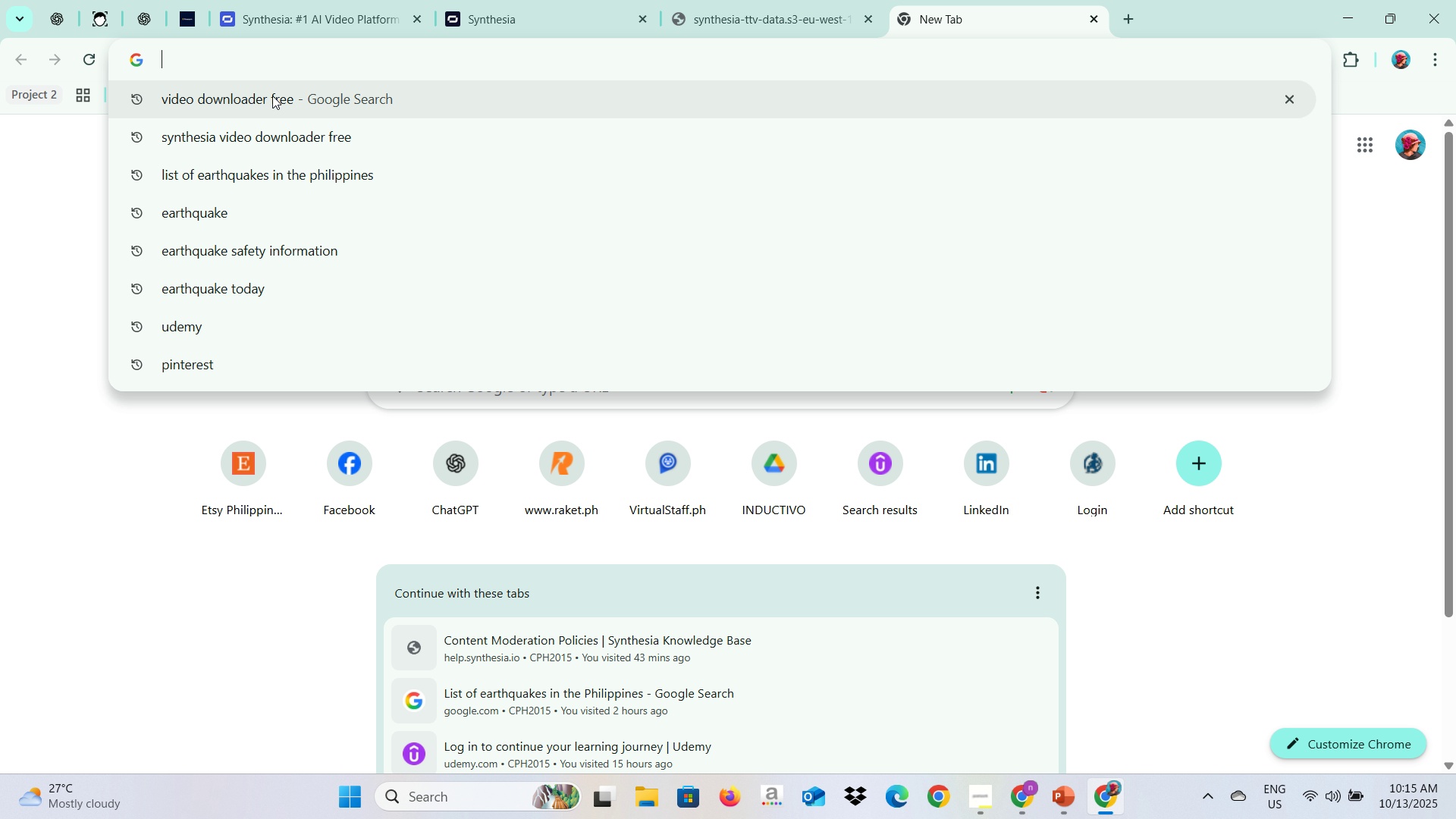 
left_click([272, 96])
 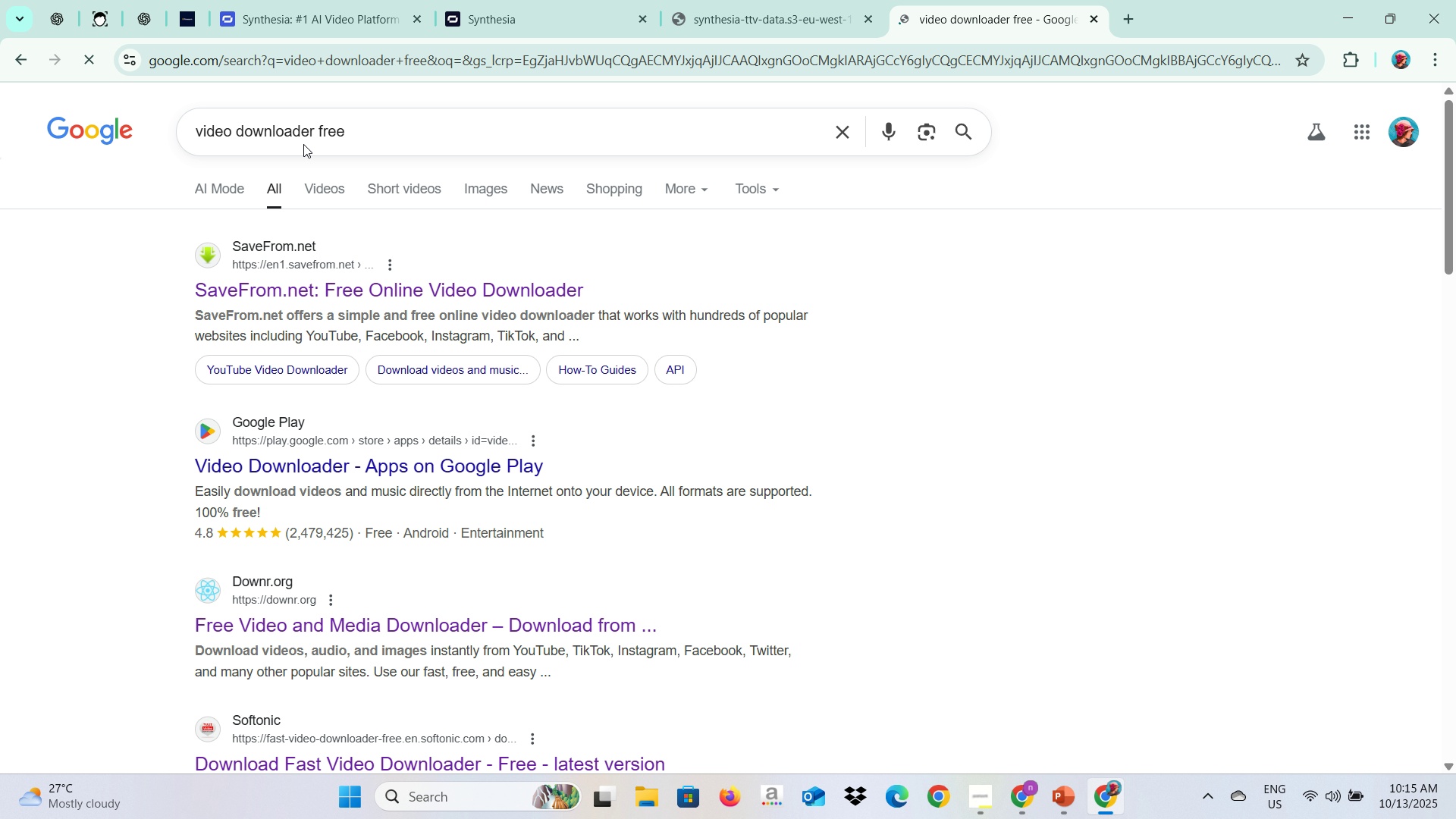 
scroll: coordinate [356, 268], scroll_direction: down, amount: 13.0
 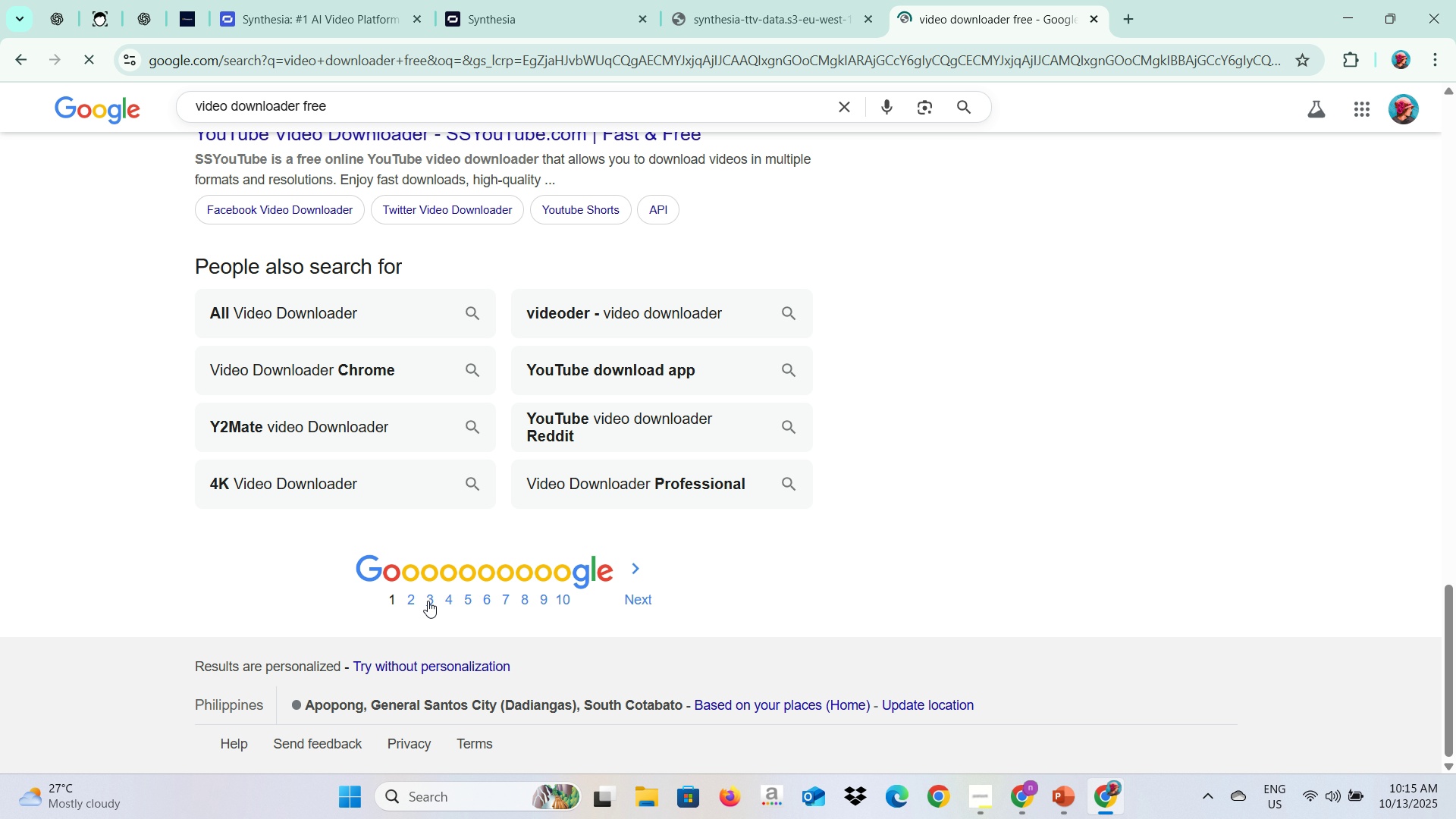 
double_click([409, 598])
 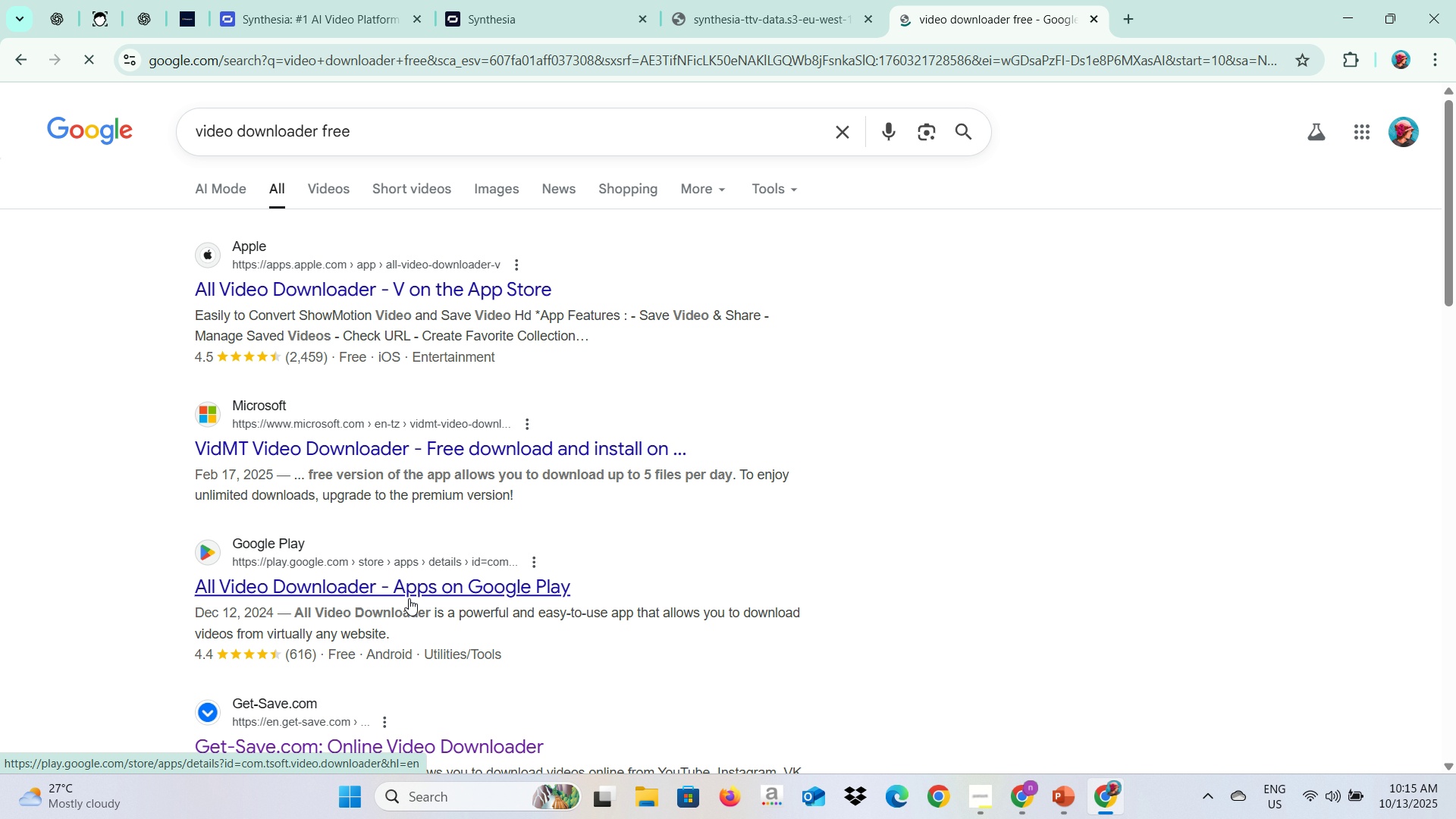 
scroll: coordinate [307, 563], scroll_direction: down, amount: 9.0
 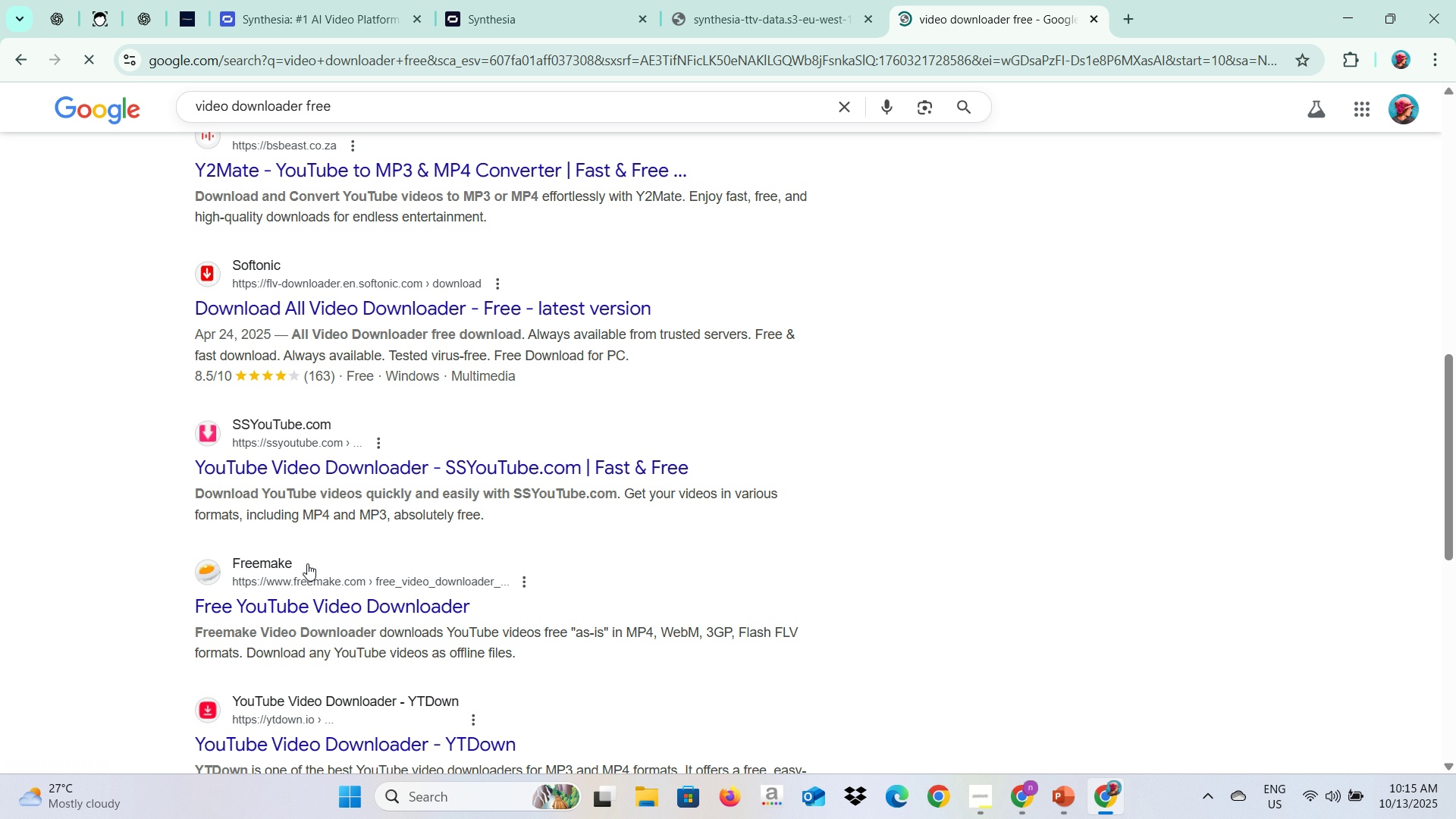 
scroll: coordinate [307, 563], scroll_direction: up, amount: 4.0
 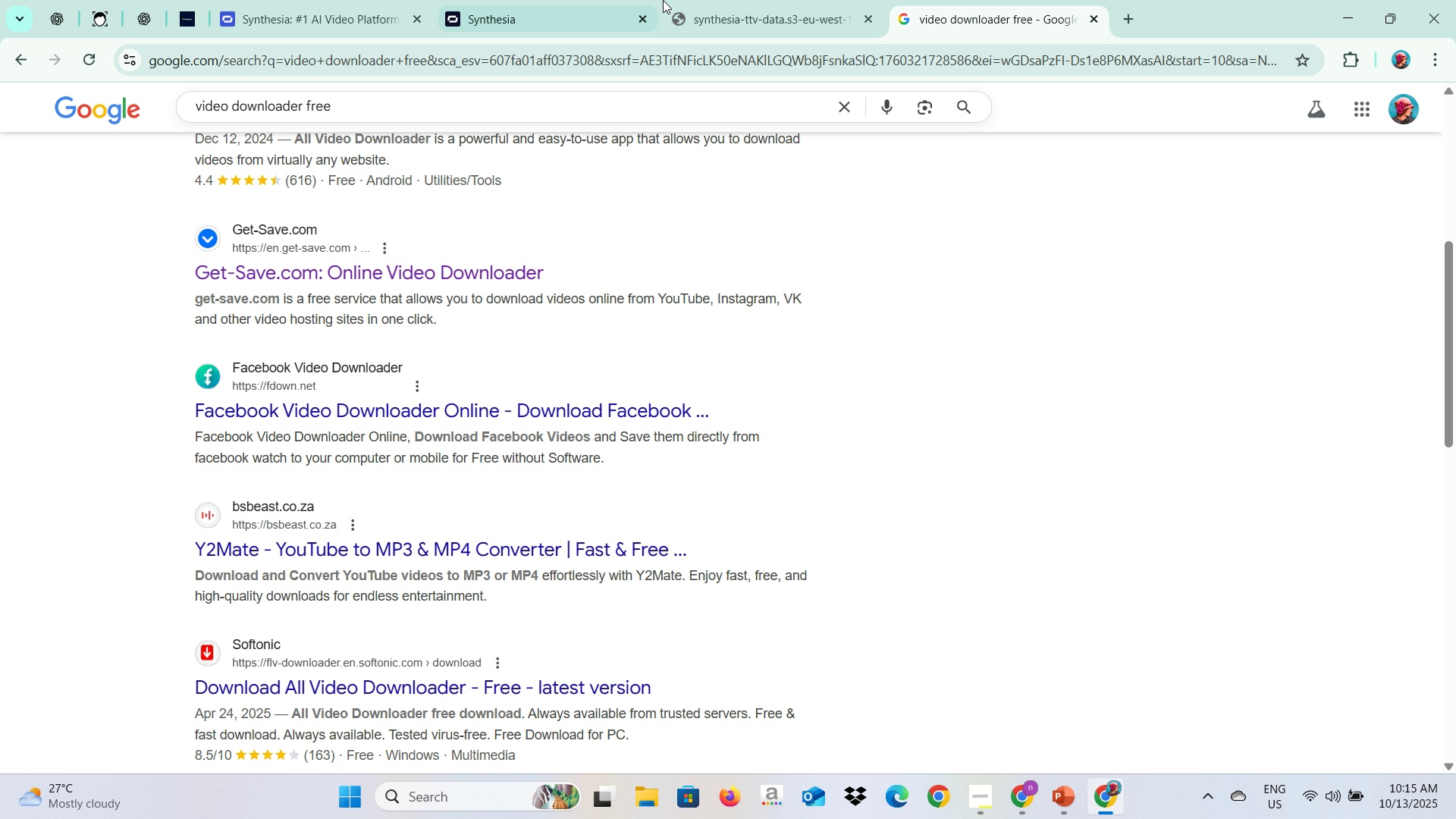 
left_click([689, 0])
 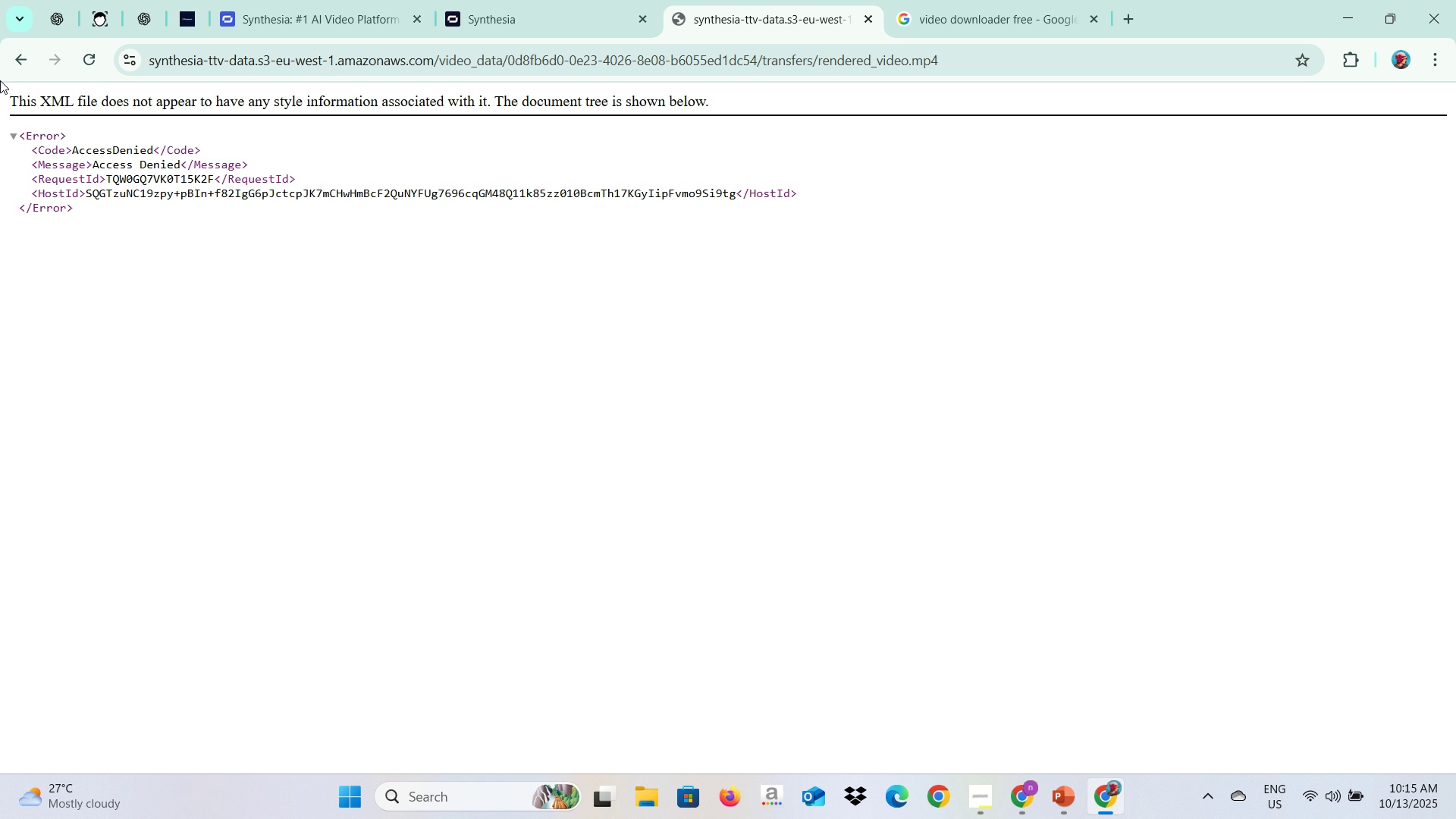 
left_click([5, 67])
 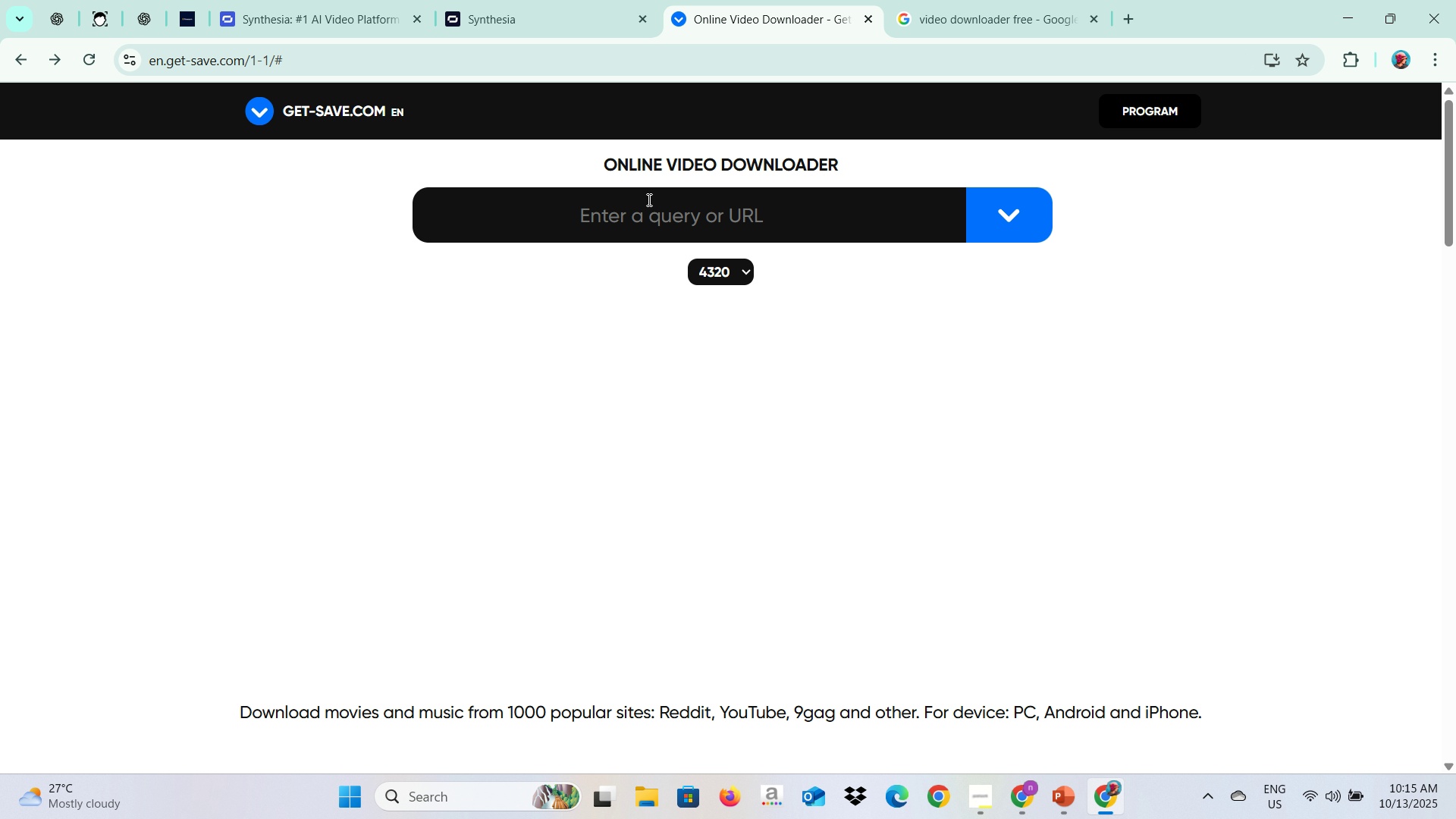 
key(Control+V)
 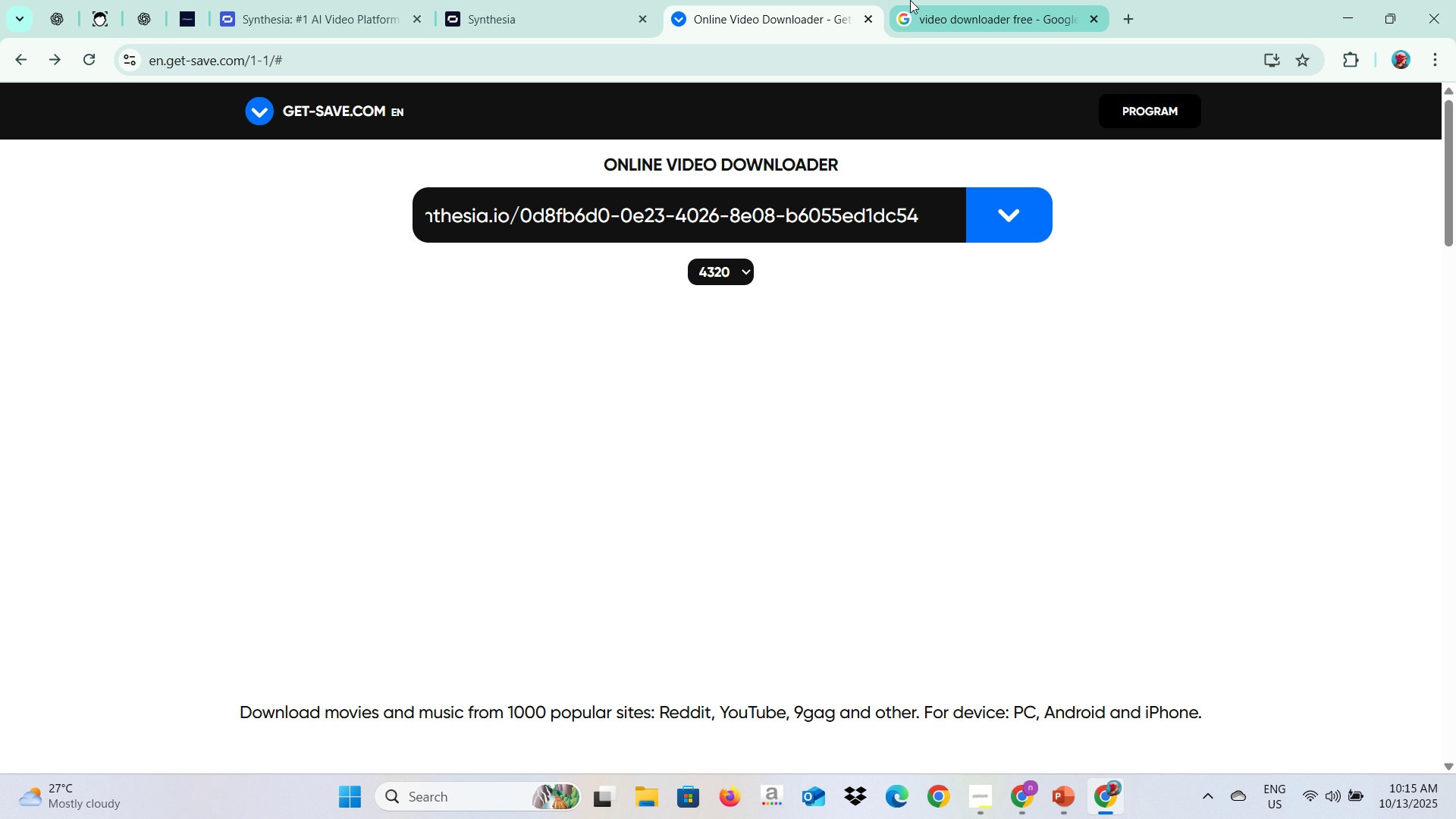 
left_click([924, 0])
 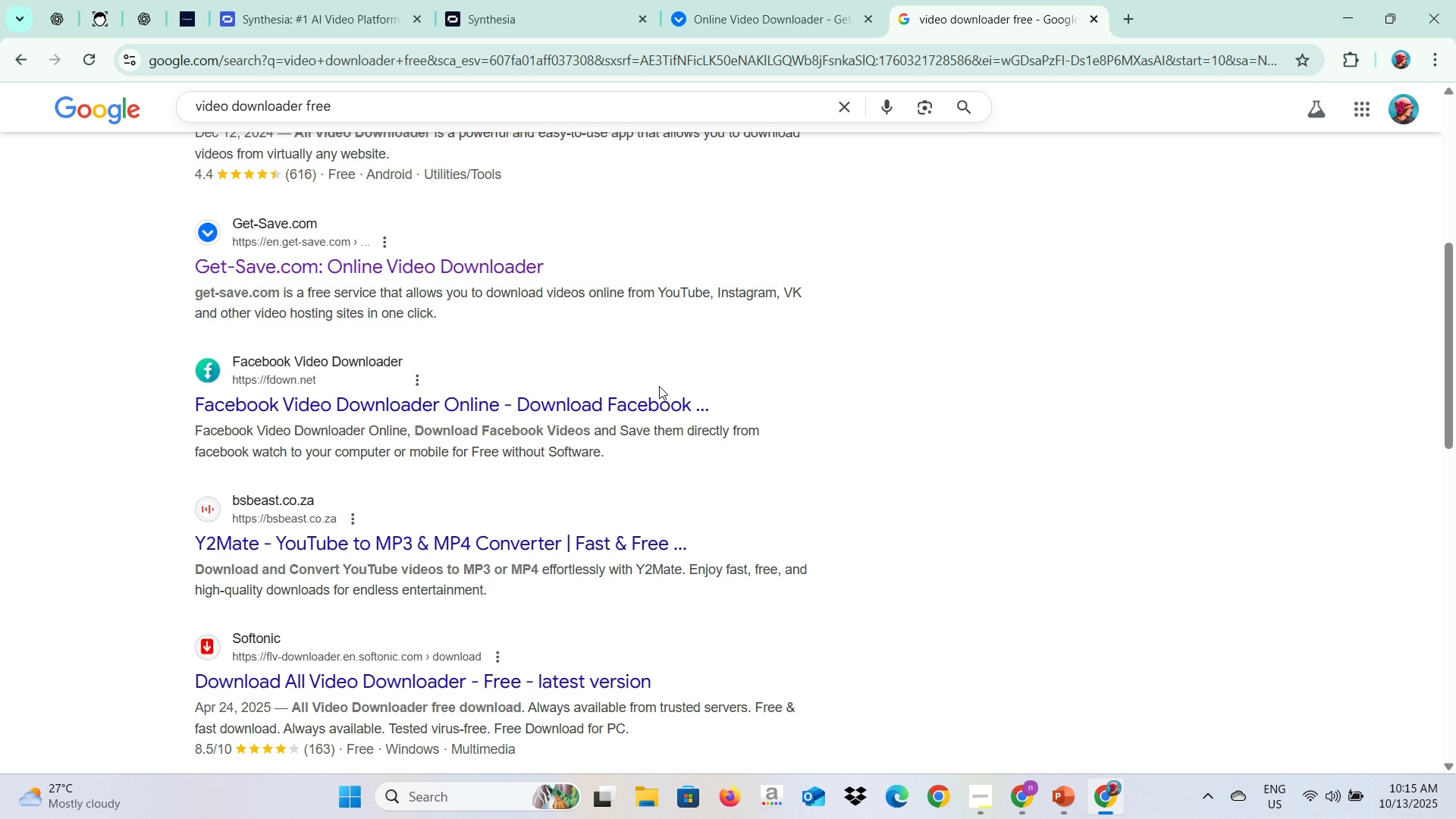 
scroll: coordinate [691, 566], scroll_direction: down, amount: 5.0
 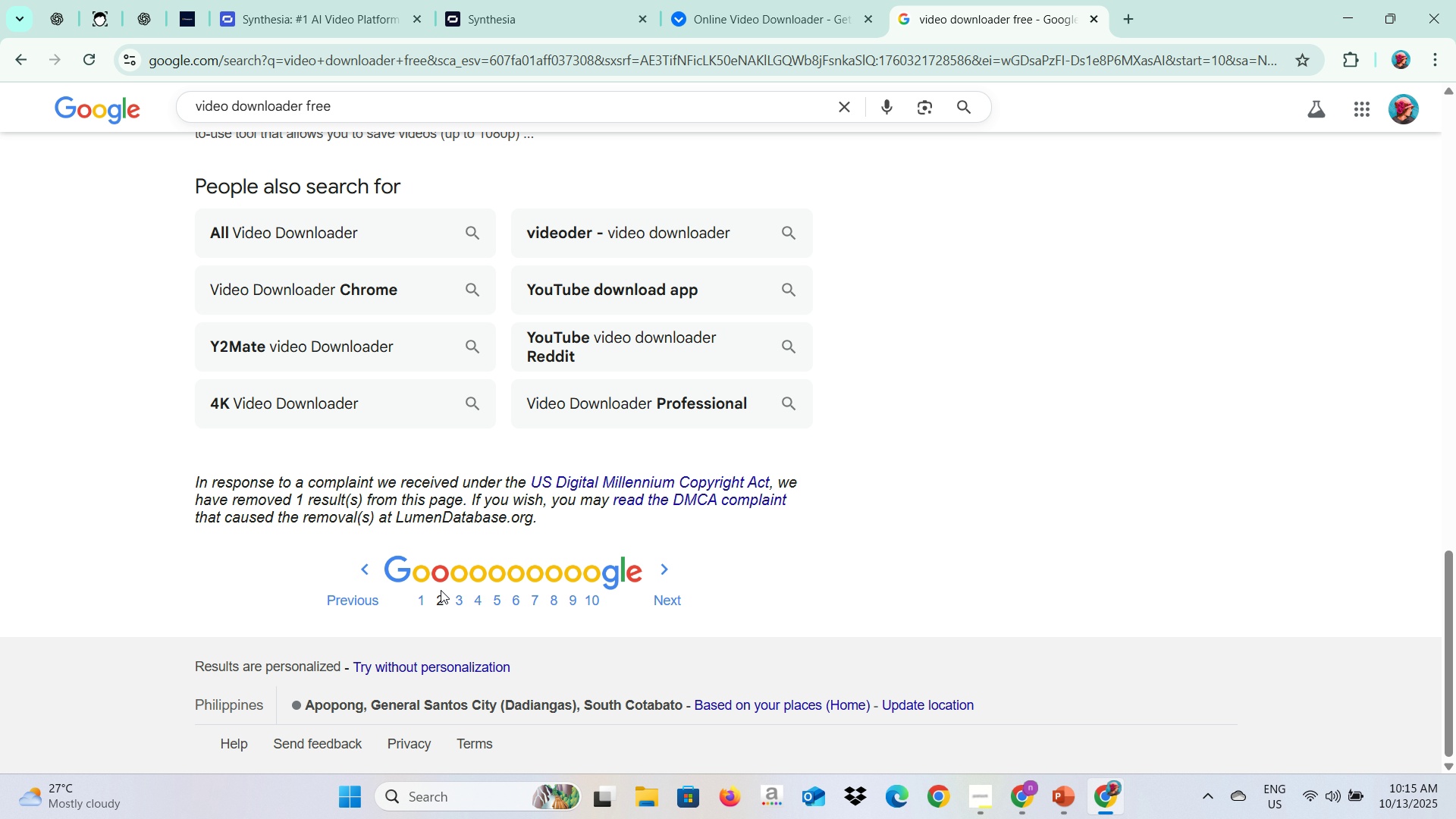 
left_click([457, 598])
 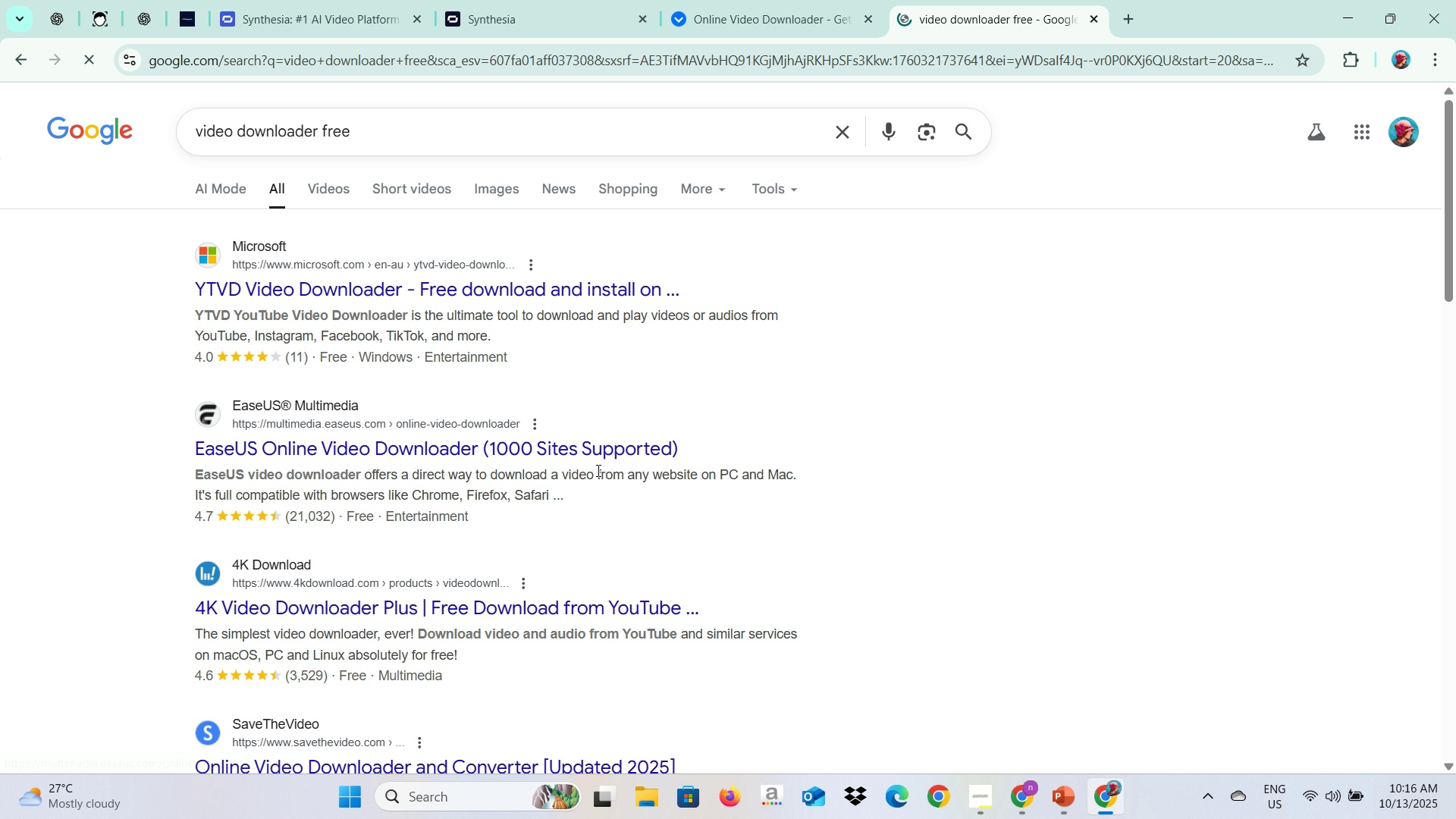 
scroll: coordinate [573, 472], scroll_direction: down, amount: 3.0
 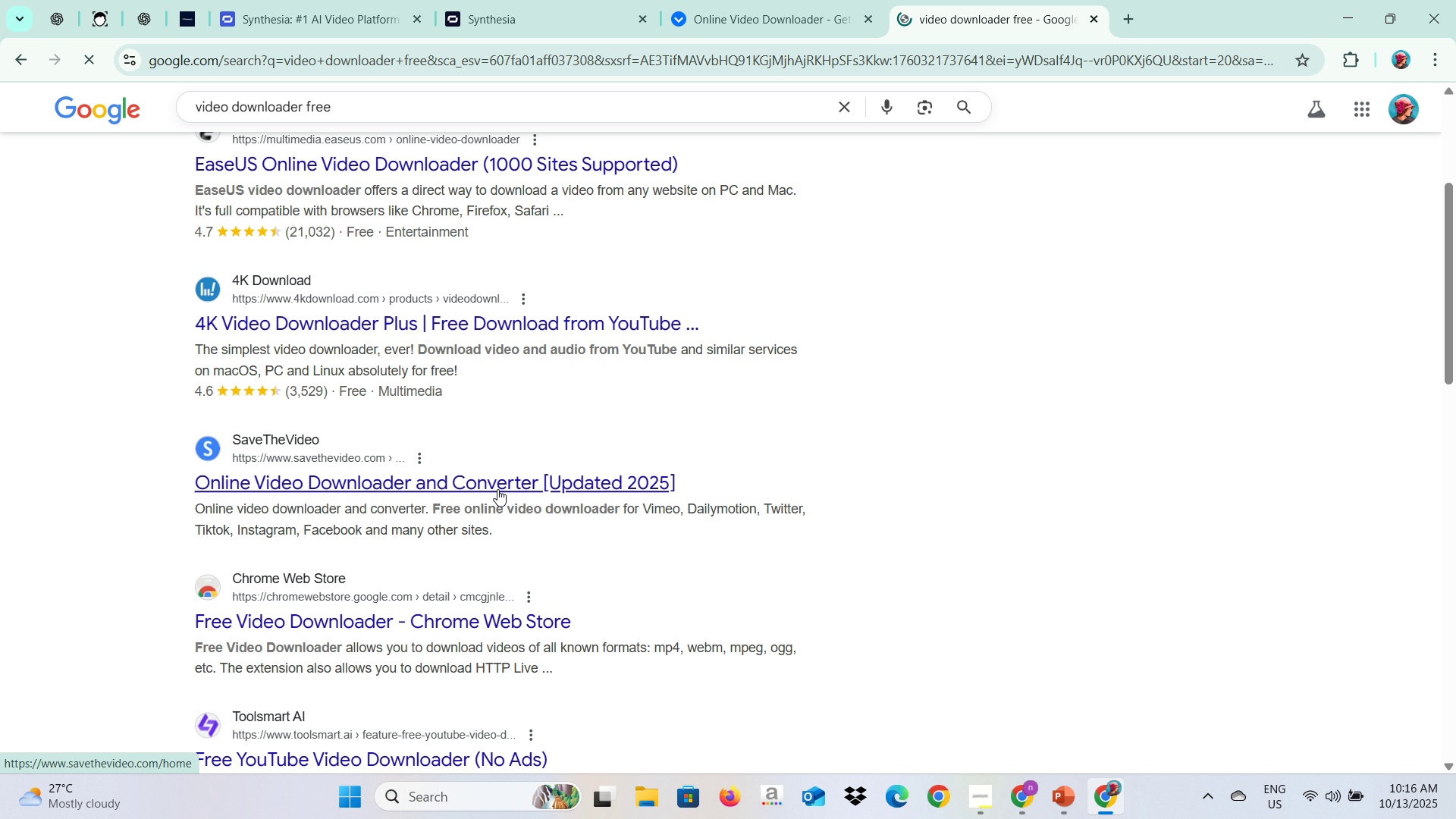 
wait(9.11)
 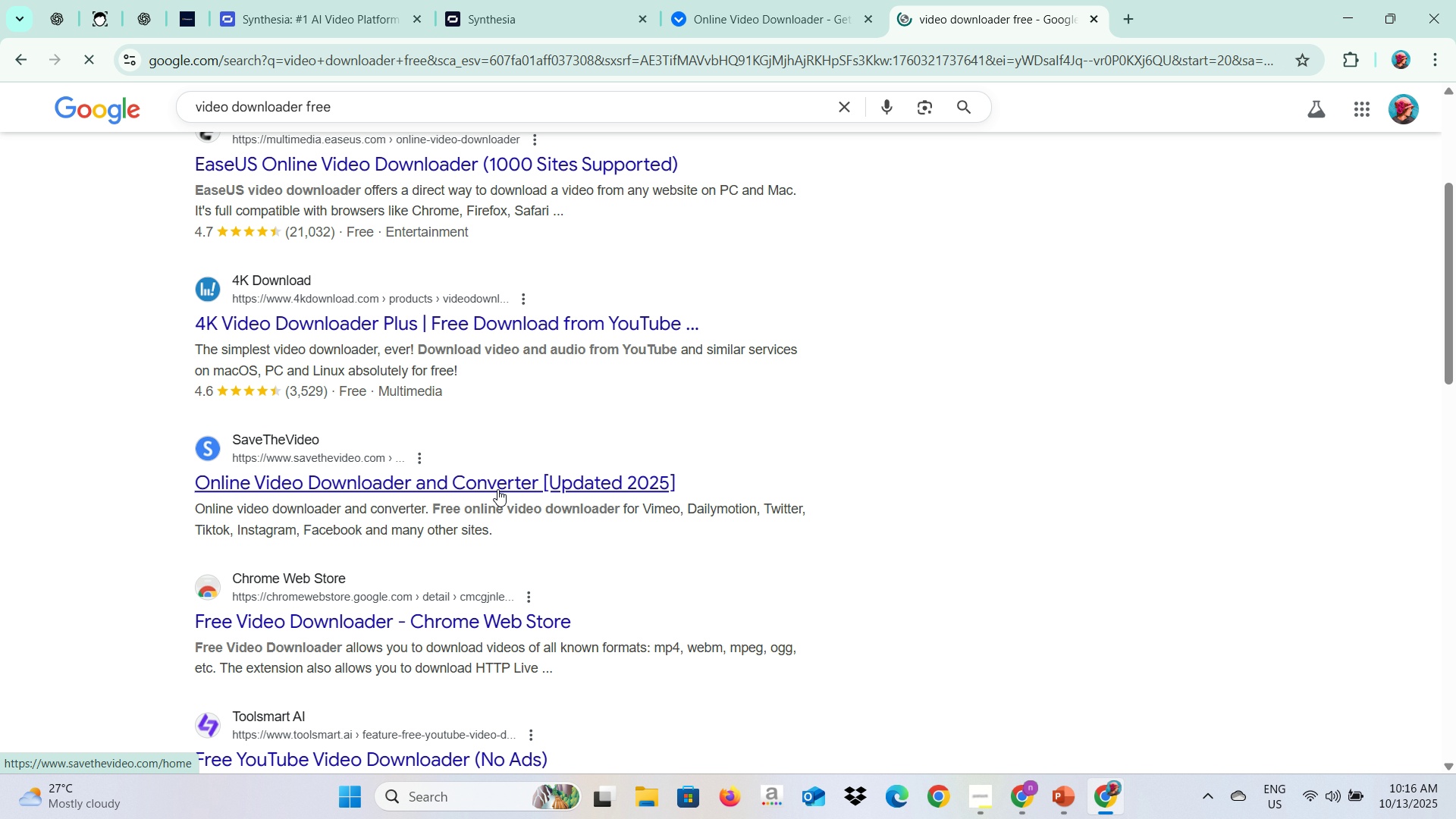 
left_click([497, 489])
 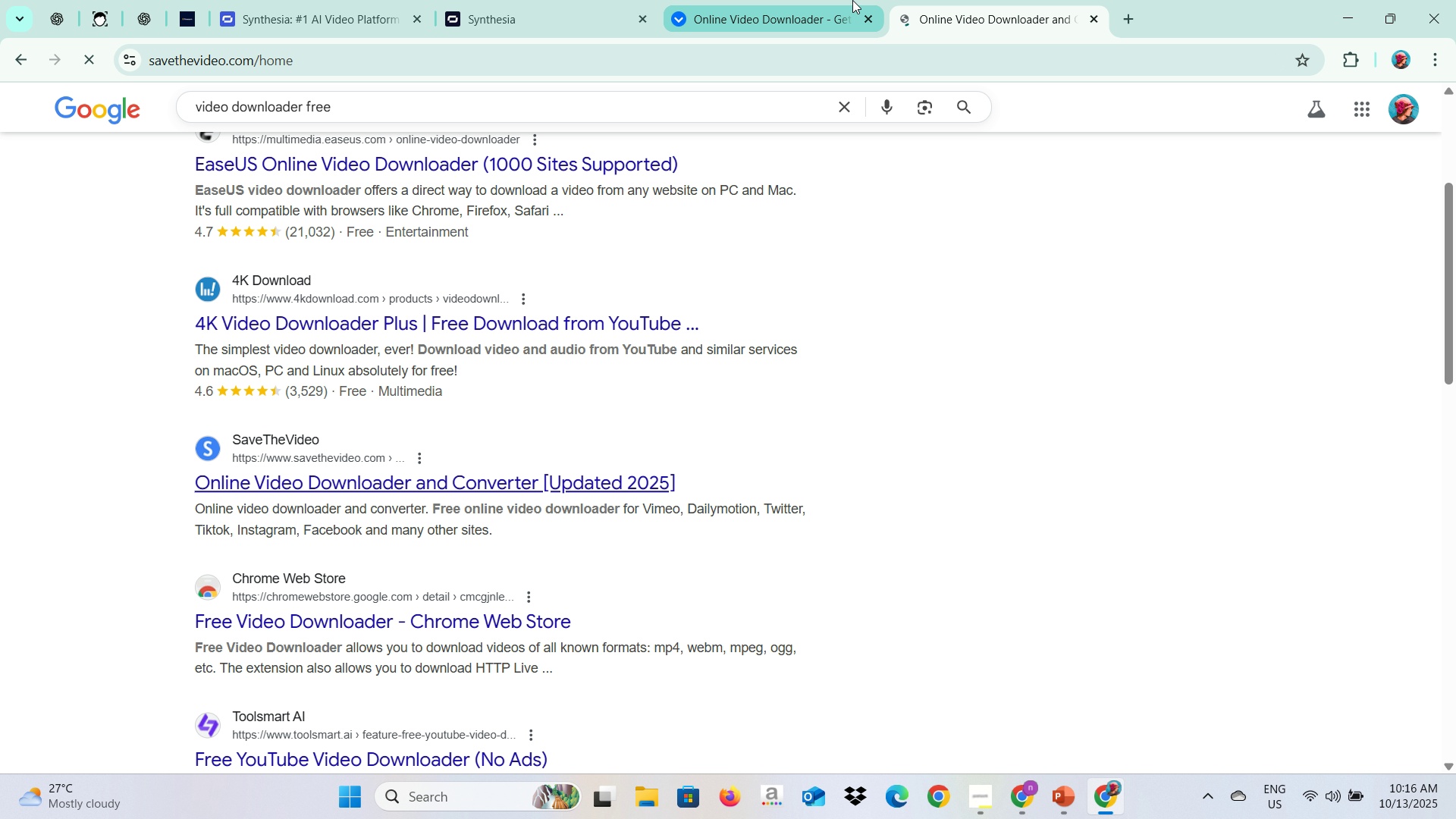 
left_click([841, 0])
 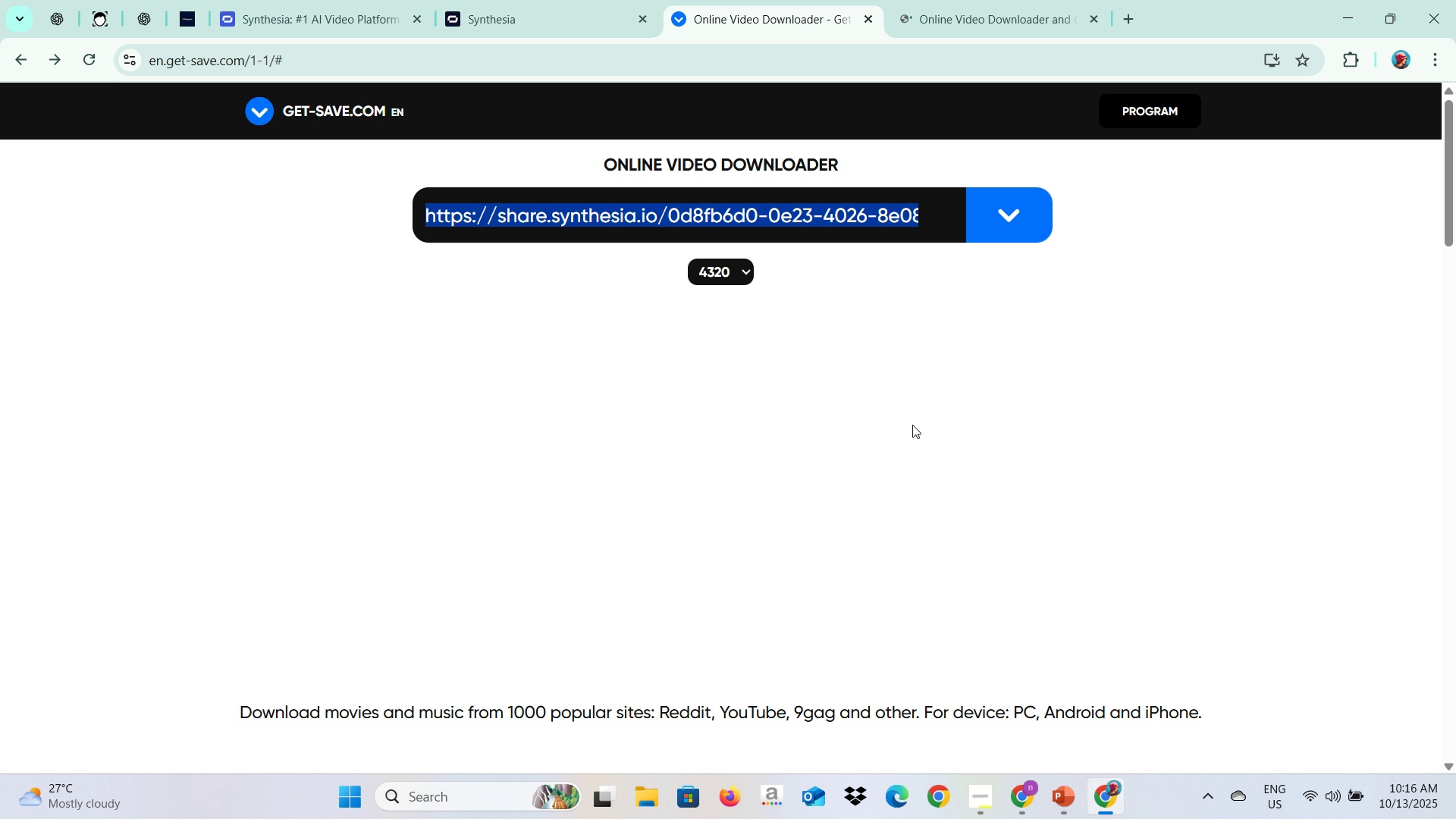 
scroll: coordinate [918, 381], scroll_direction: none, amount: 0.0
 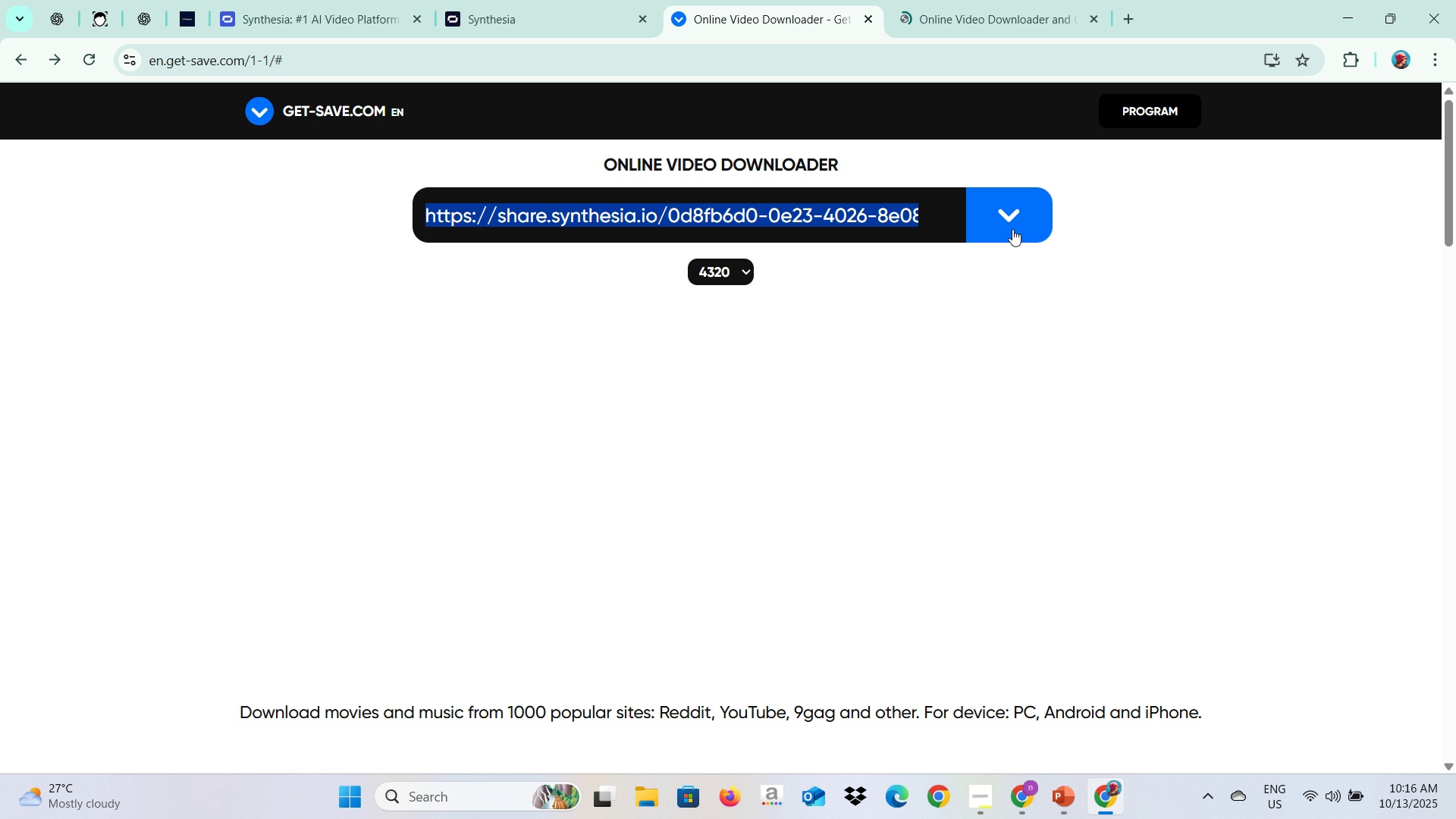 
left_click([1012, 229])
 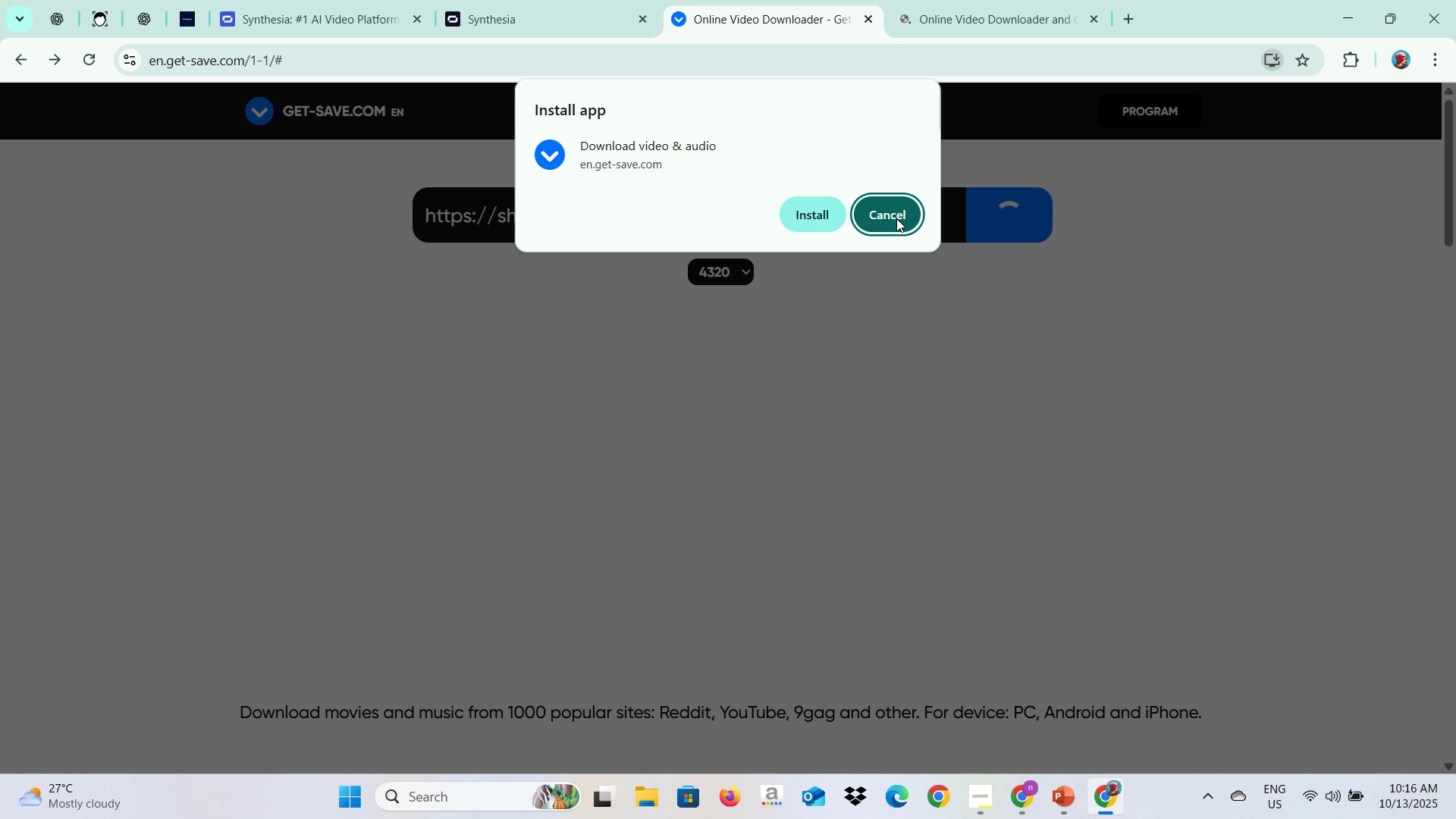 
left_click([896, 218])
 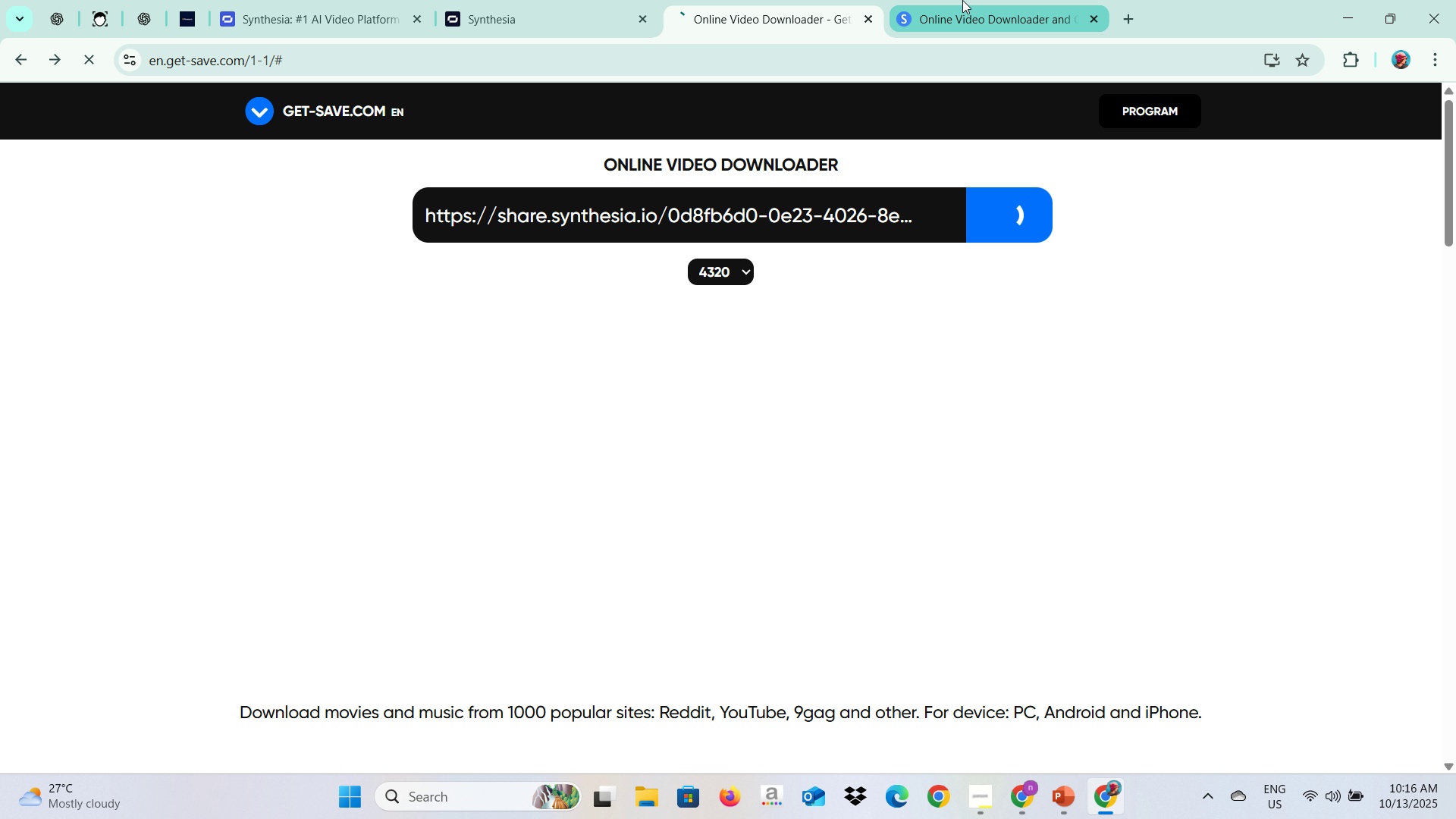 
left_click([962, 0])
 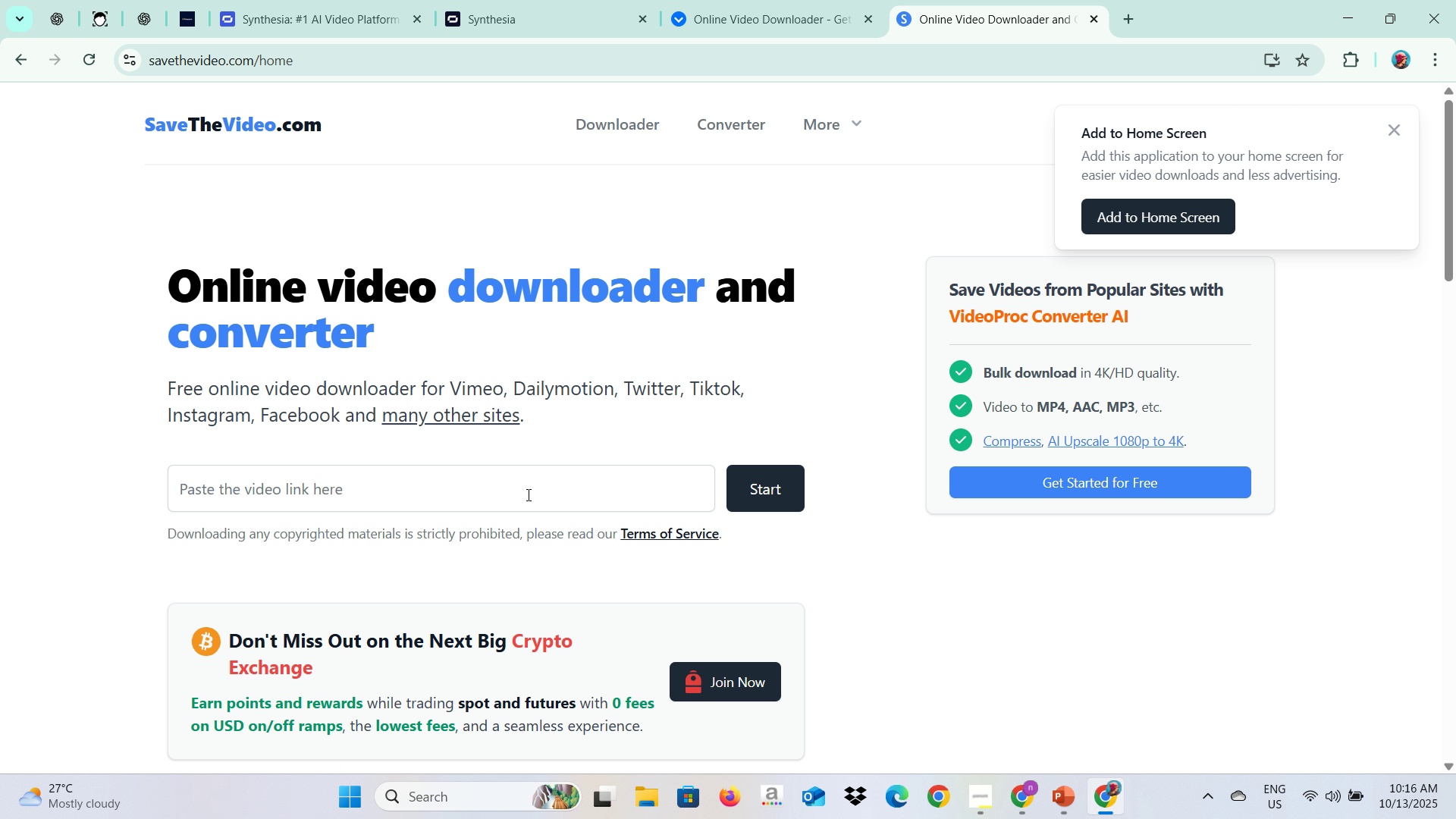 
left_click([527, 494])
 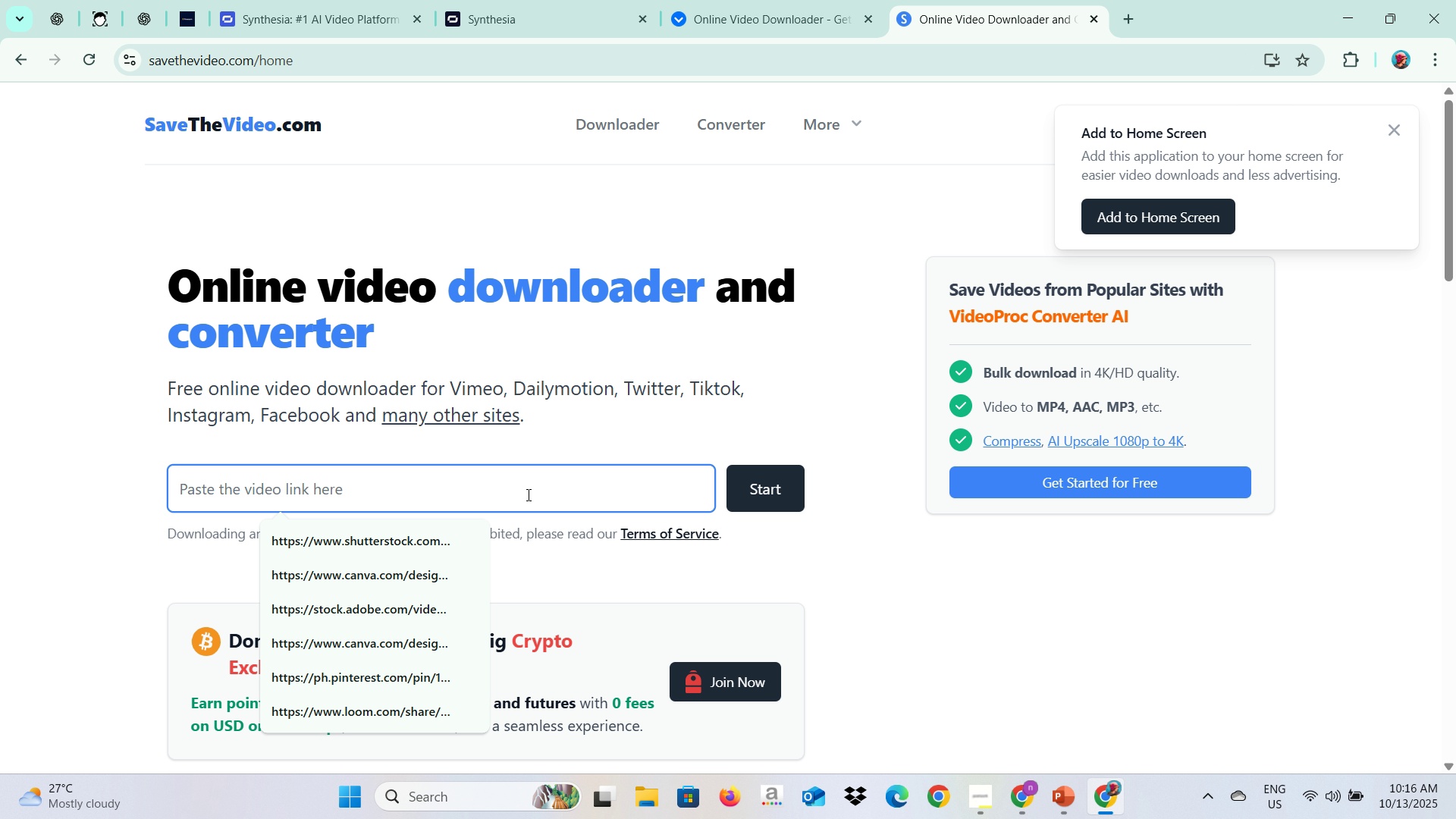 
key(Control+V)
 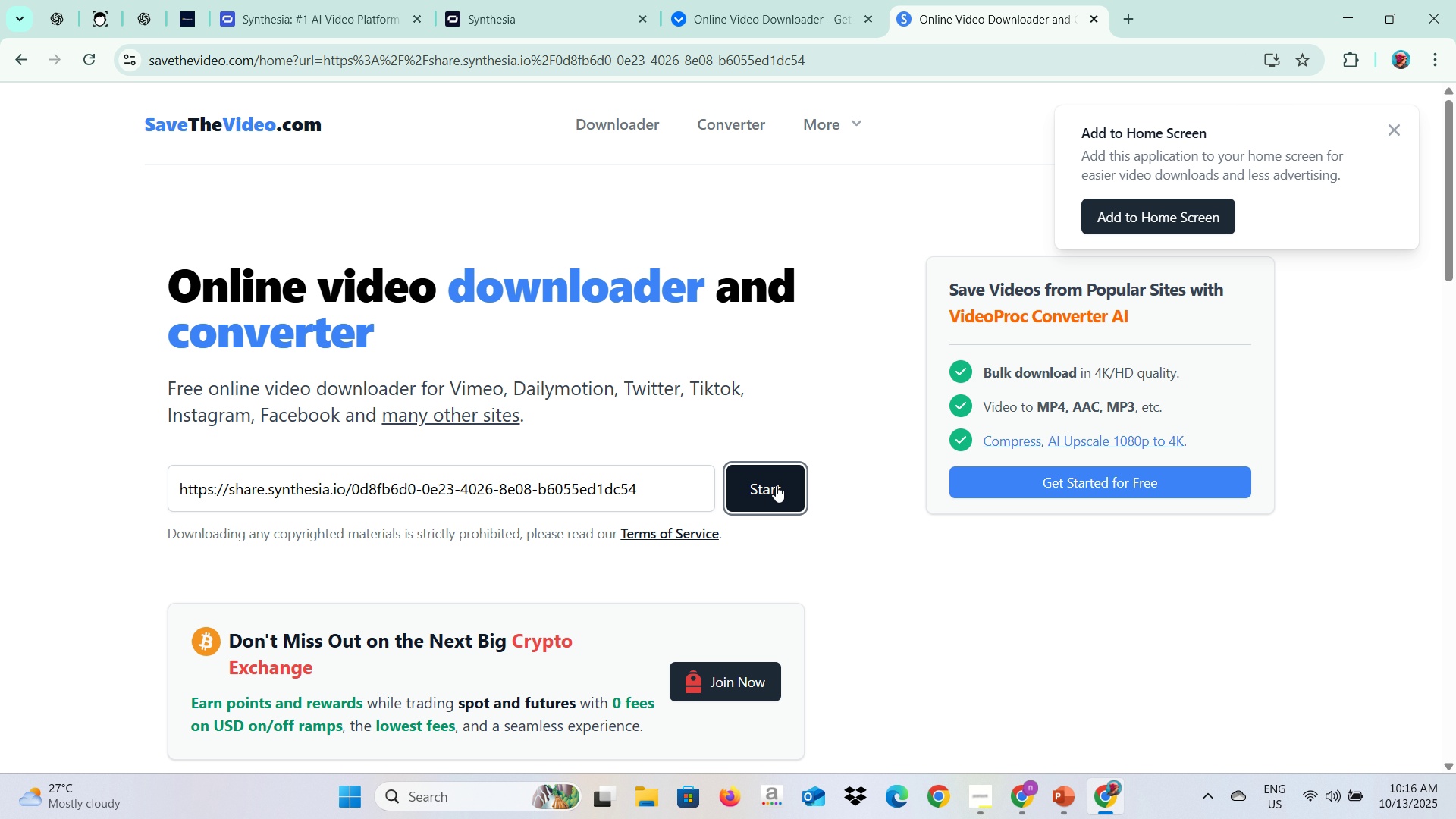 
left_click([776, 485])
 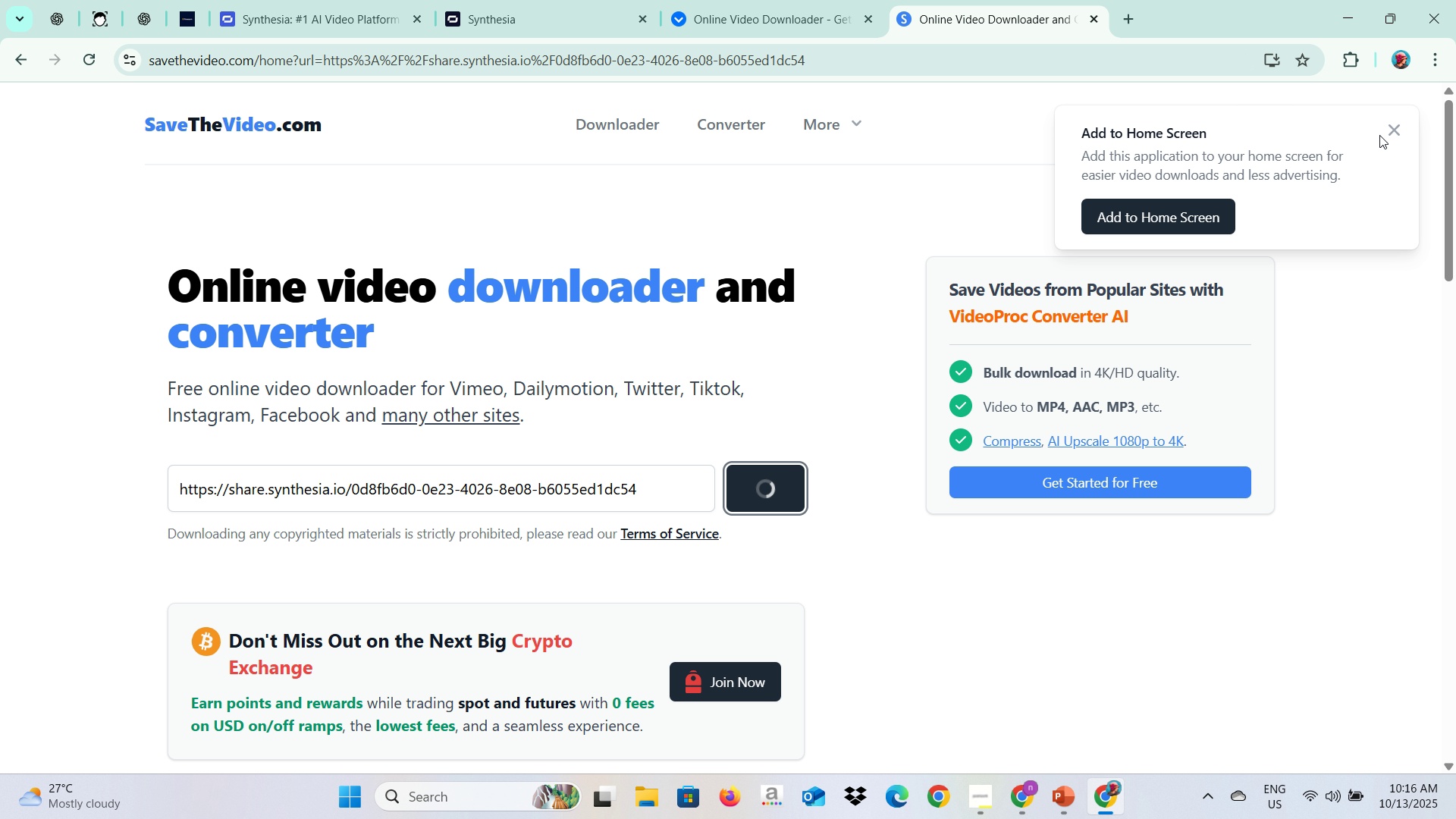 
left_click([1390, 124])
 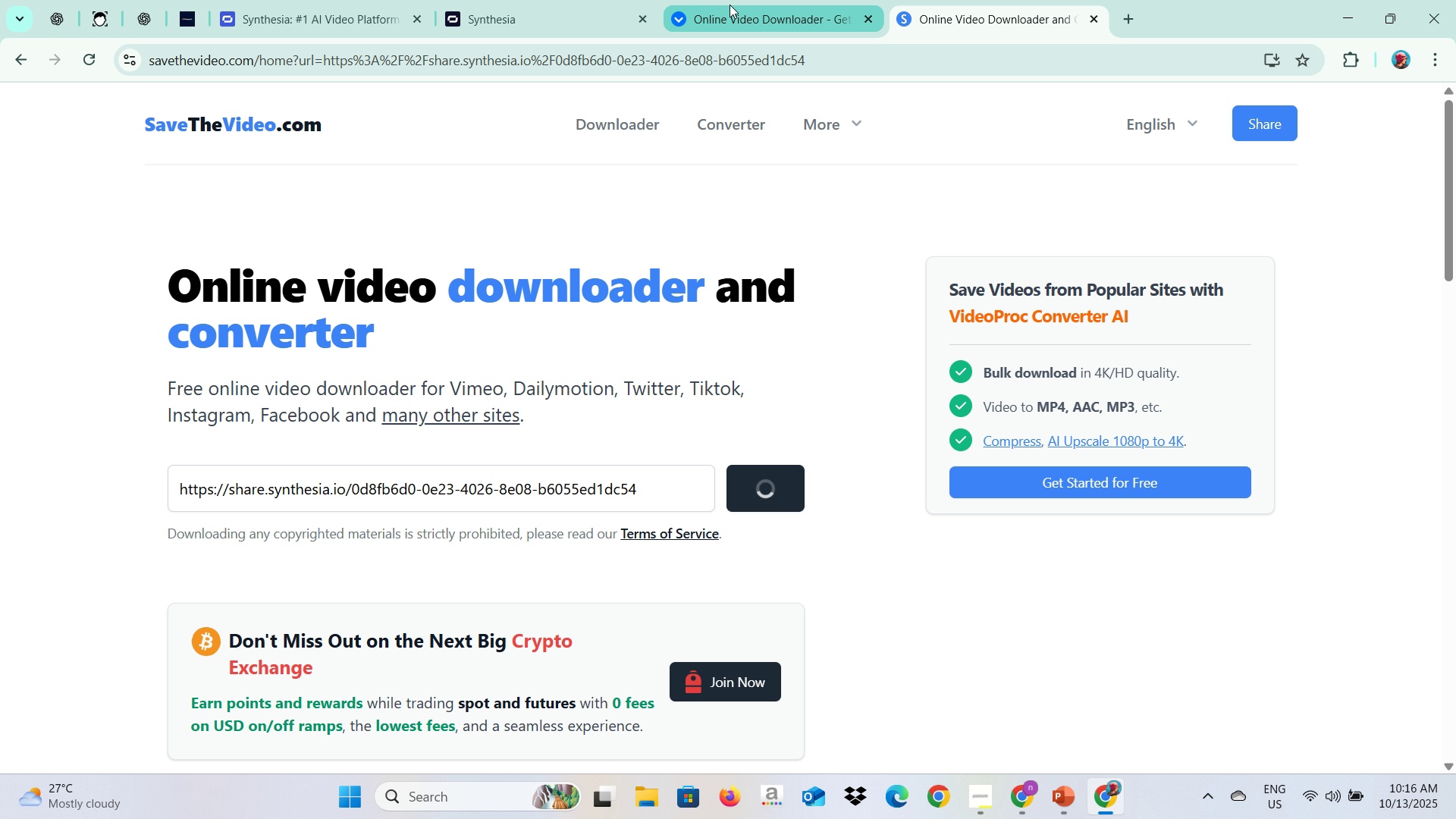 
left_click([730, 5])
 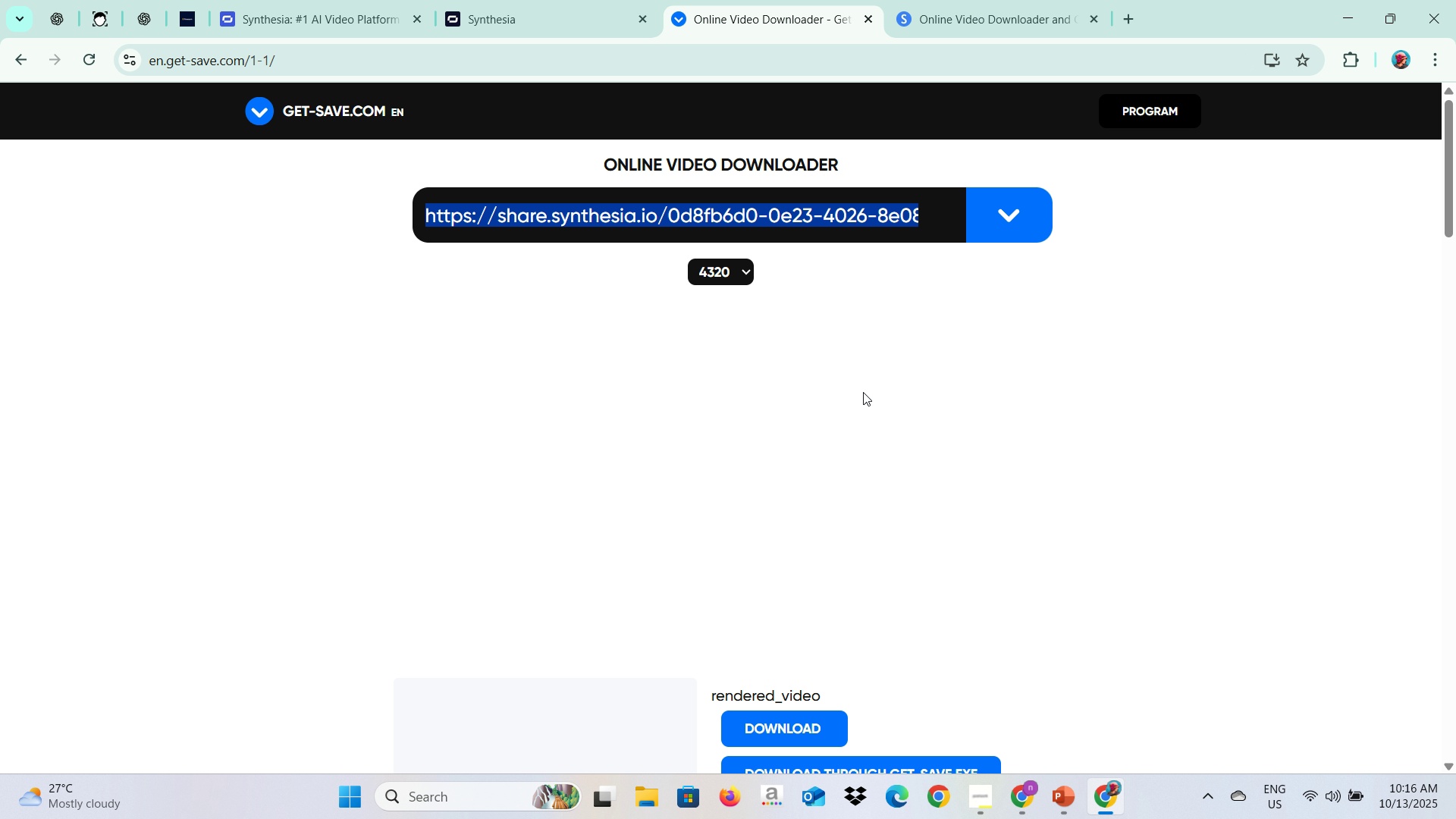 
scroll: coordinate [974, 550], scroll_direction: down, amount: 3.0
 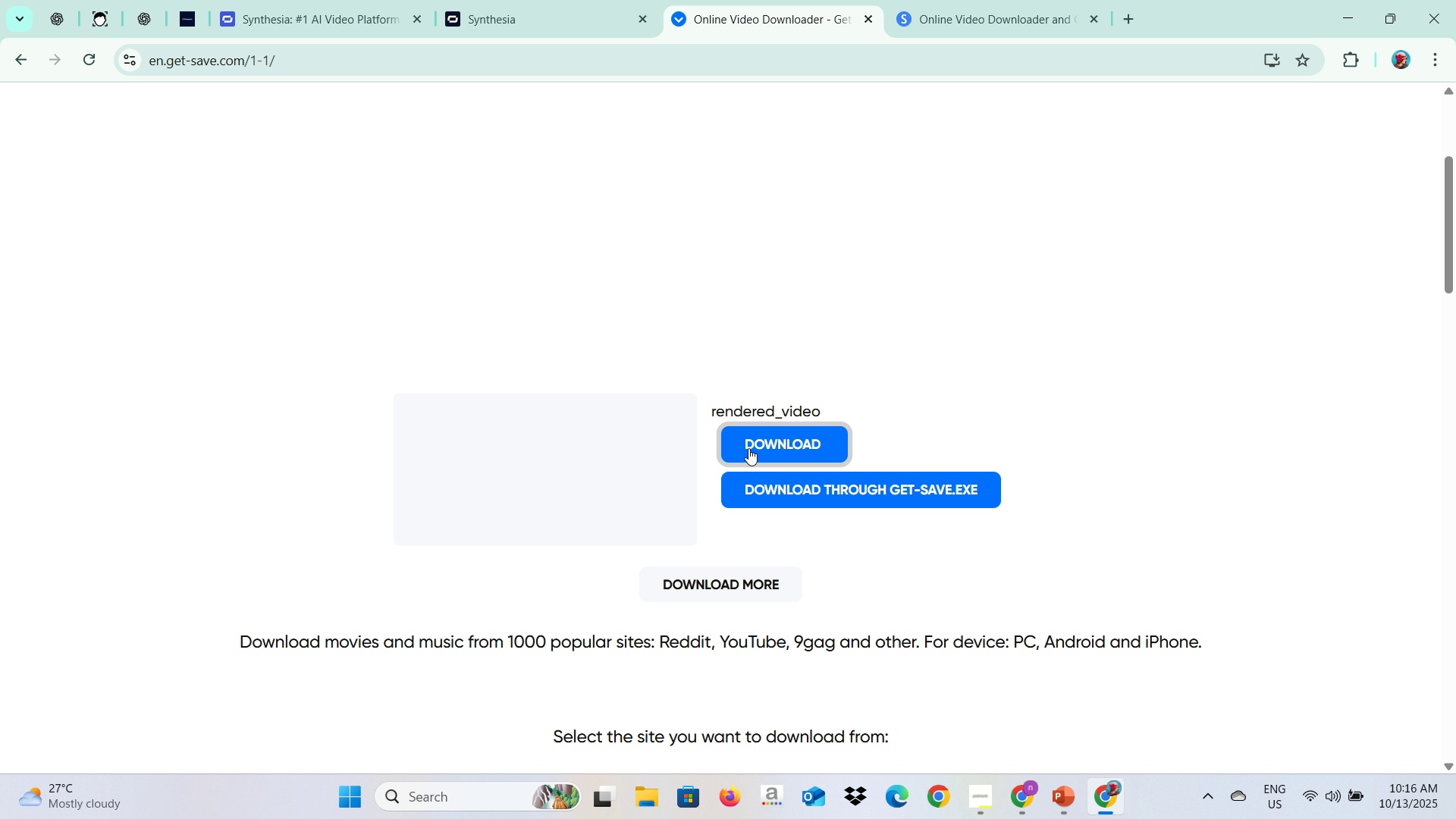 
left_click([748, 448])
 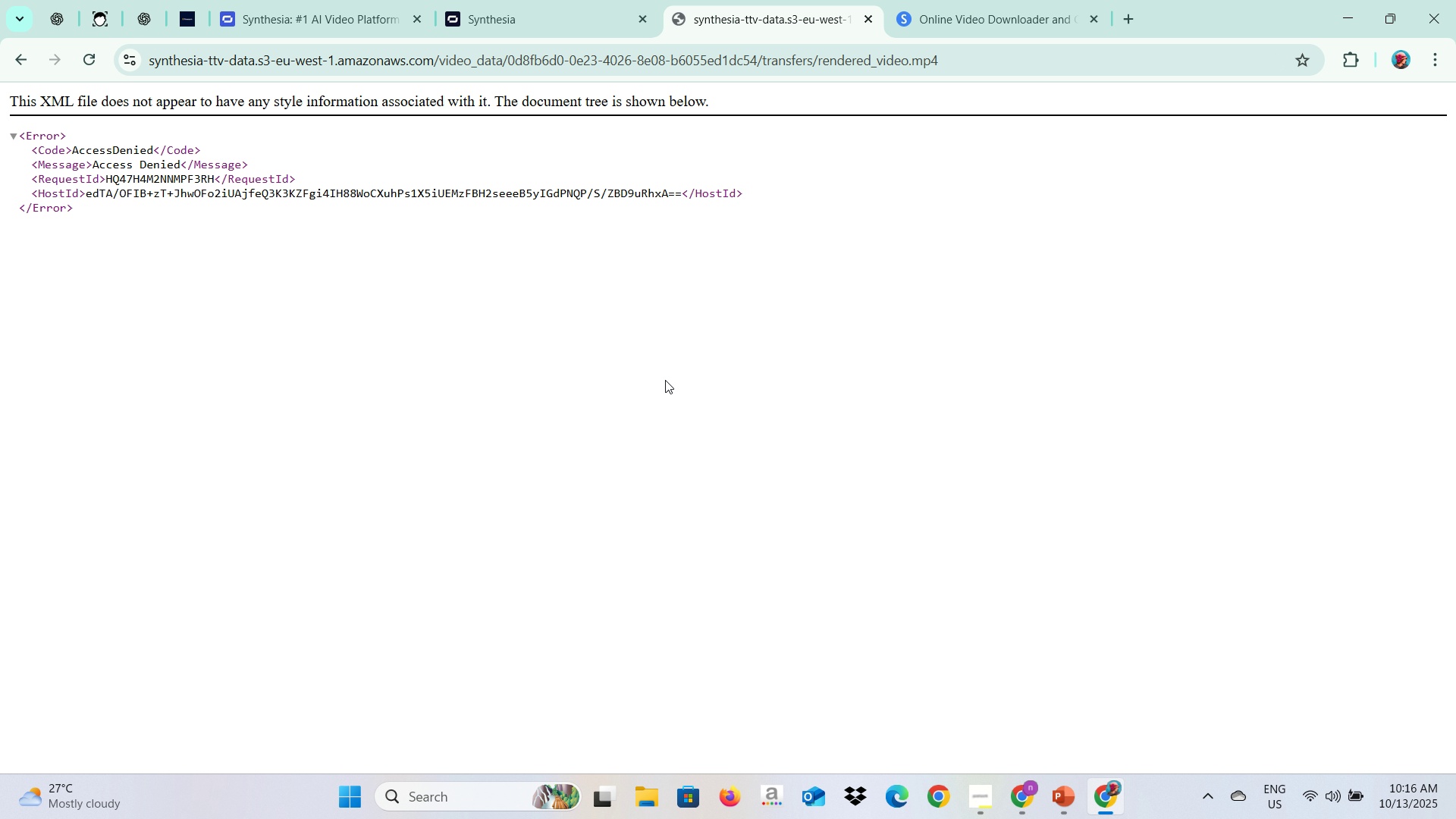 
left_click([15, 55])
 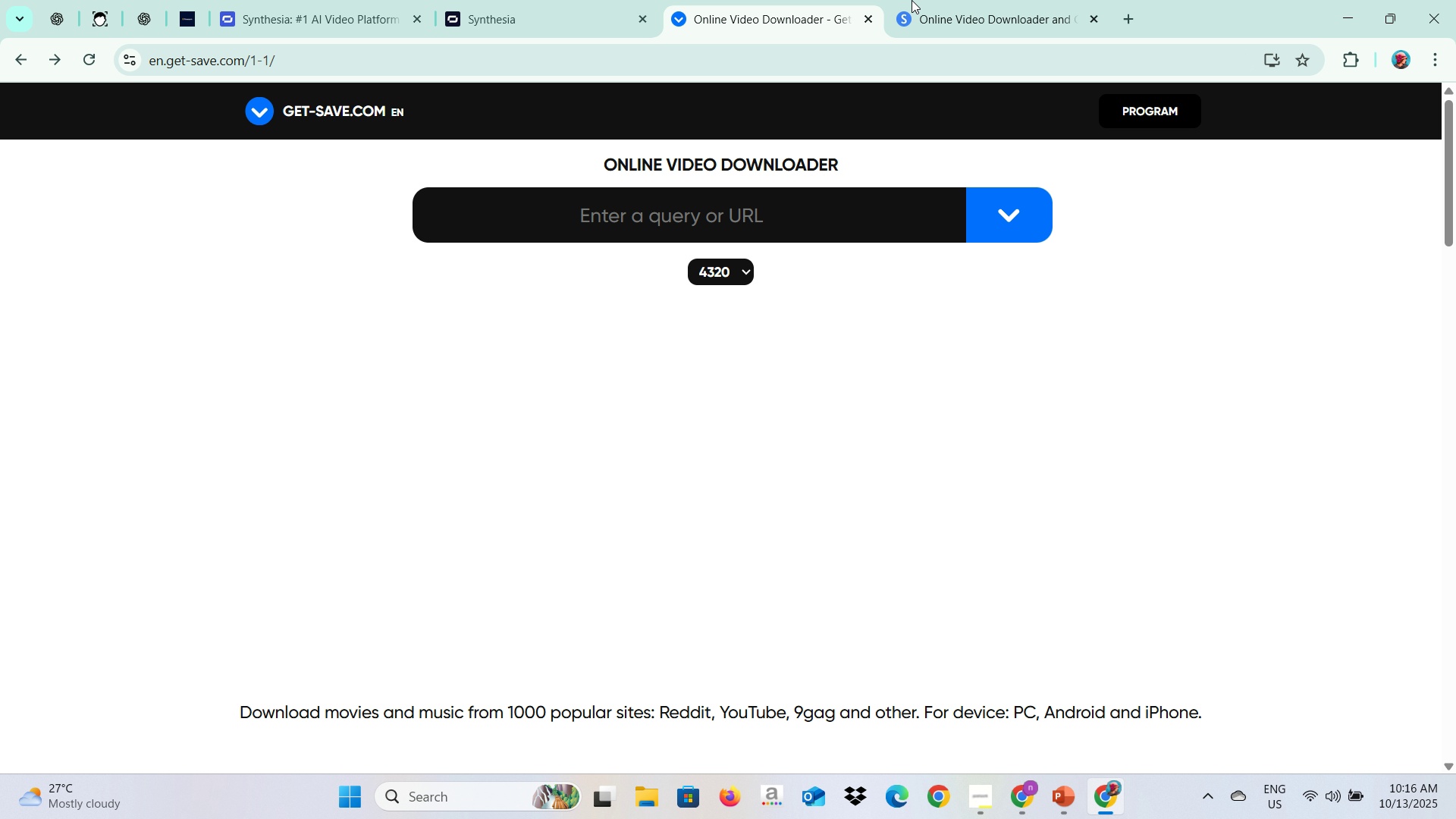 
left_click([918, 0])
 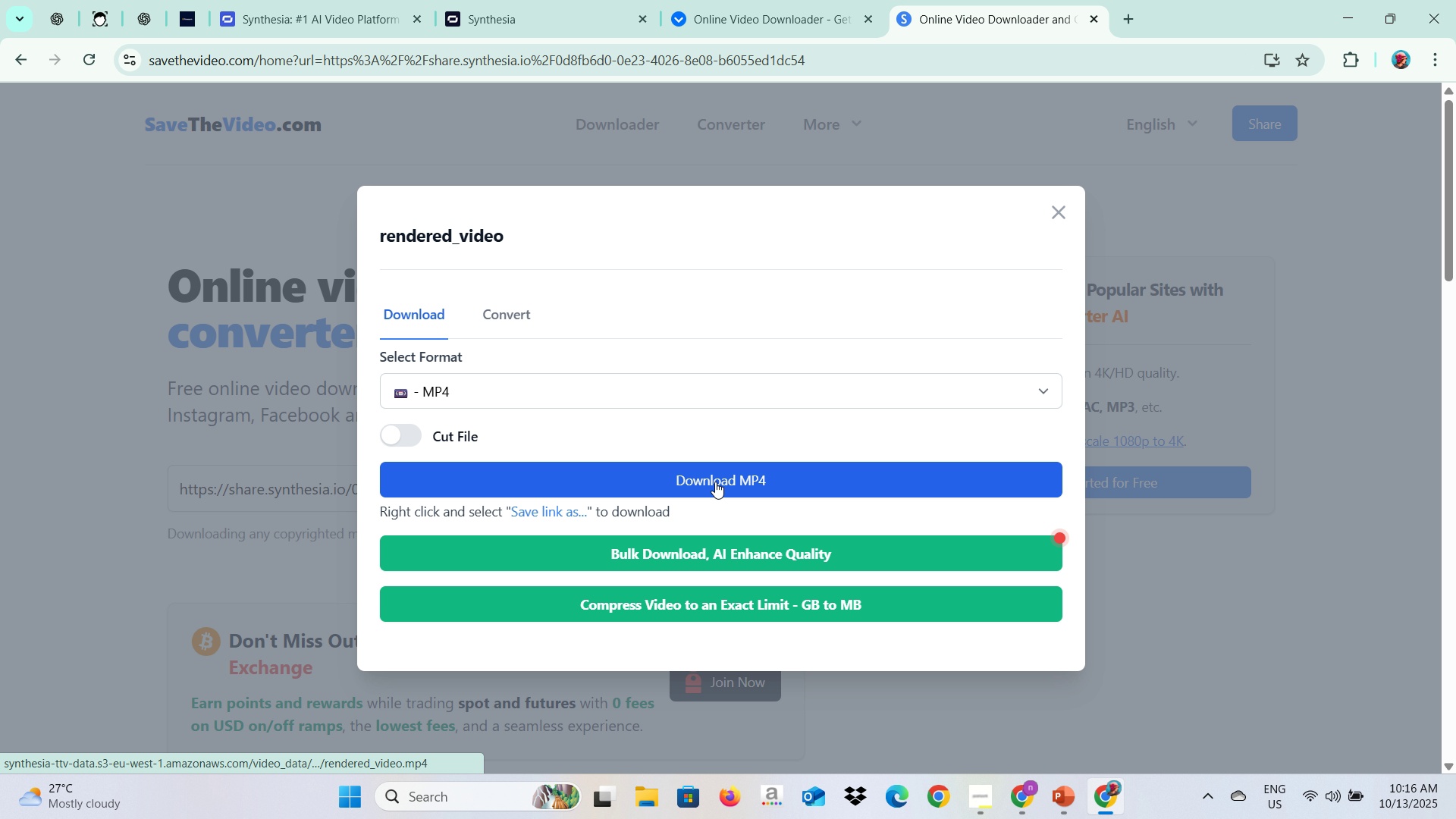 
left_click([715, 479])
 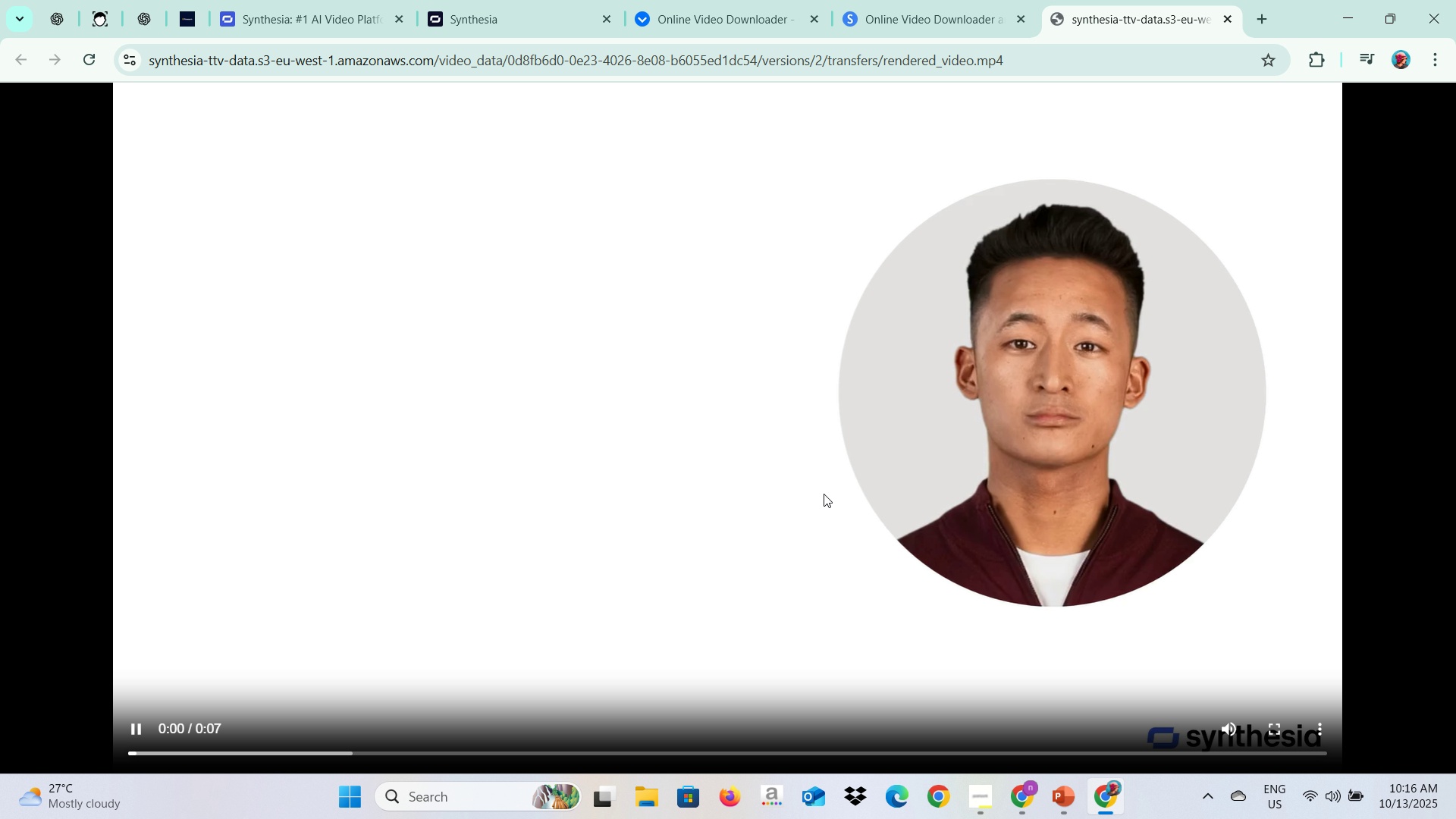 
wait(5.81)
 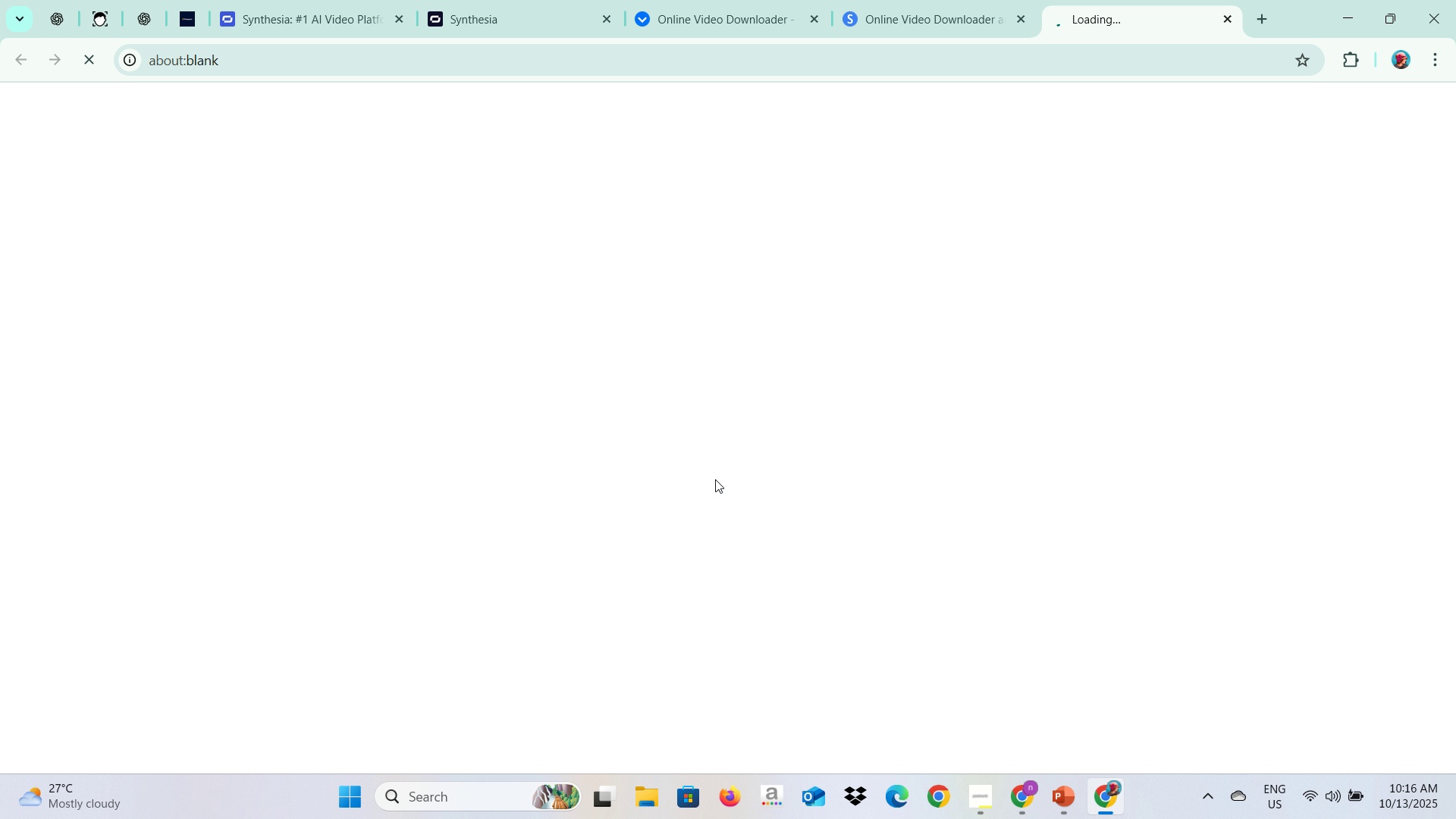 
left_click([1027, 435])
 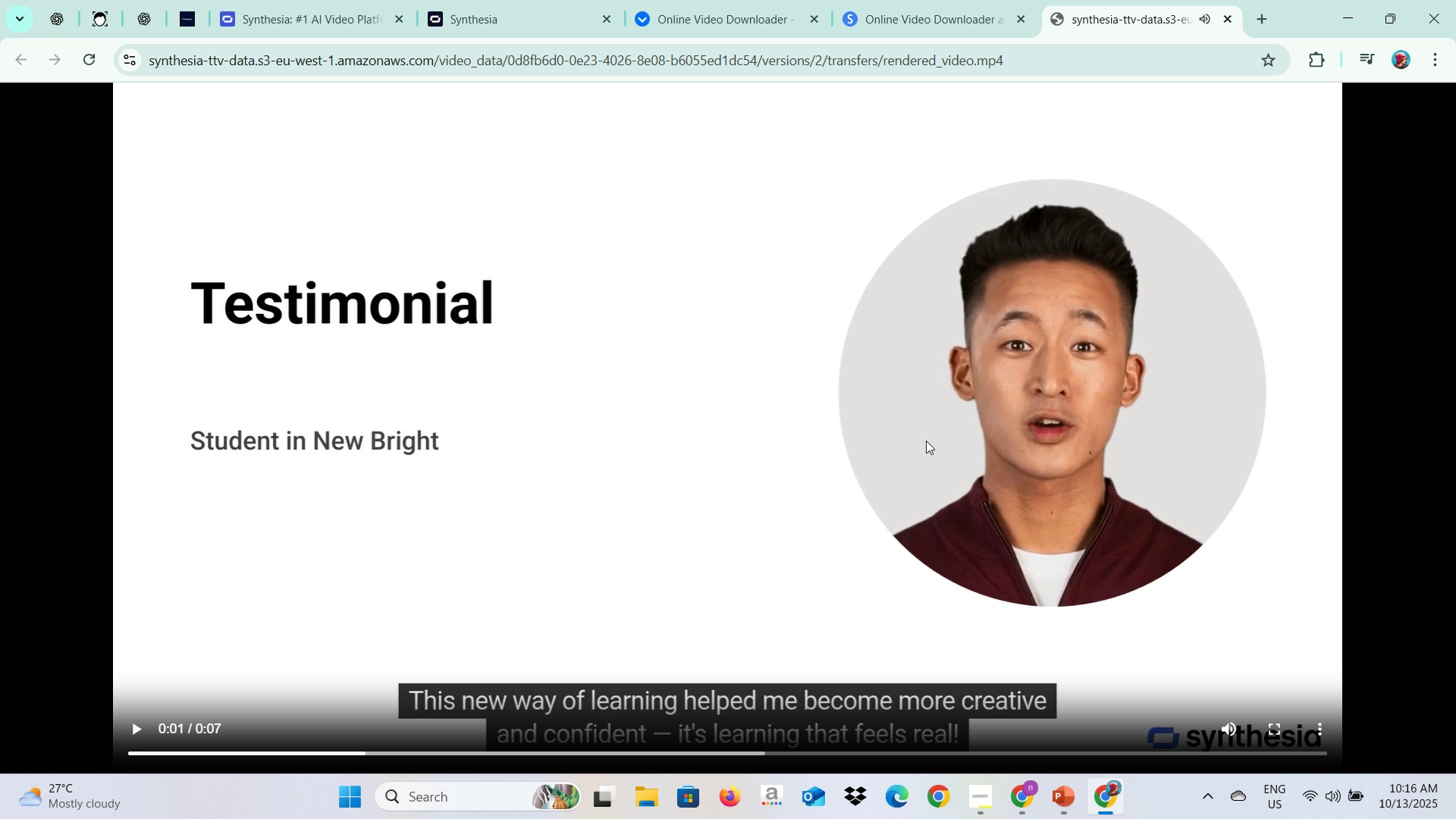 
left_click([926, 441])
 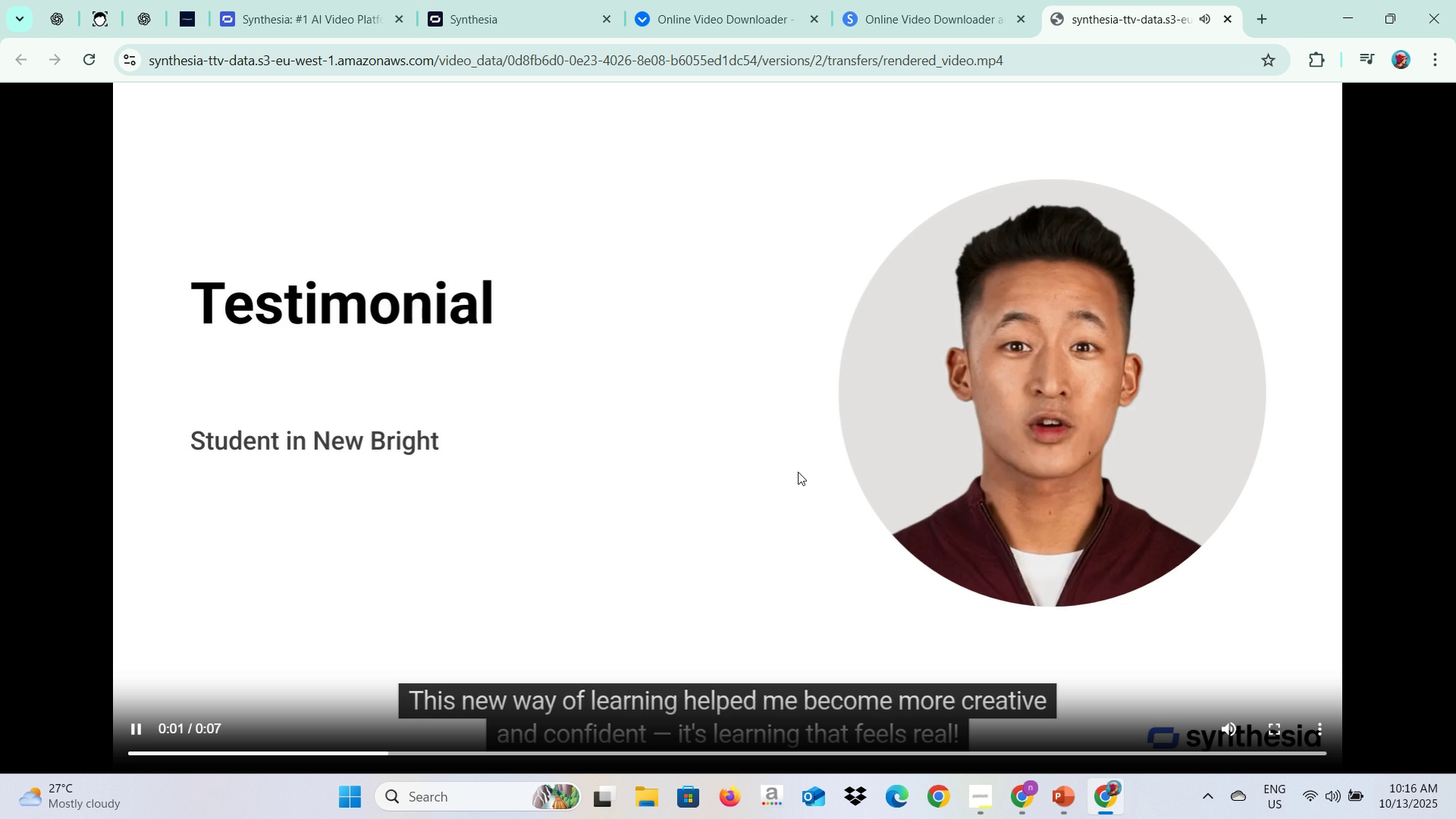 
scroll: coordinate [798, 472], scroll_direction: up, amount: 5.0
 